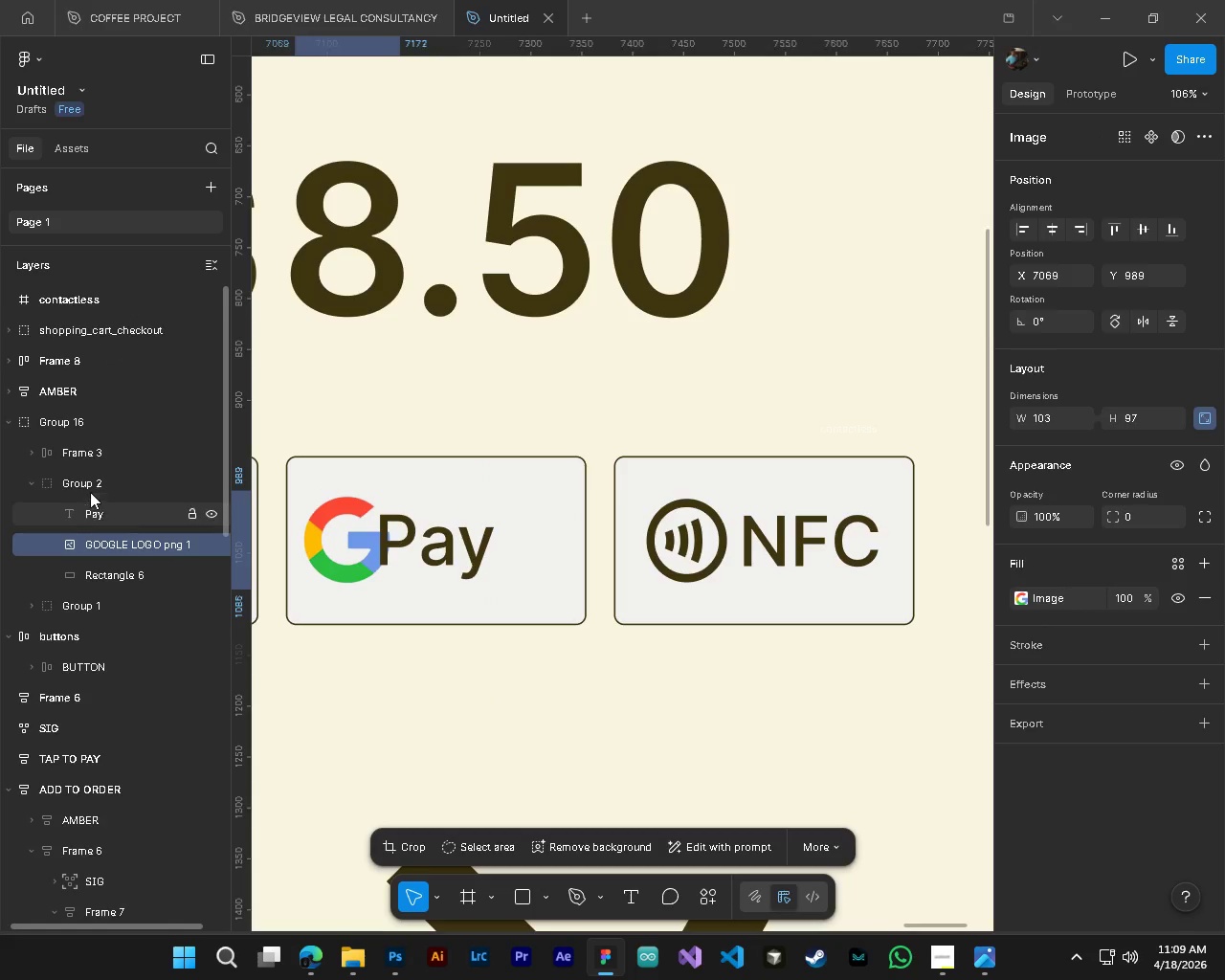 
left_click([86, 485])
 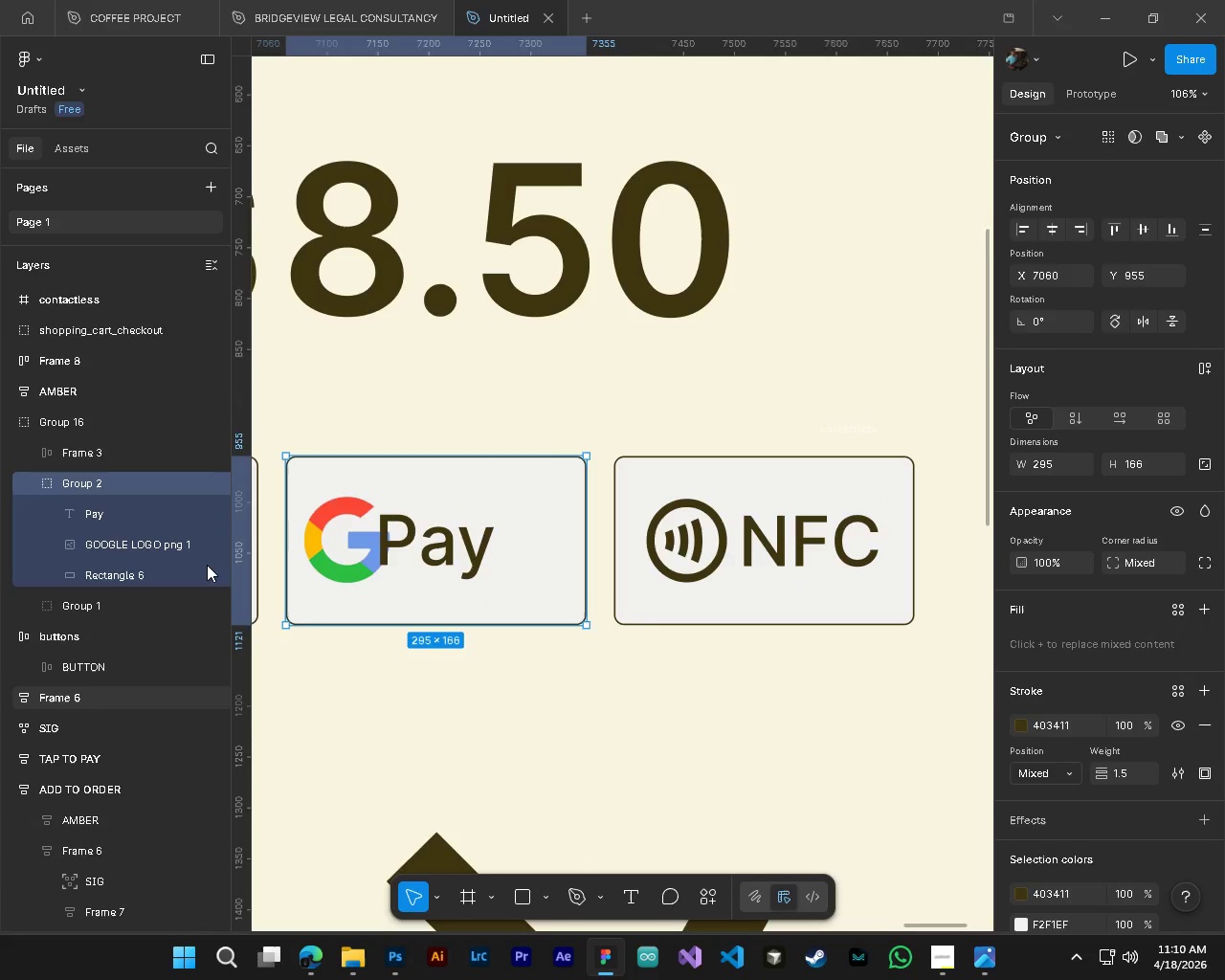 
left_click([73, 513])
 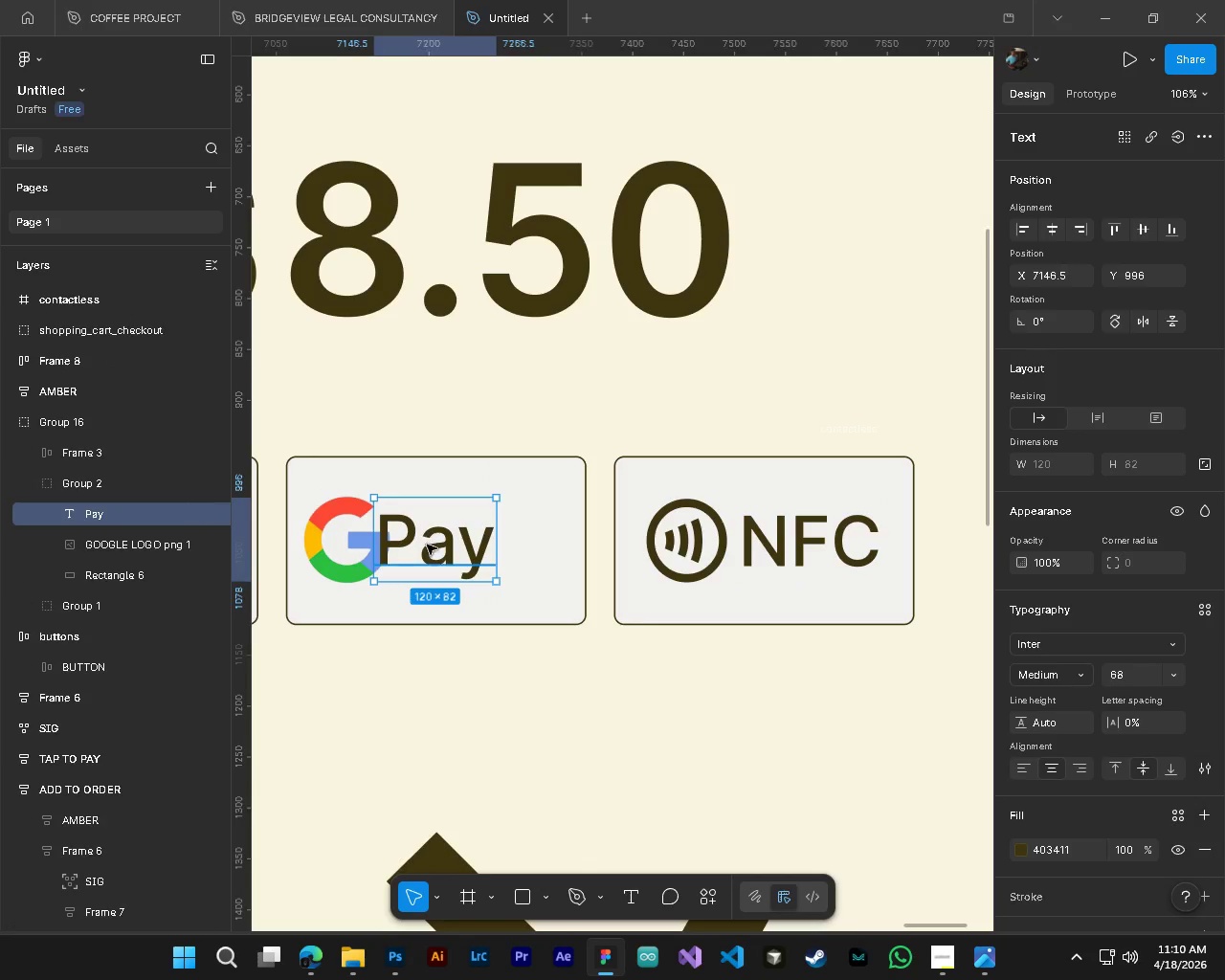 
left_click_drag(start_coordinate=[427, 545], to_coordinate=[456, 548])
 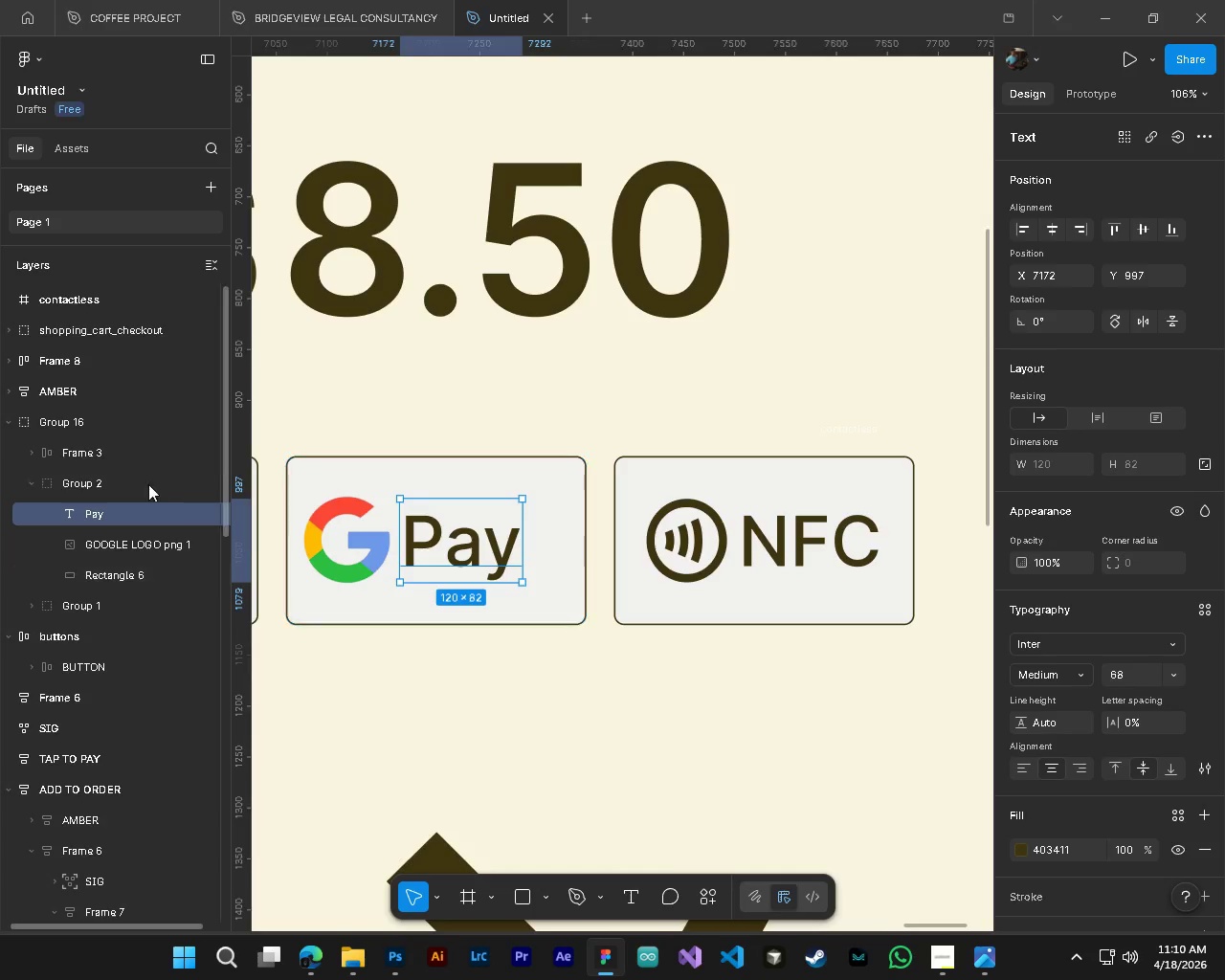 
left_click([142, 482])
 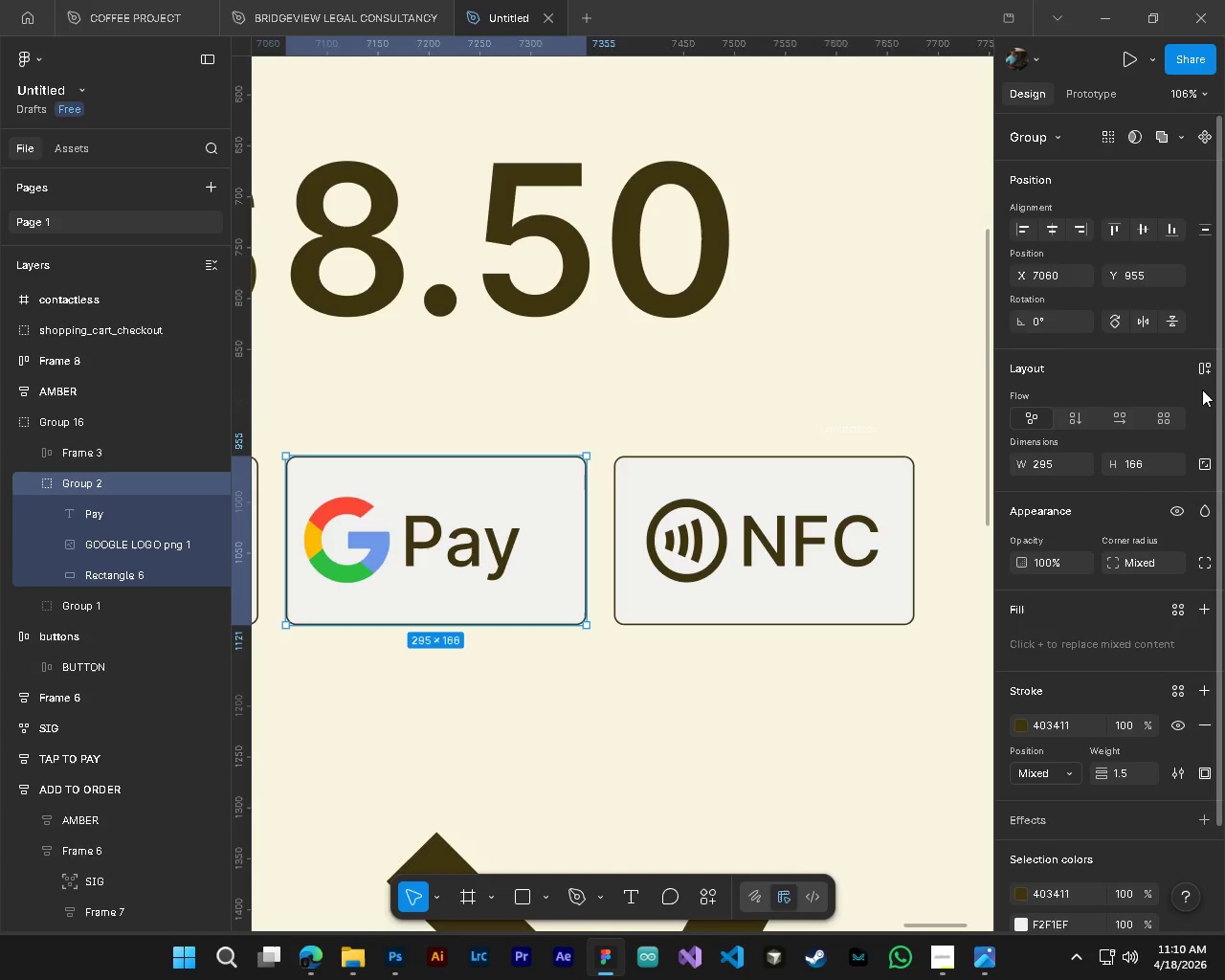 
left_click([1201, 375])
 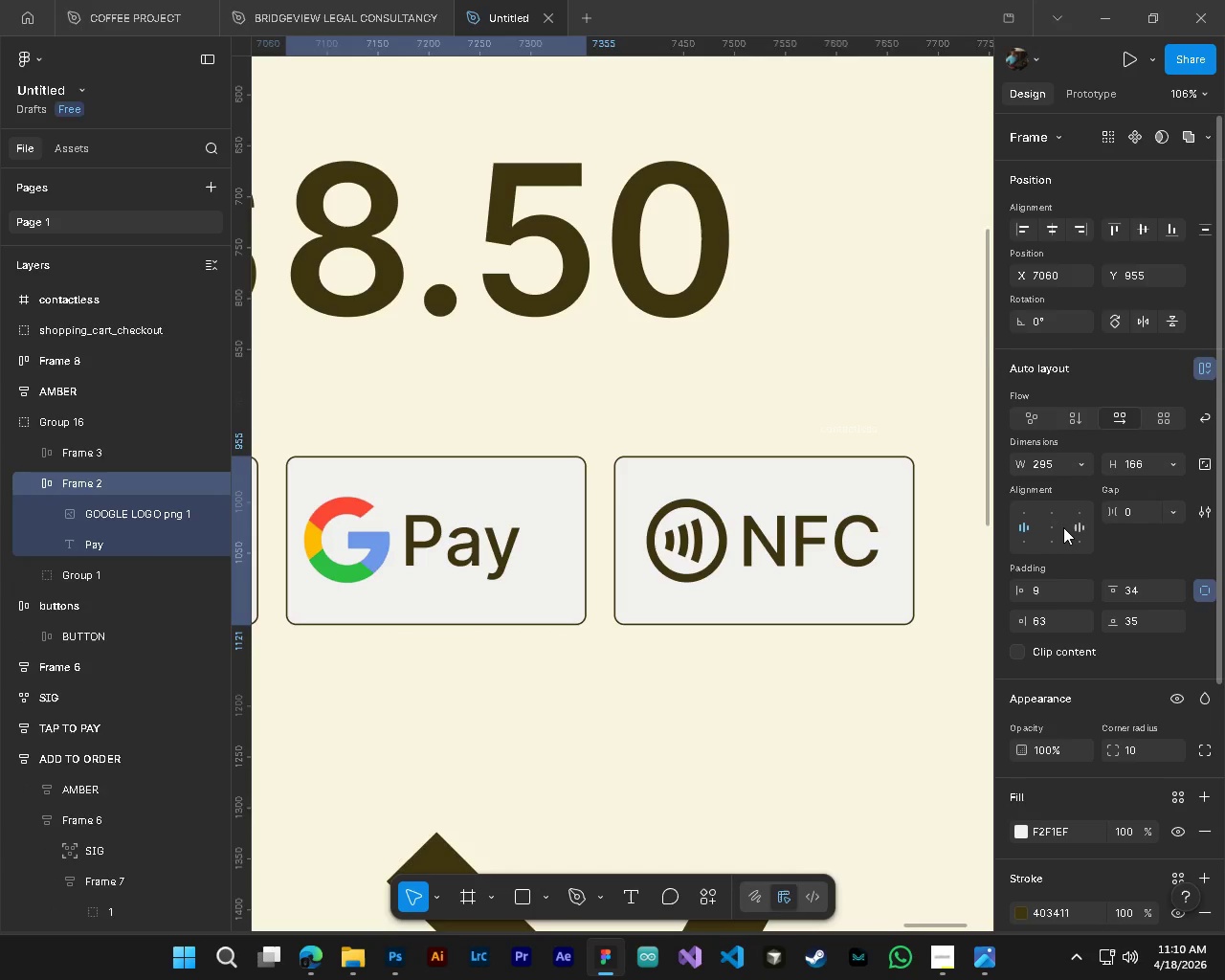 
left_click([1056, 527])
 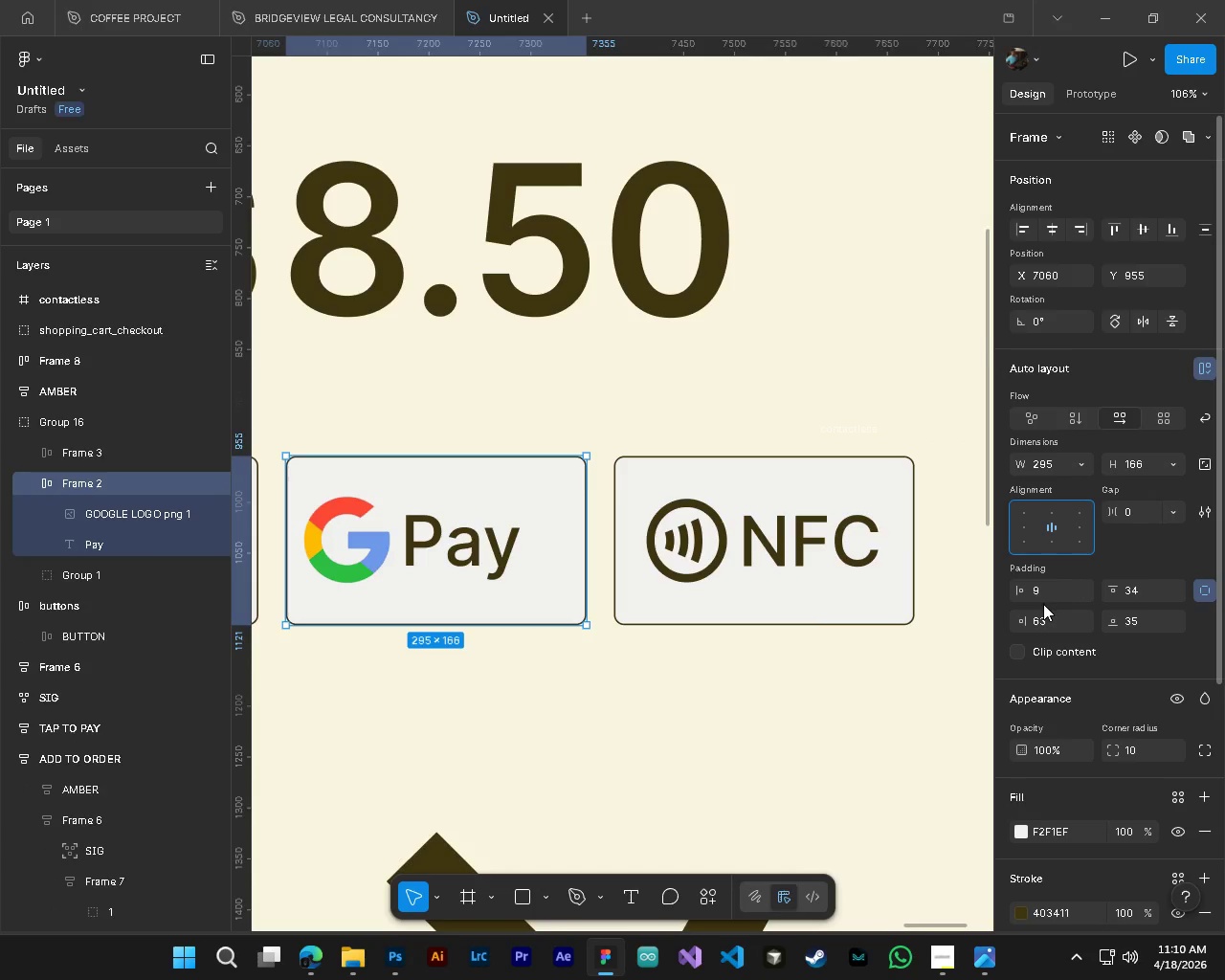 
left_click([1045, 587])
 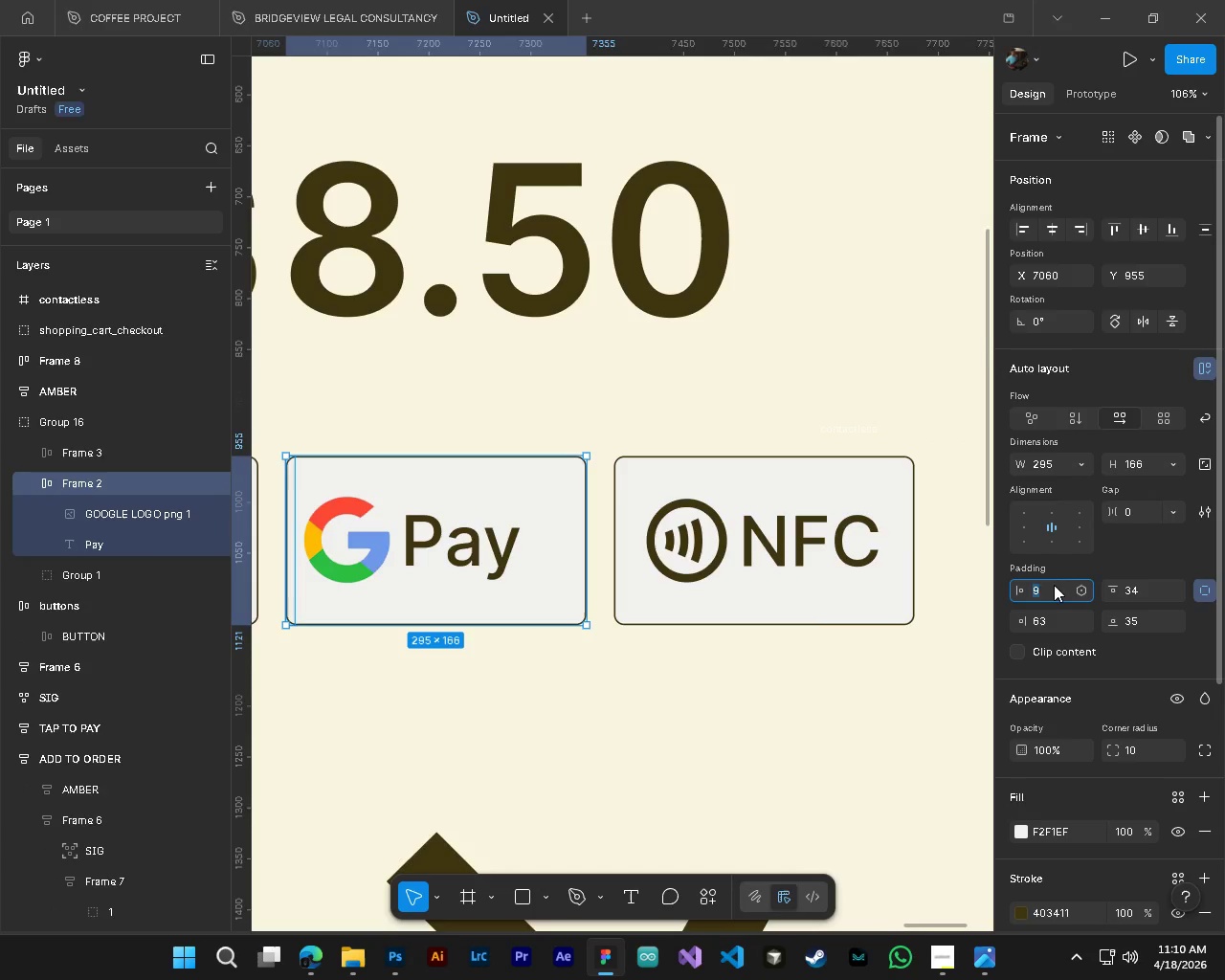 
key(Numpad1)
 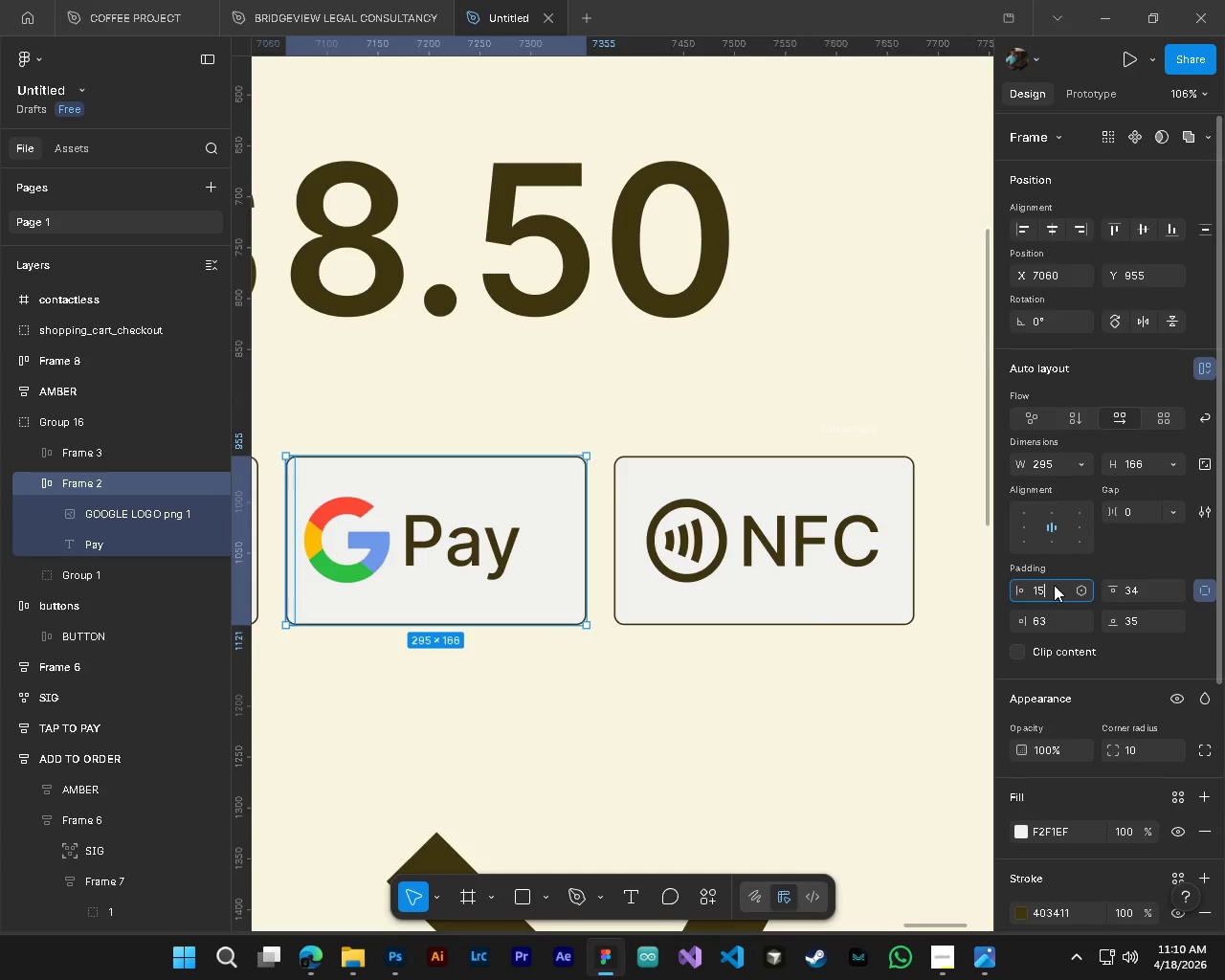 
key(Numpad5)
 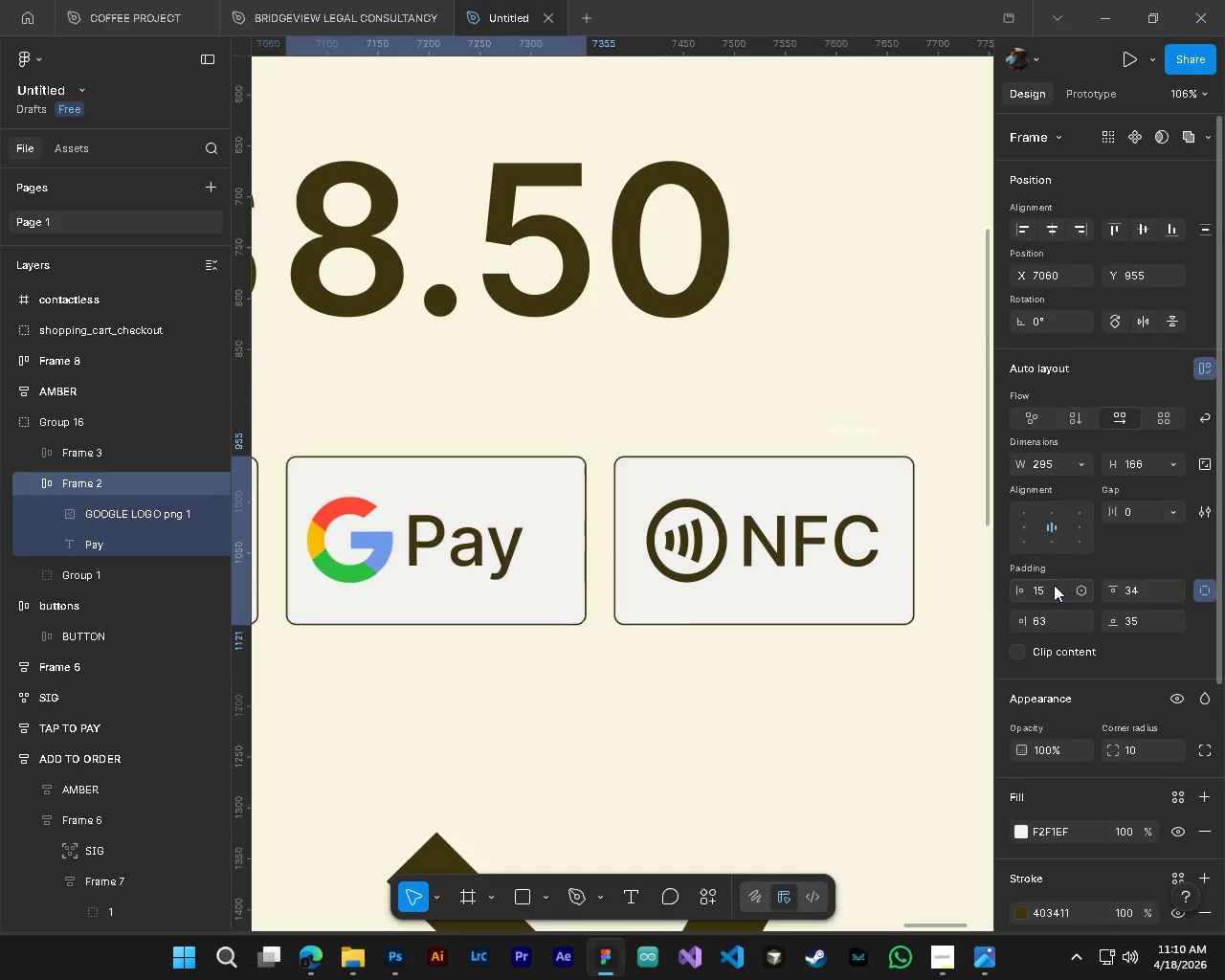 
key(NumpadEnter)
 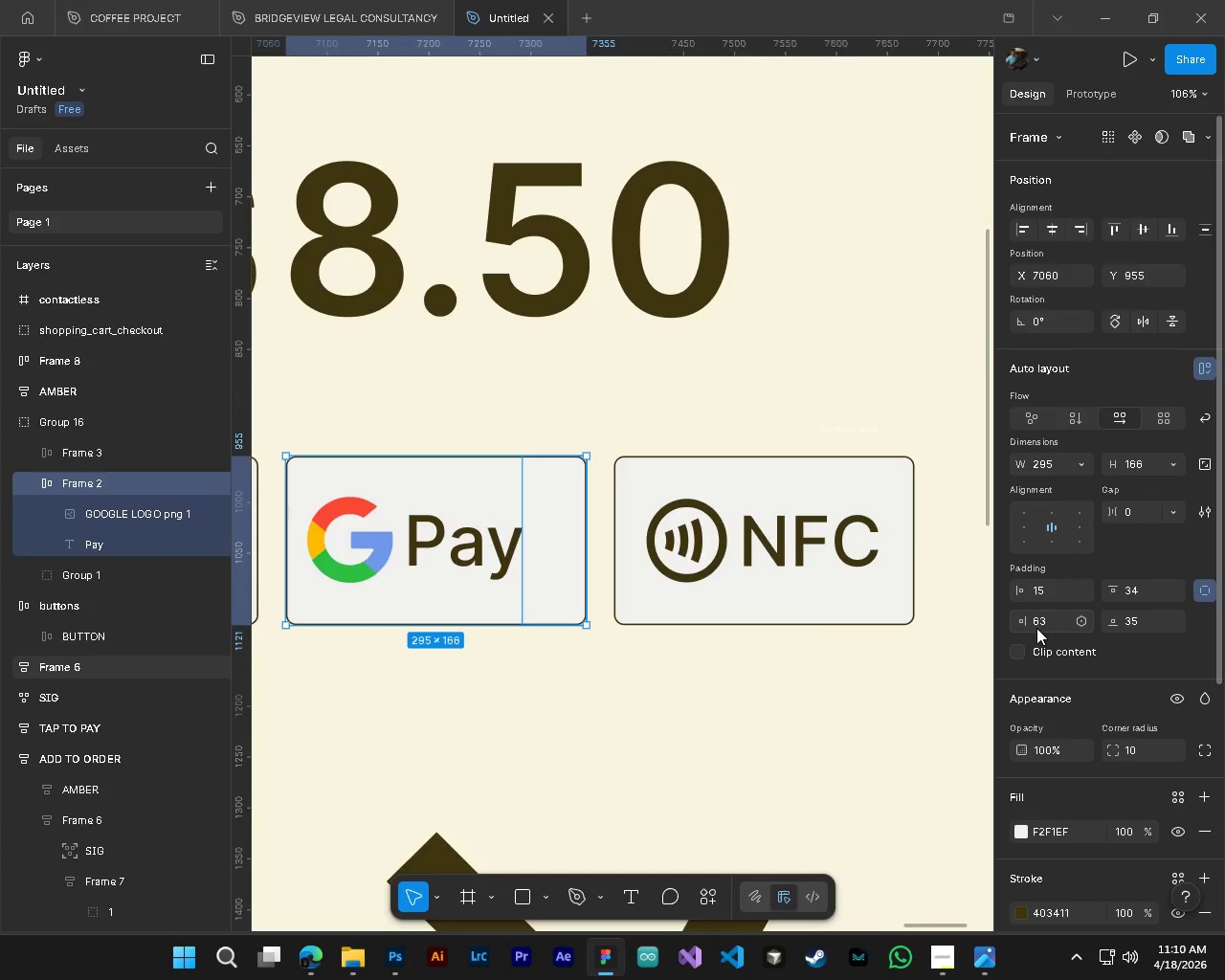 
left_click([1036, 628])
 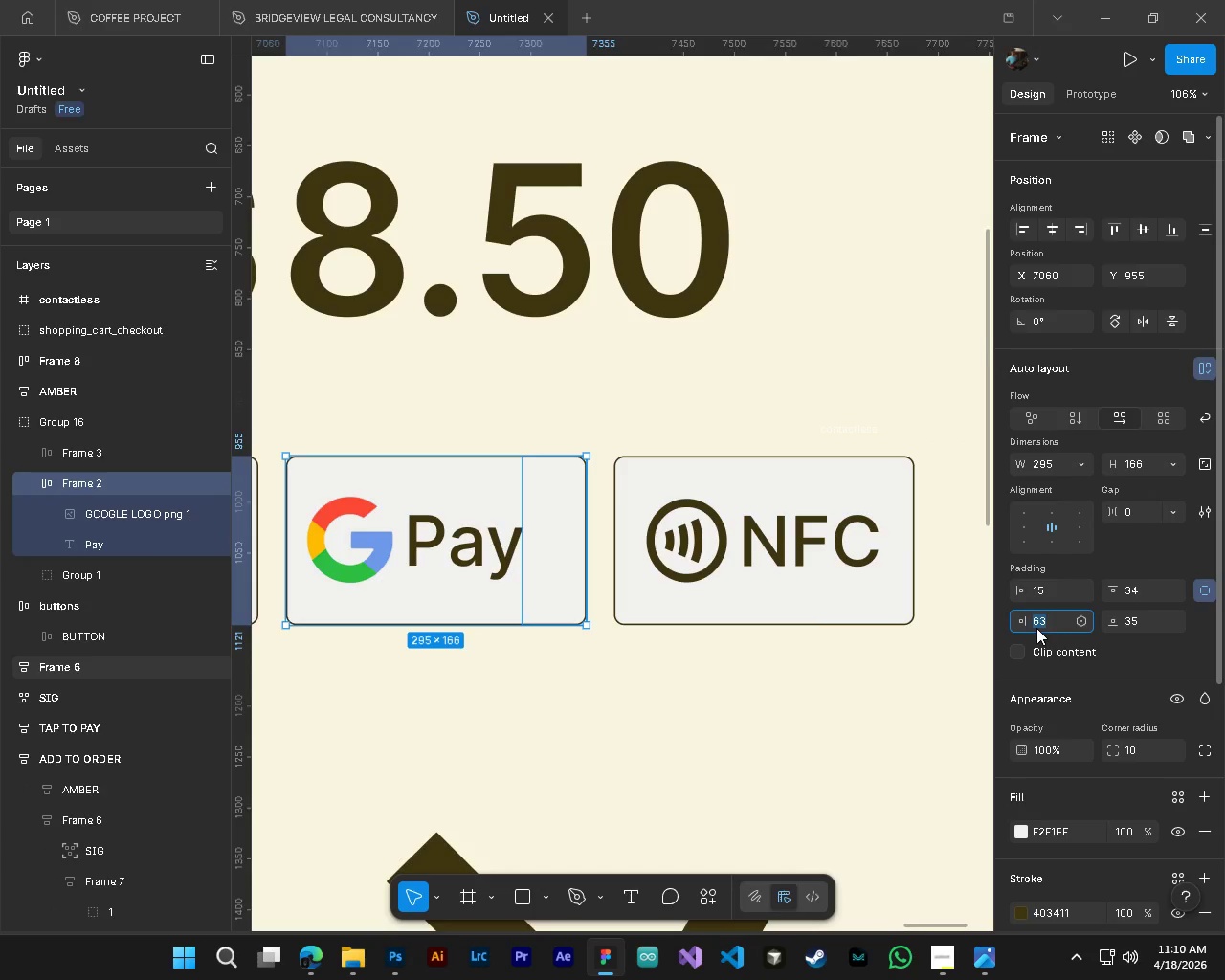 
key(Numpad1)
 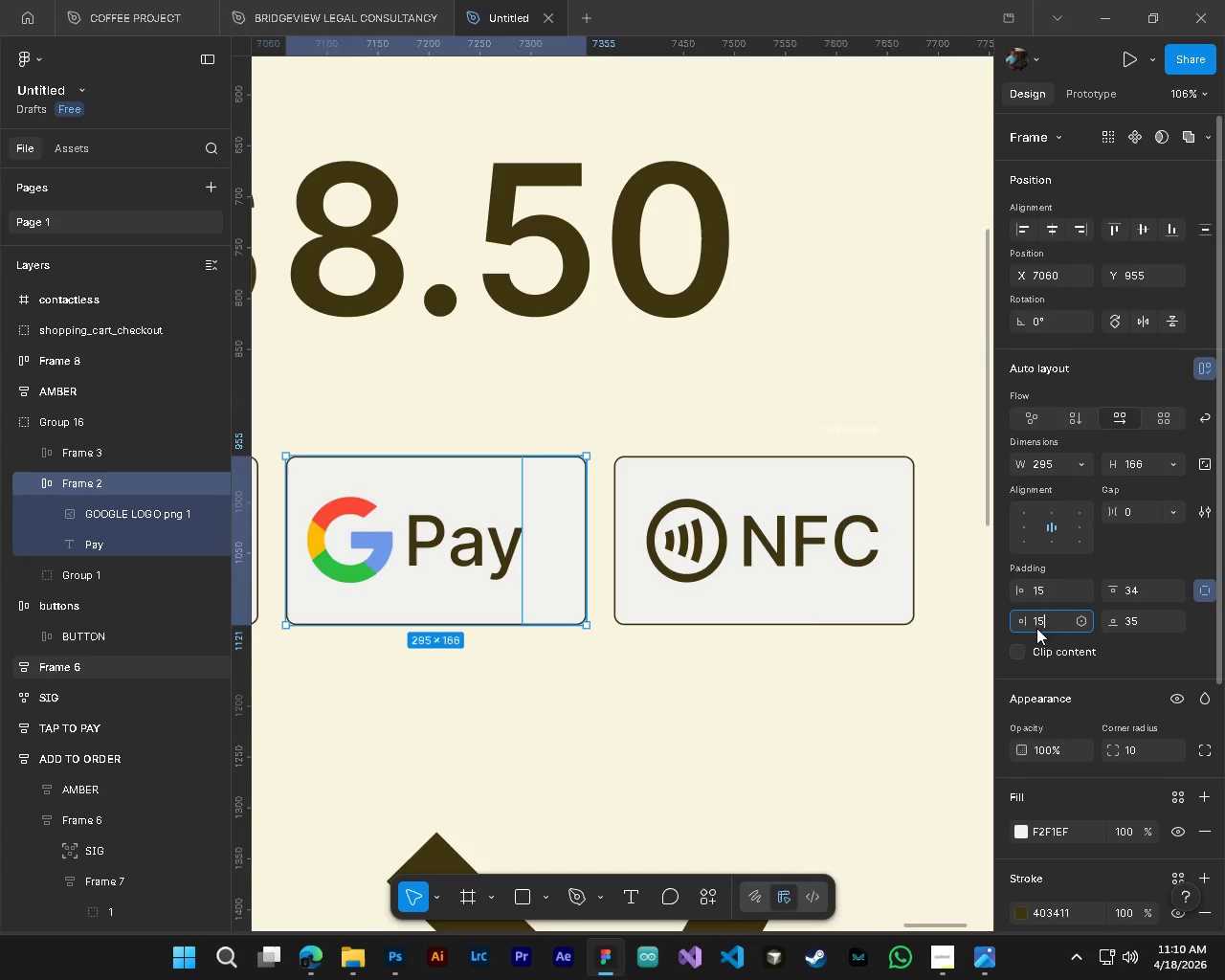 
key(Numpad5)
 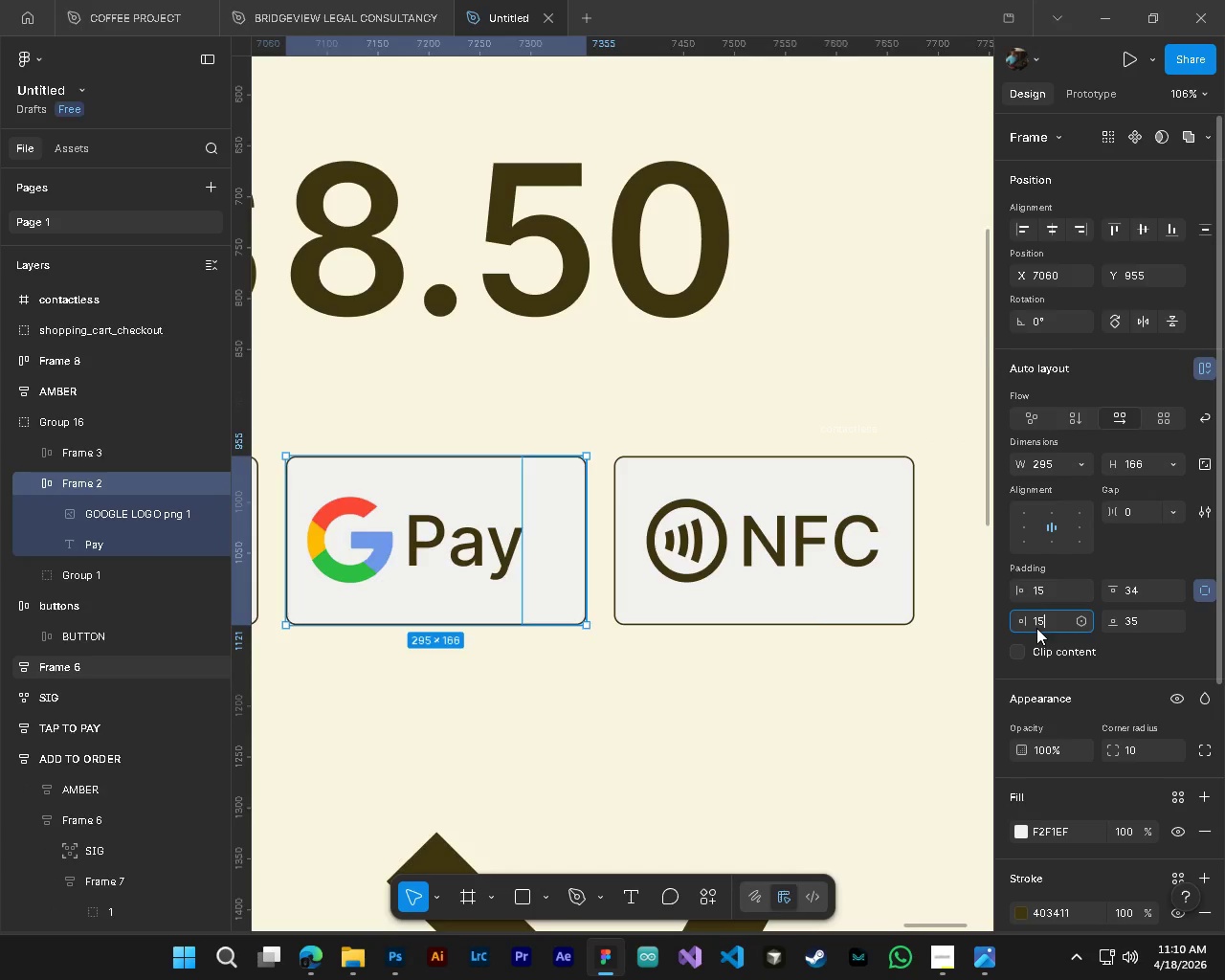 
key(NumpadEnter)
 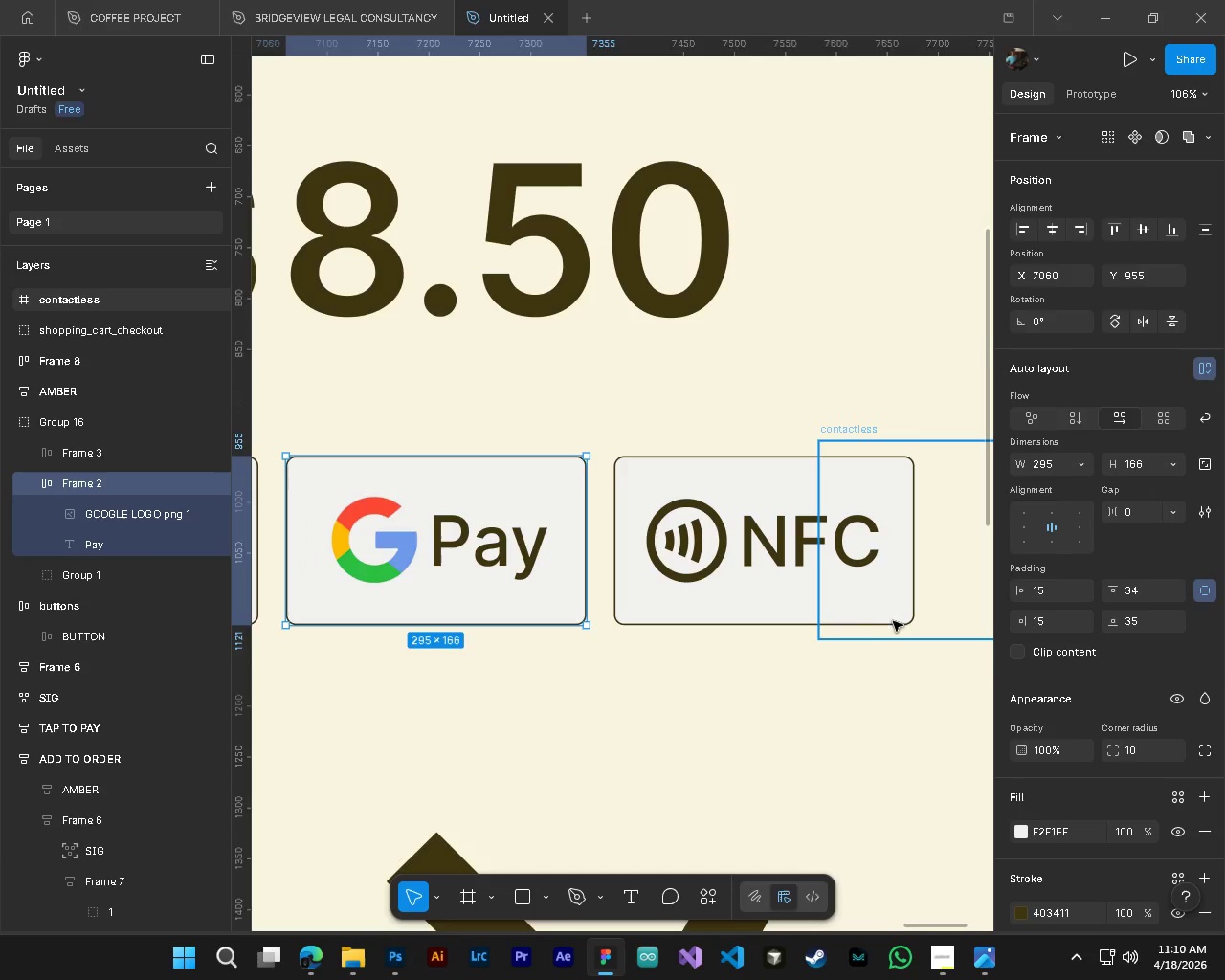 
left_click([877, 612])
 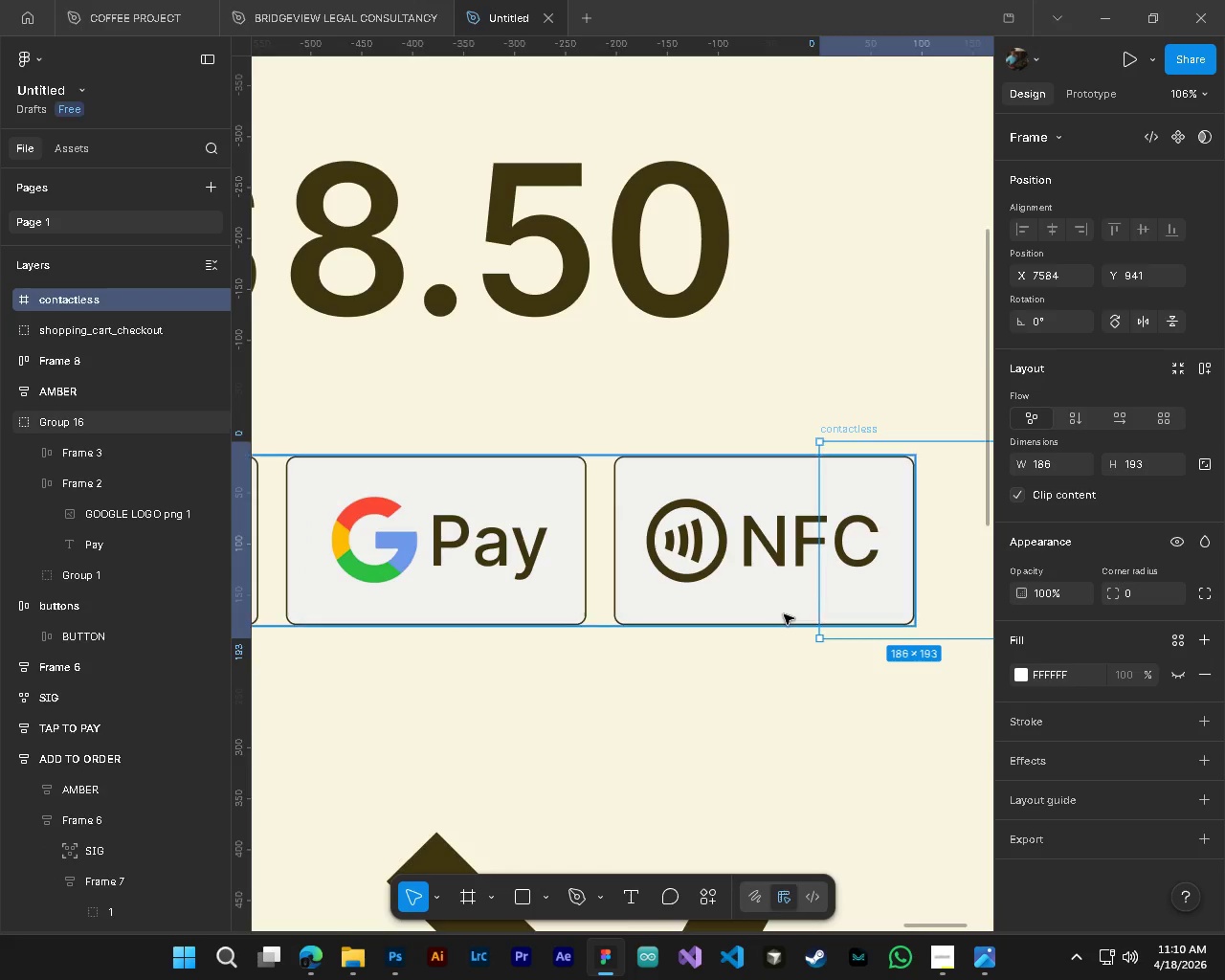 
hold_key(key=ControlLeft, duration=0.44)
left_click([784, 614])
 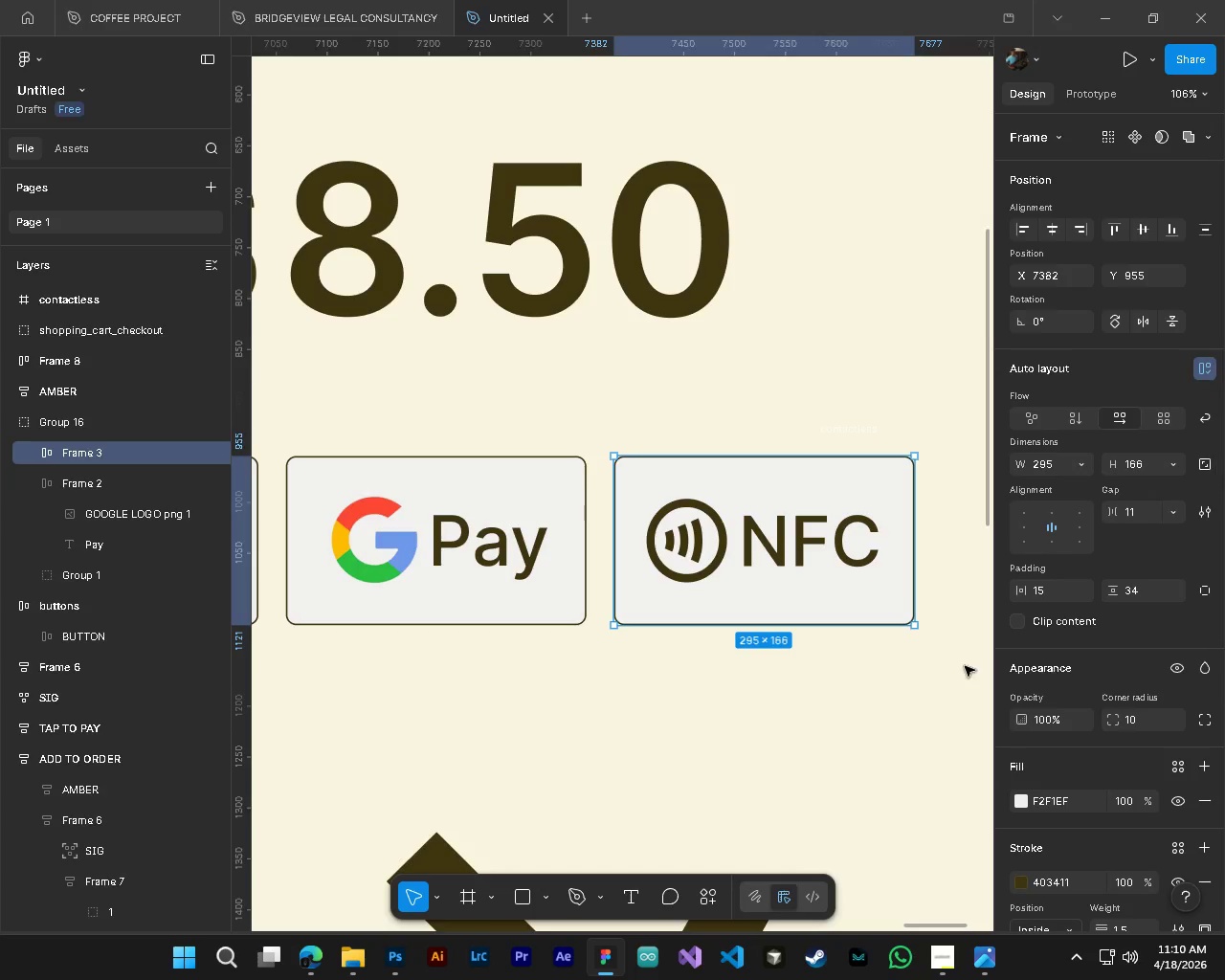 
hold_key(key=ControlLeft, duration=0.7)
left_click([527, 612])
 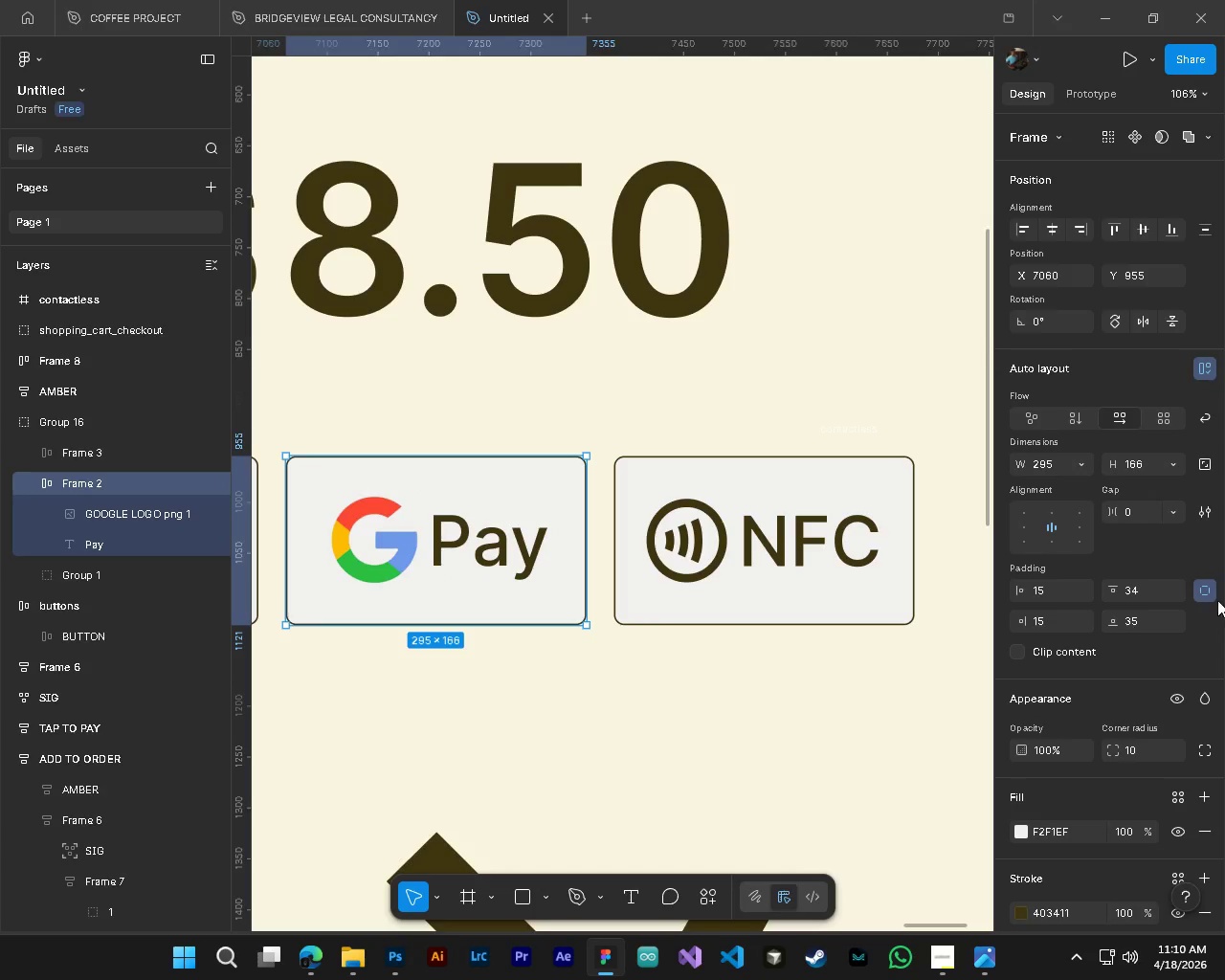 
left_click([1198, 595])
 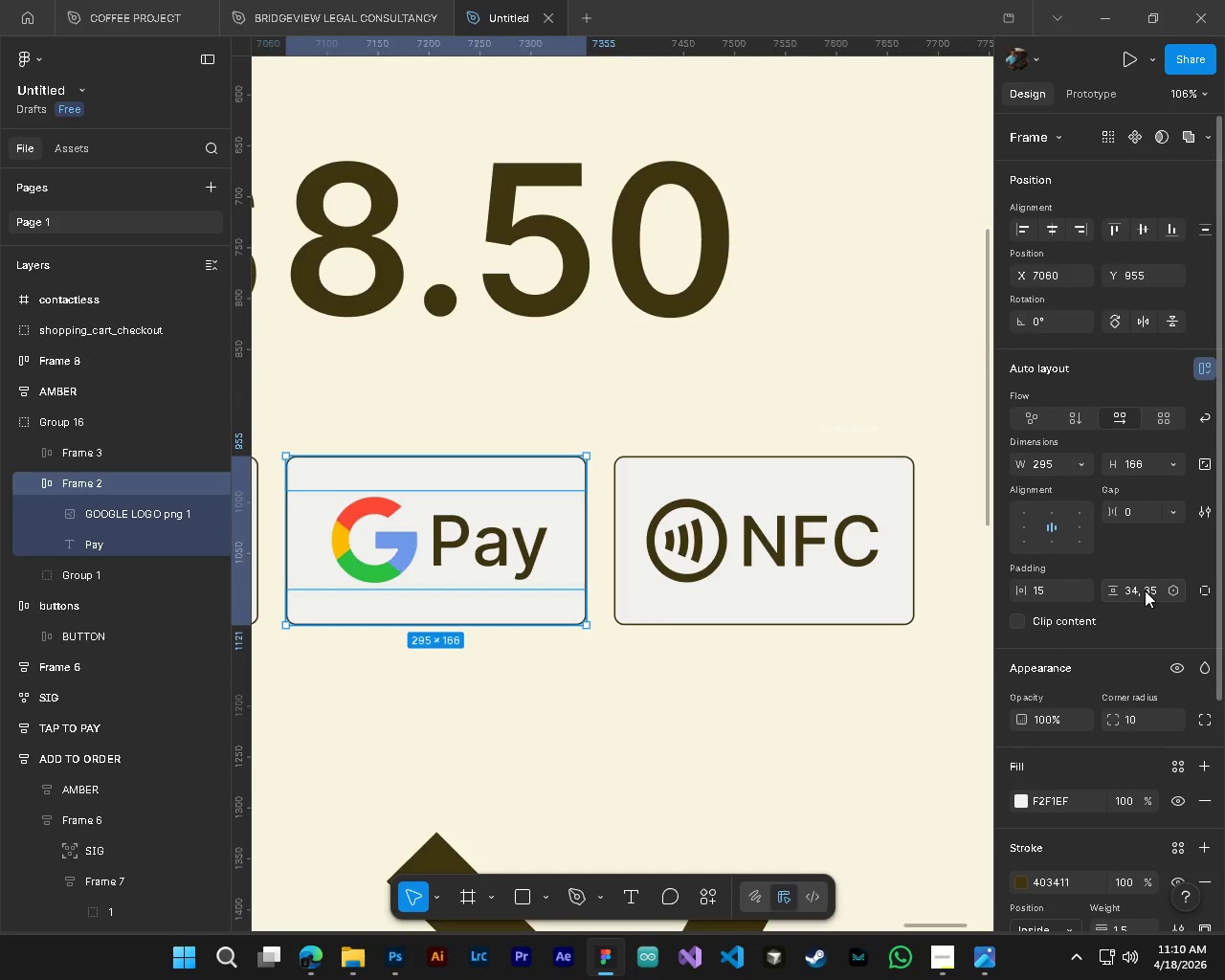 
left_click([1145, 590])
 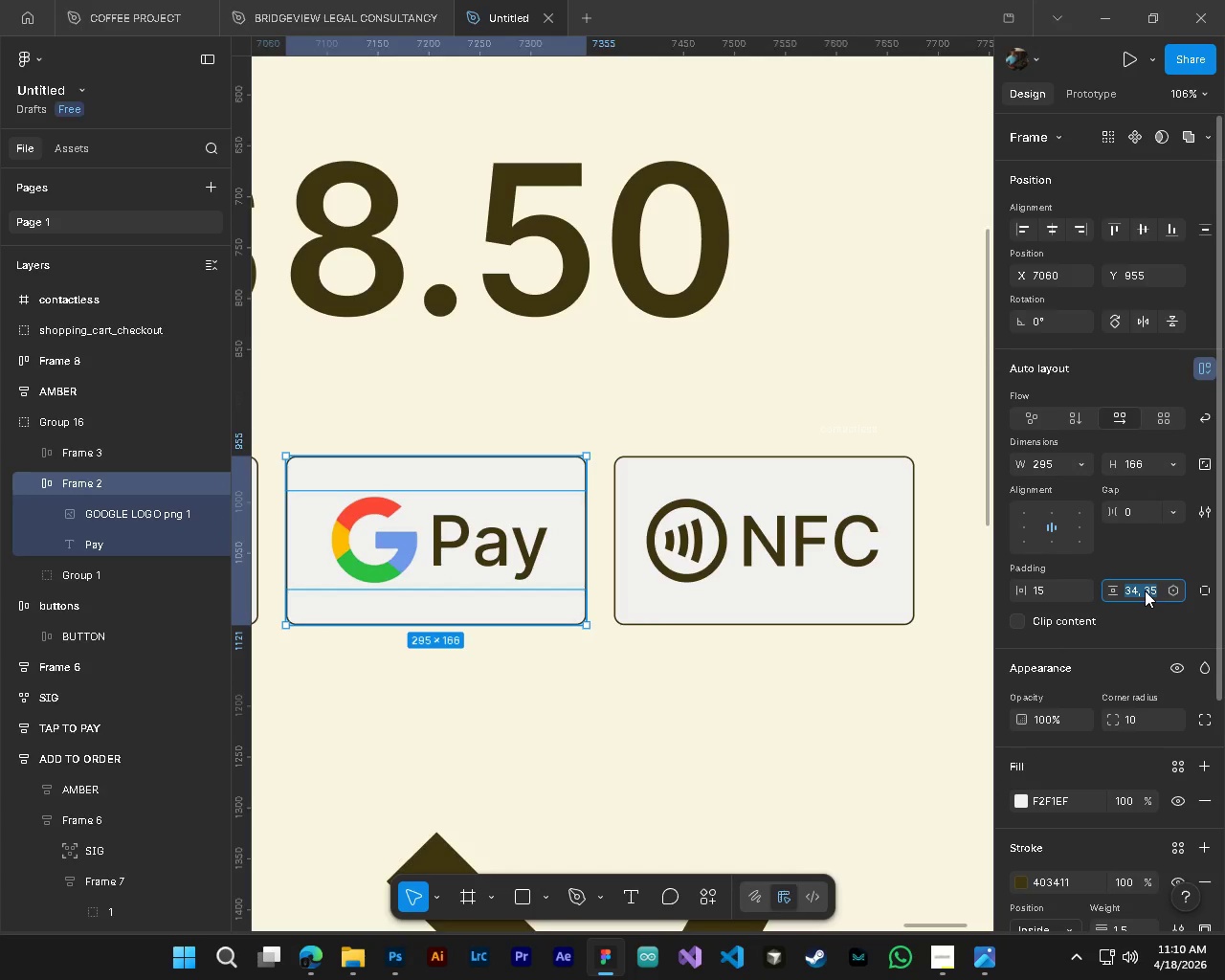 
key(Numpad3)
 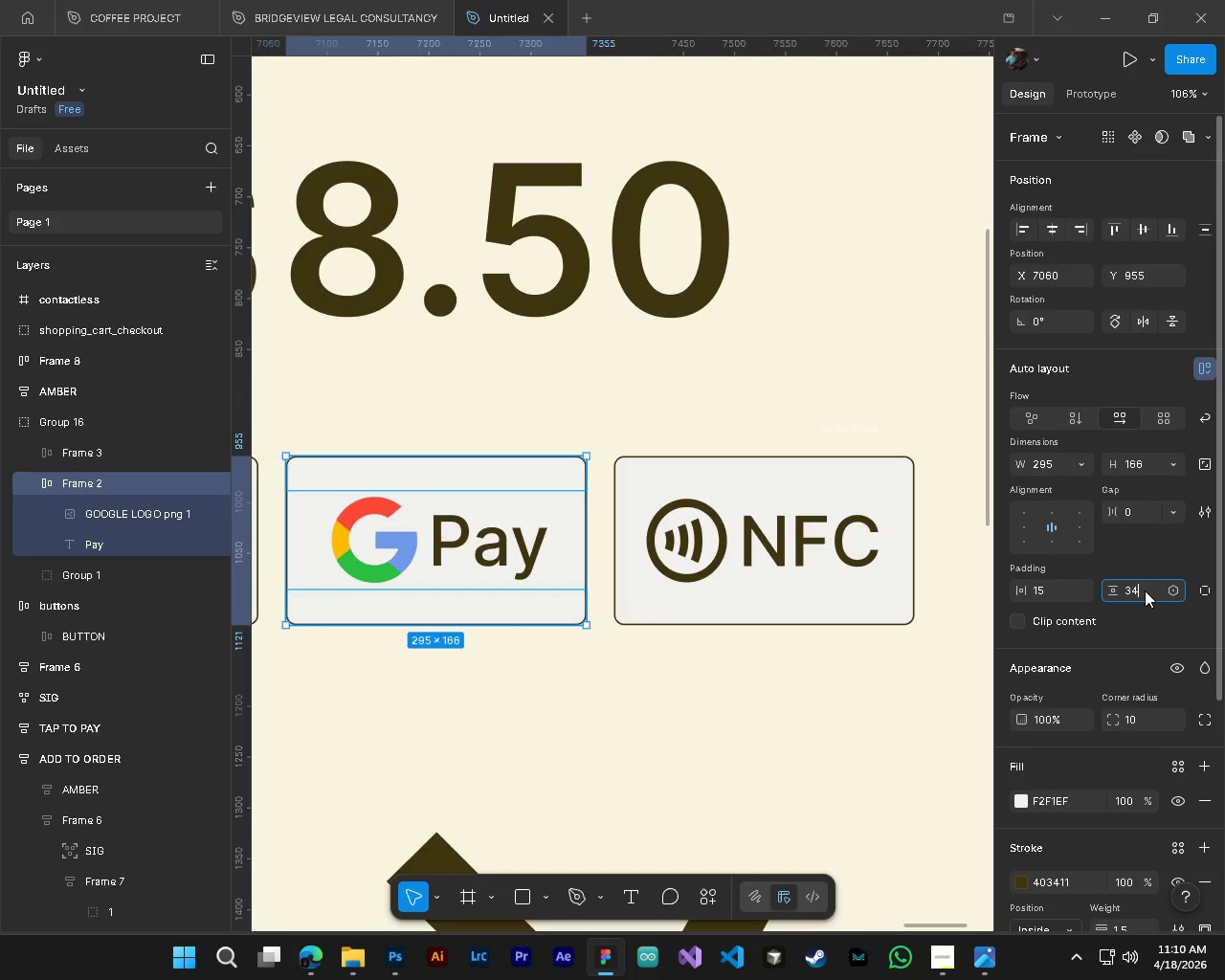 
key(Numpad4)
 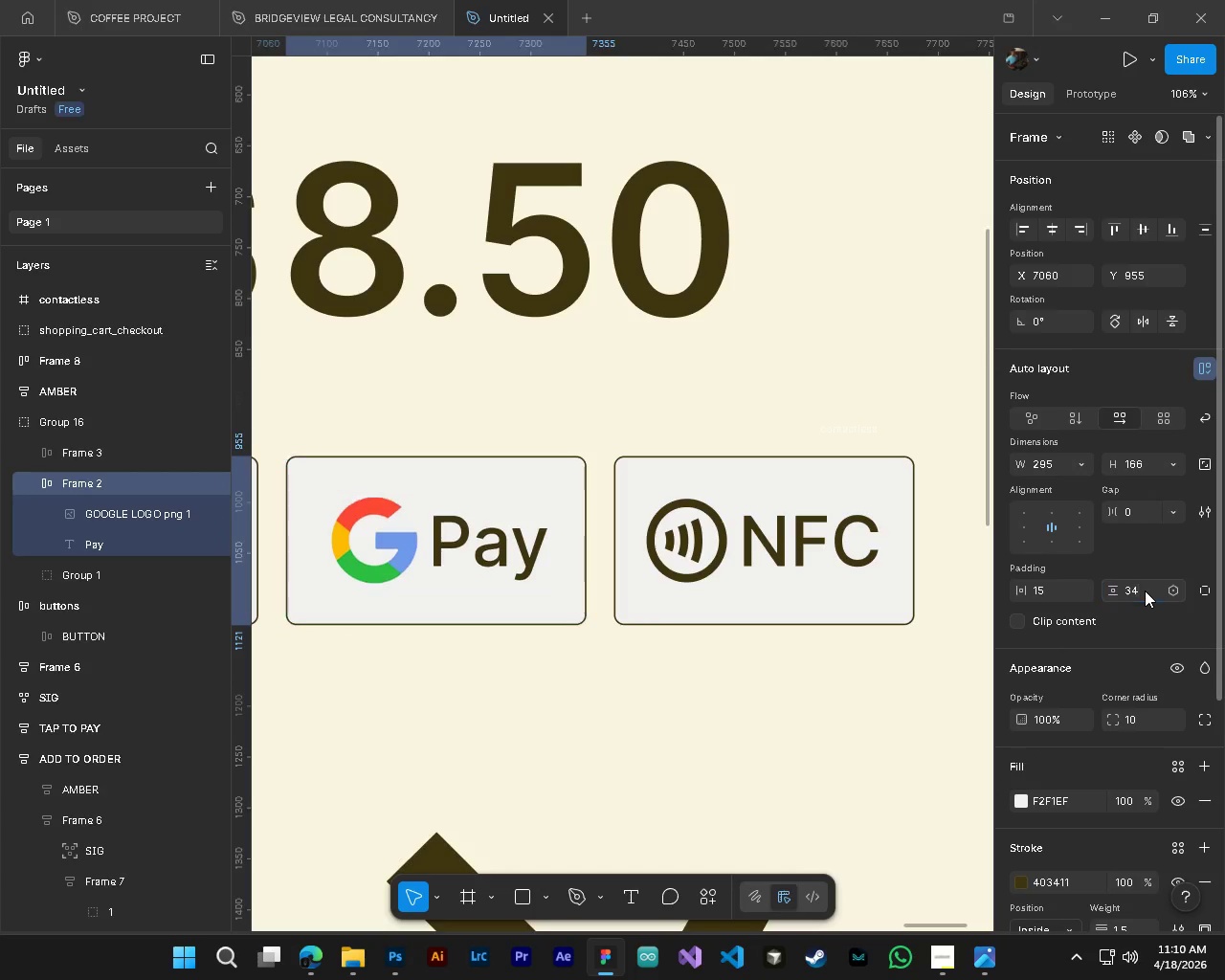 
key(NumpadEnter)
 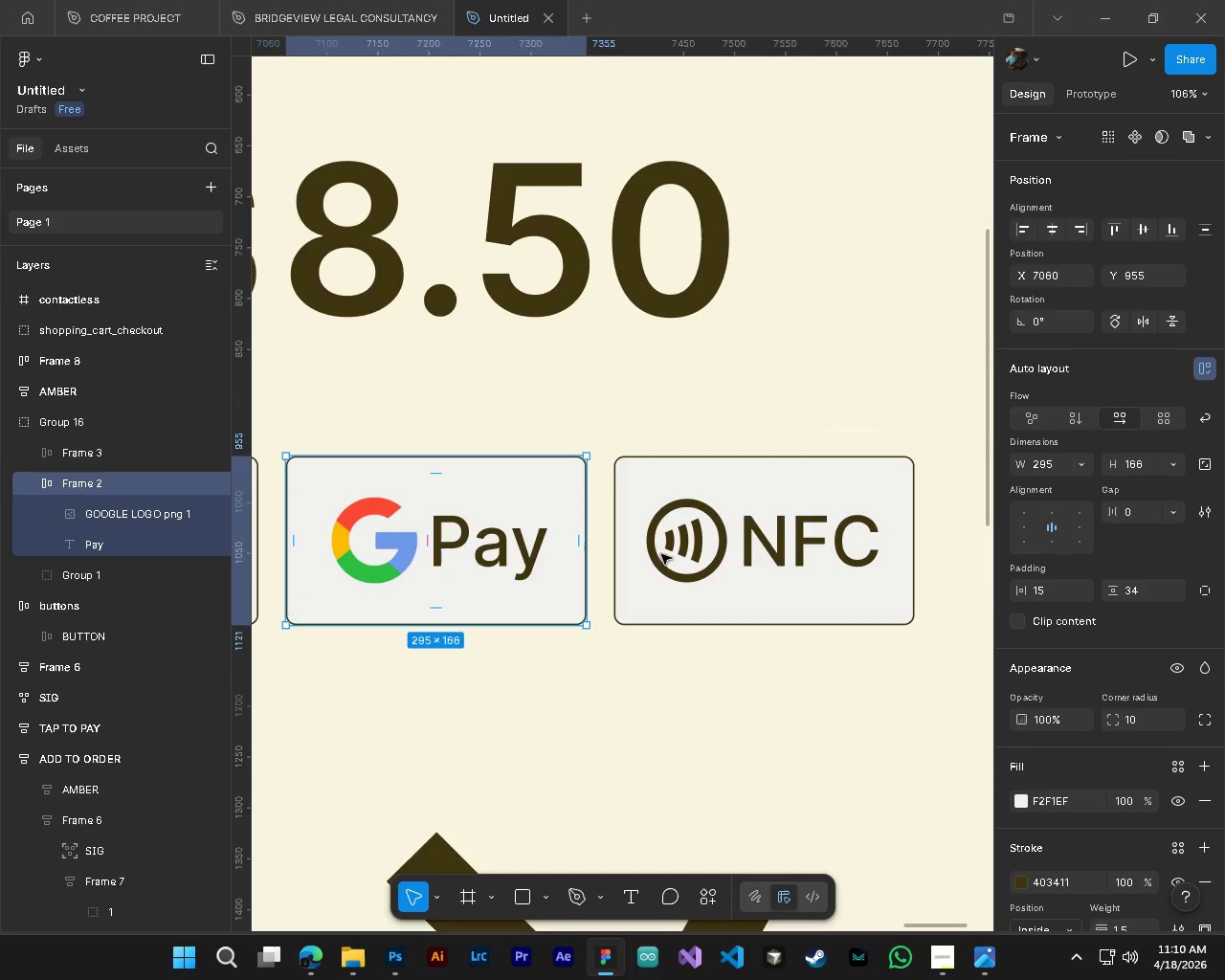 
hold_key(key=ControlLeft, duration=0.69)
left_click([763, 620])
 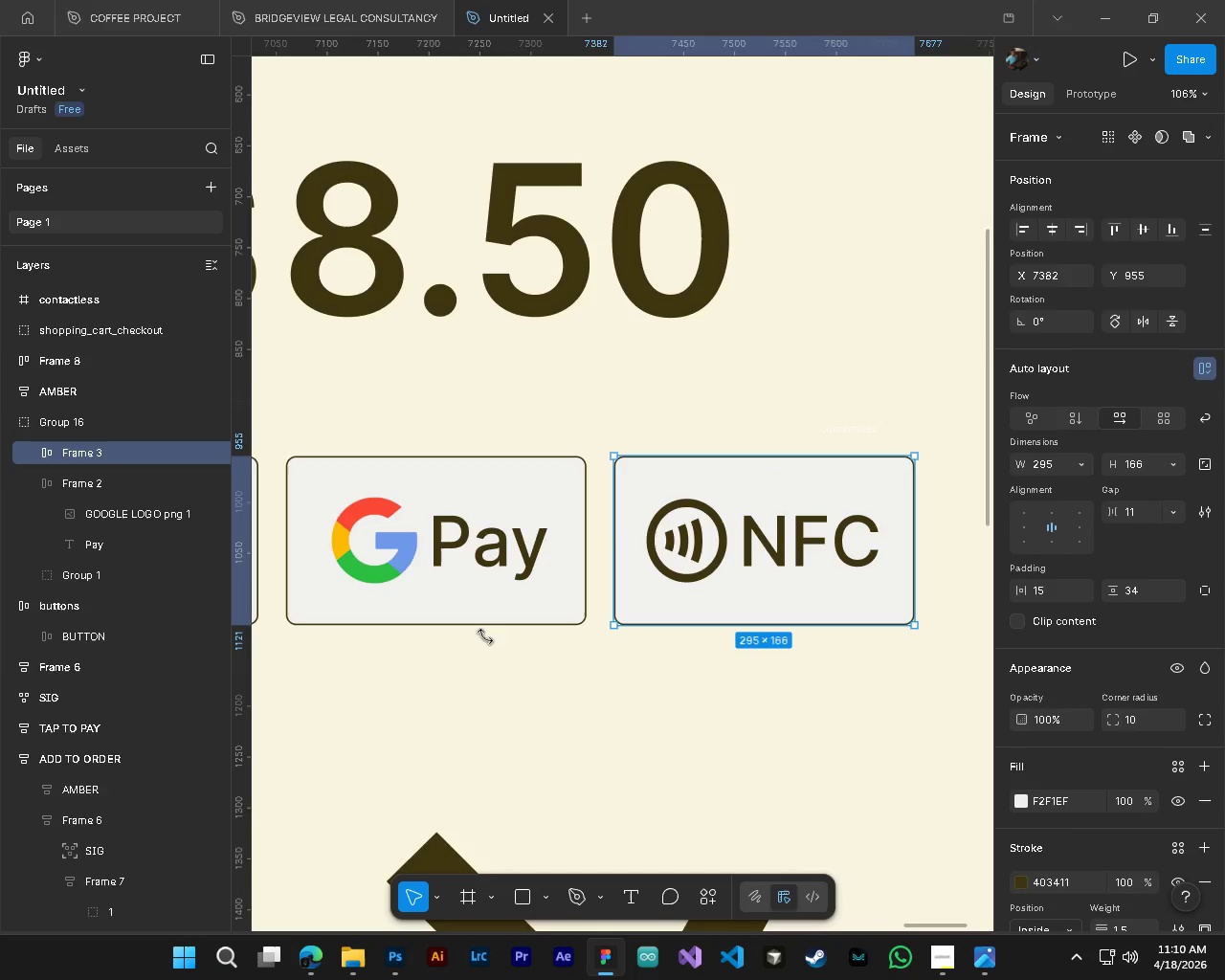 
hold_key(key=ControlLeft, duration=0.61)
left_click([428, 627])
 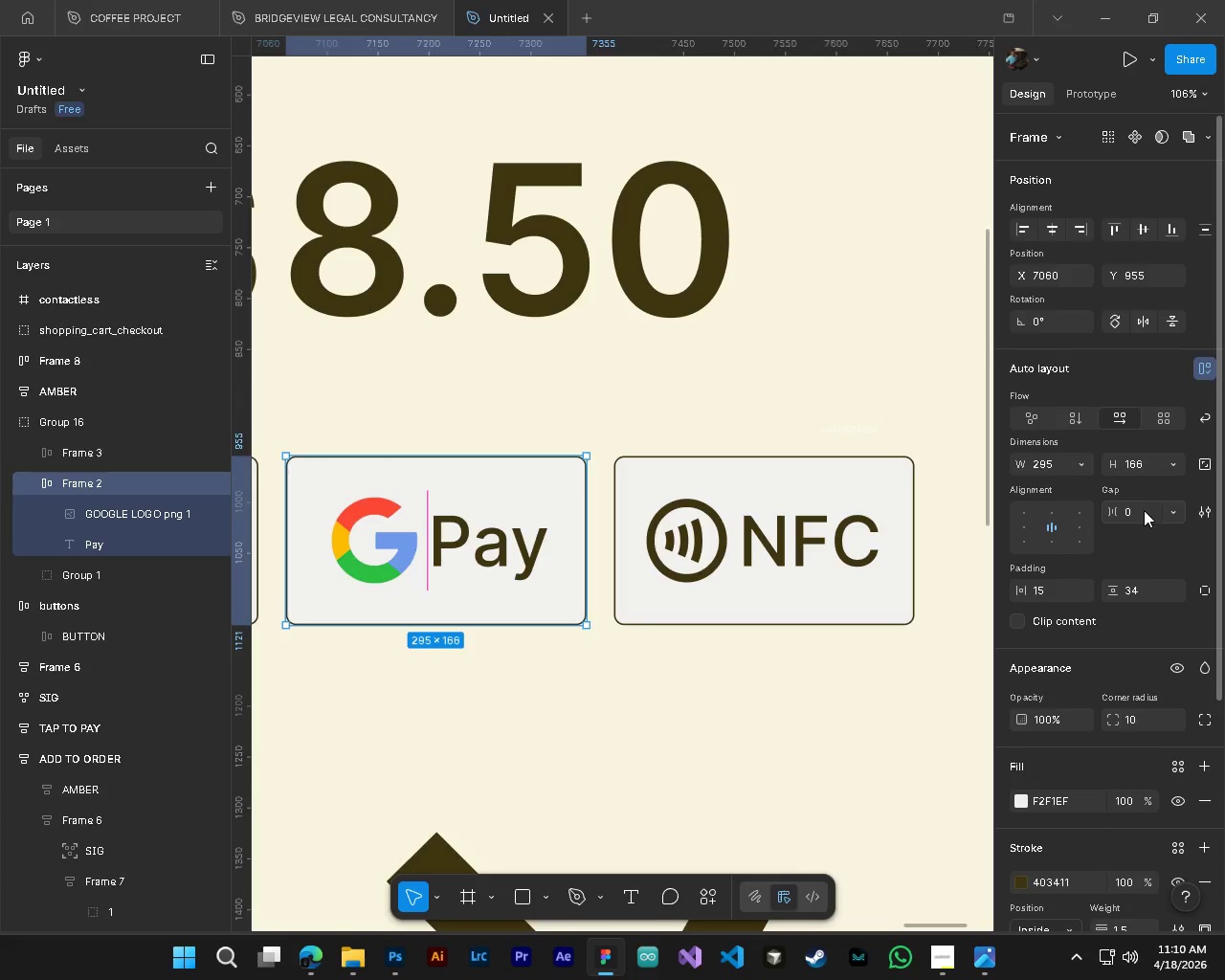 
left_click([1137, 510])
 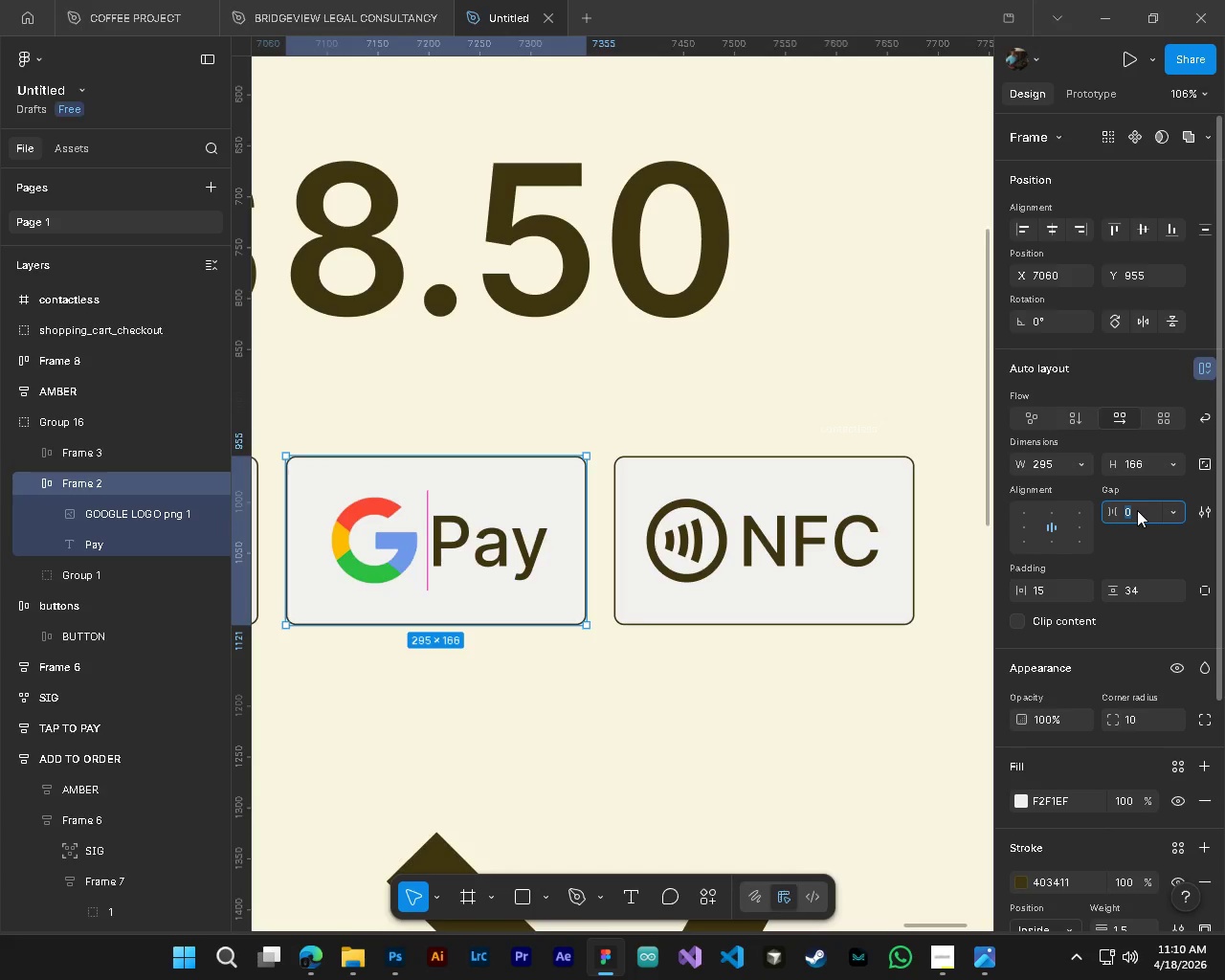 
key(Numpad1)
 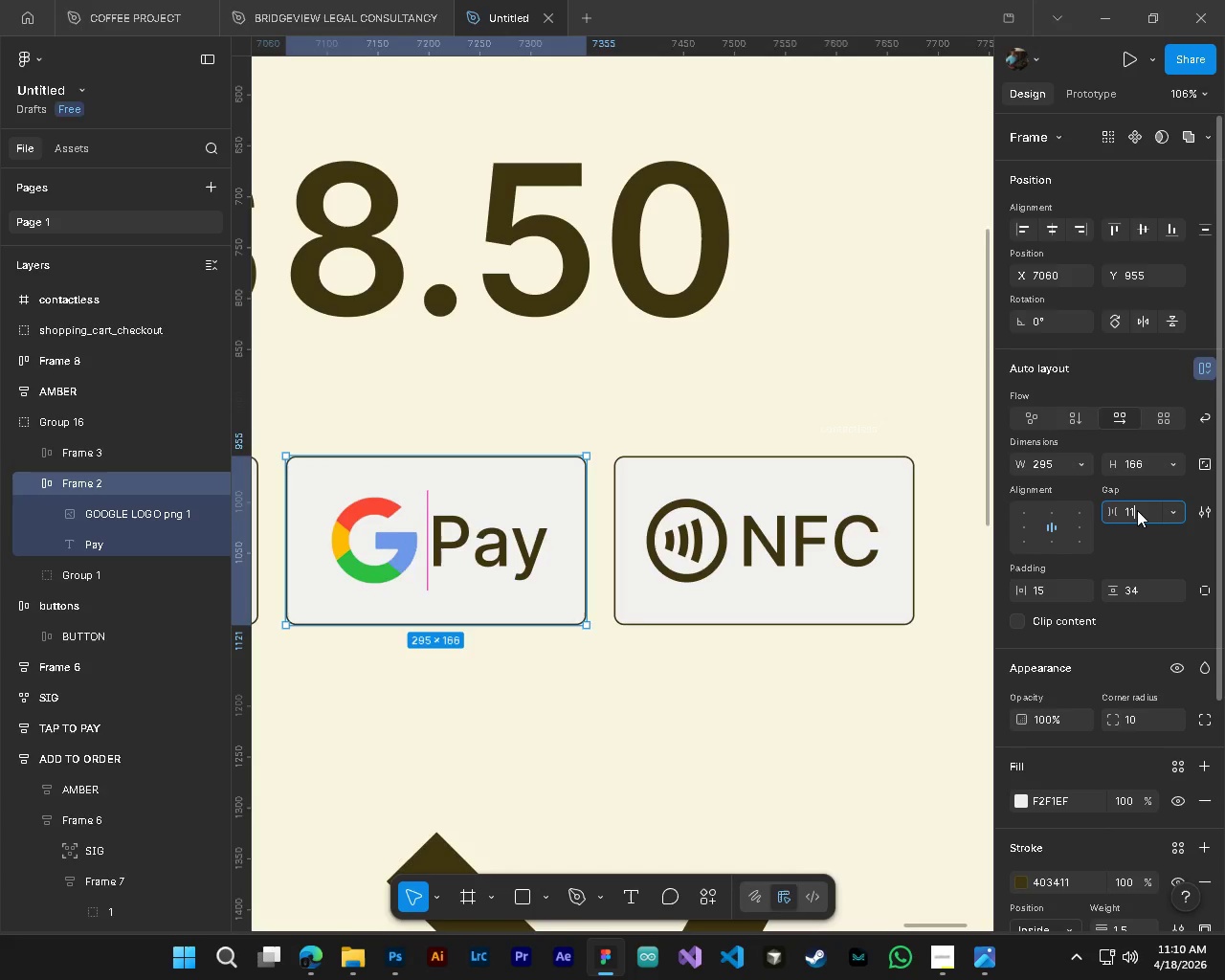 
key(Numpad1)
 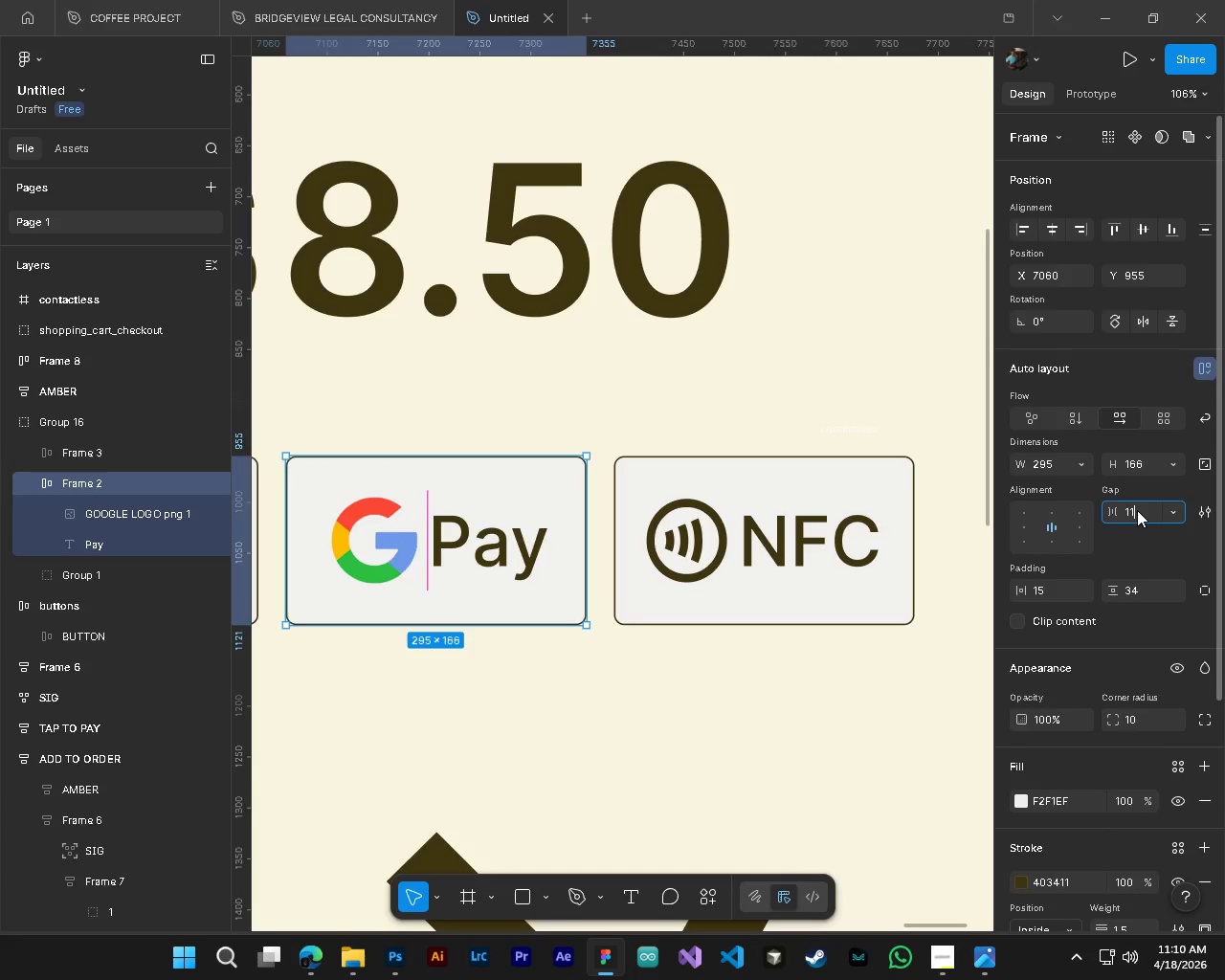 
key(NumpadEnter)
 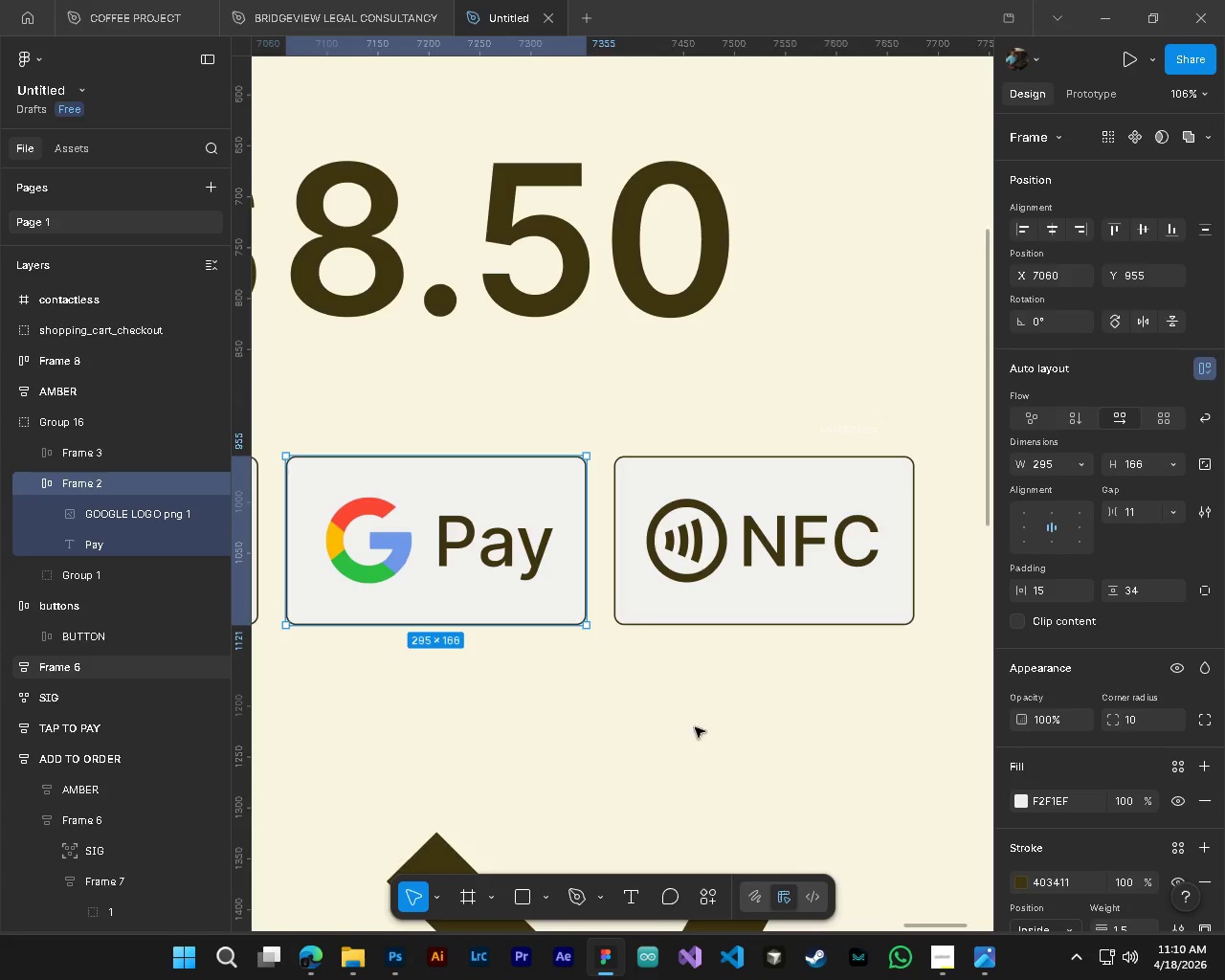 
left_click([663, 740])
 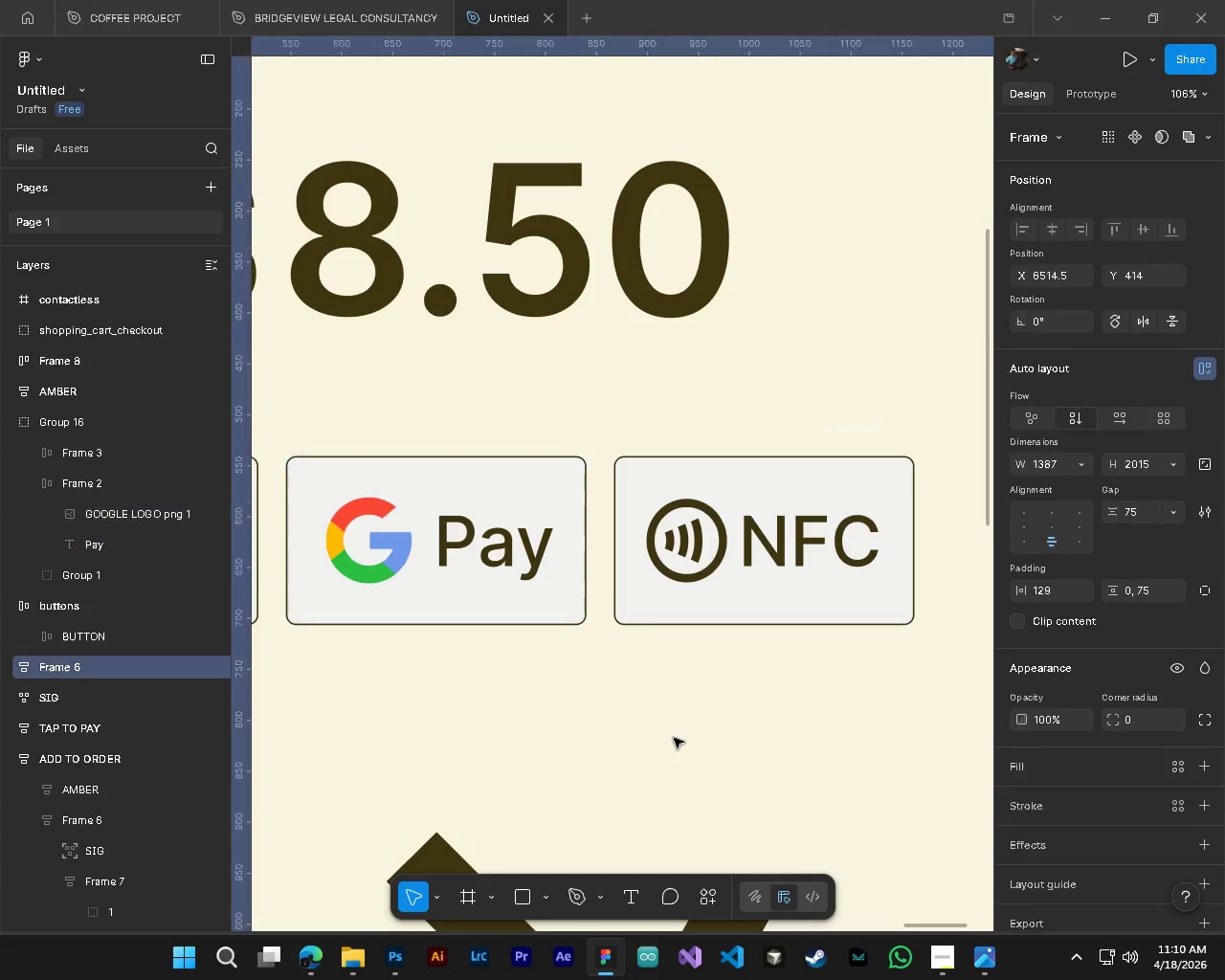 
hold_key(key=ControlLeft, duration=0.42)
hold_key(key=AltLeft, duration=0.33)
scroll: coordinate [692, 732], scroll_direction: down, amount: 5.0
 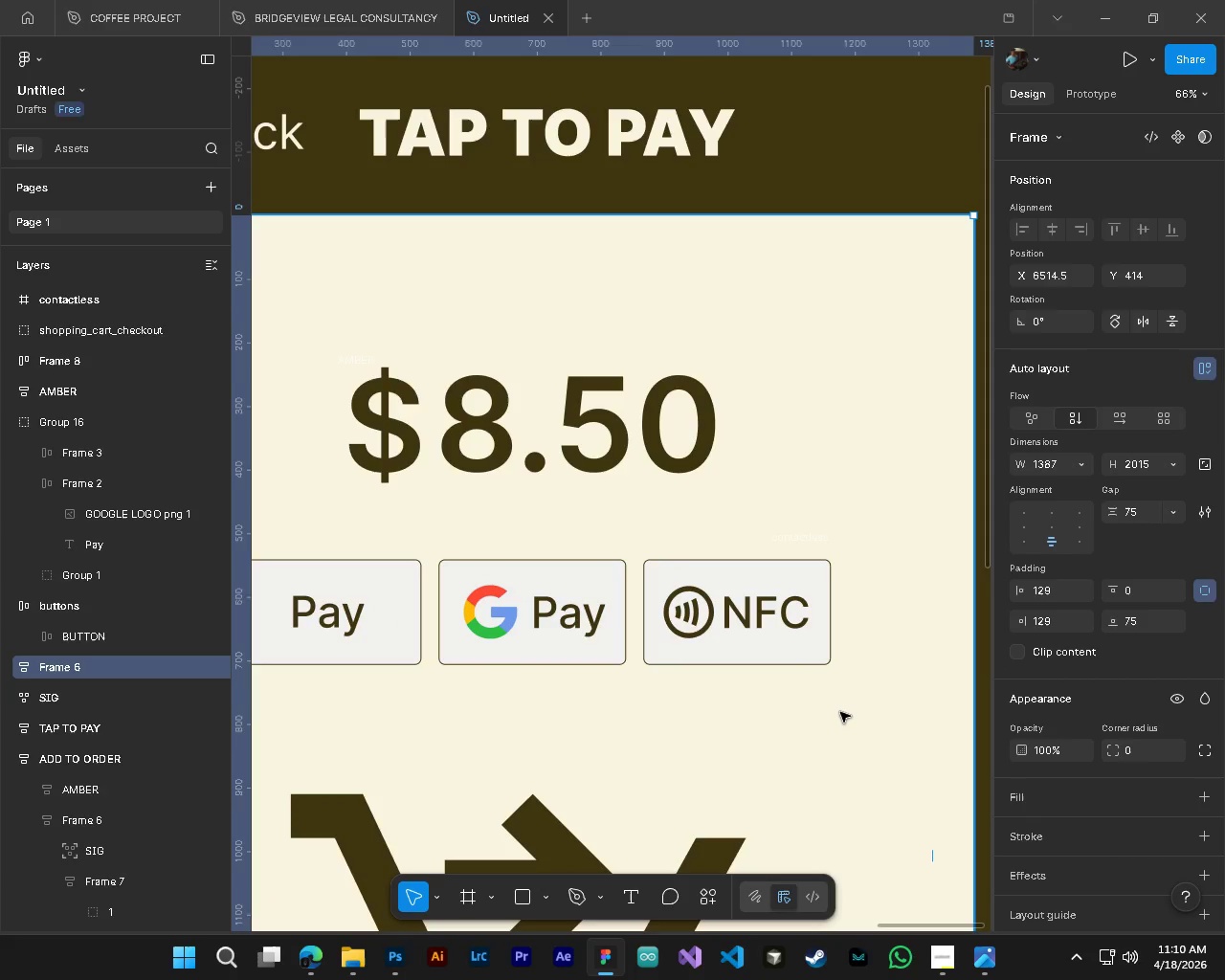 
hold_key(key=AltLeft, duration=0.38)
hold_key(key=ControlLeft, duration=0.36)
scroll: coordinate [901, 760], scroll_direction: down, amount: 9.0
 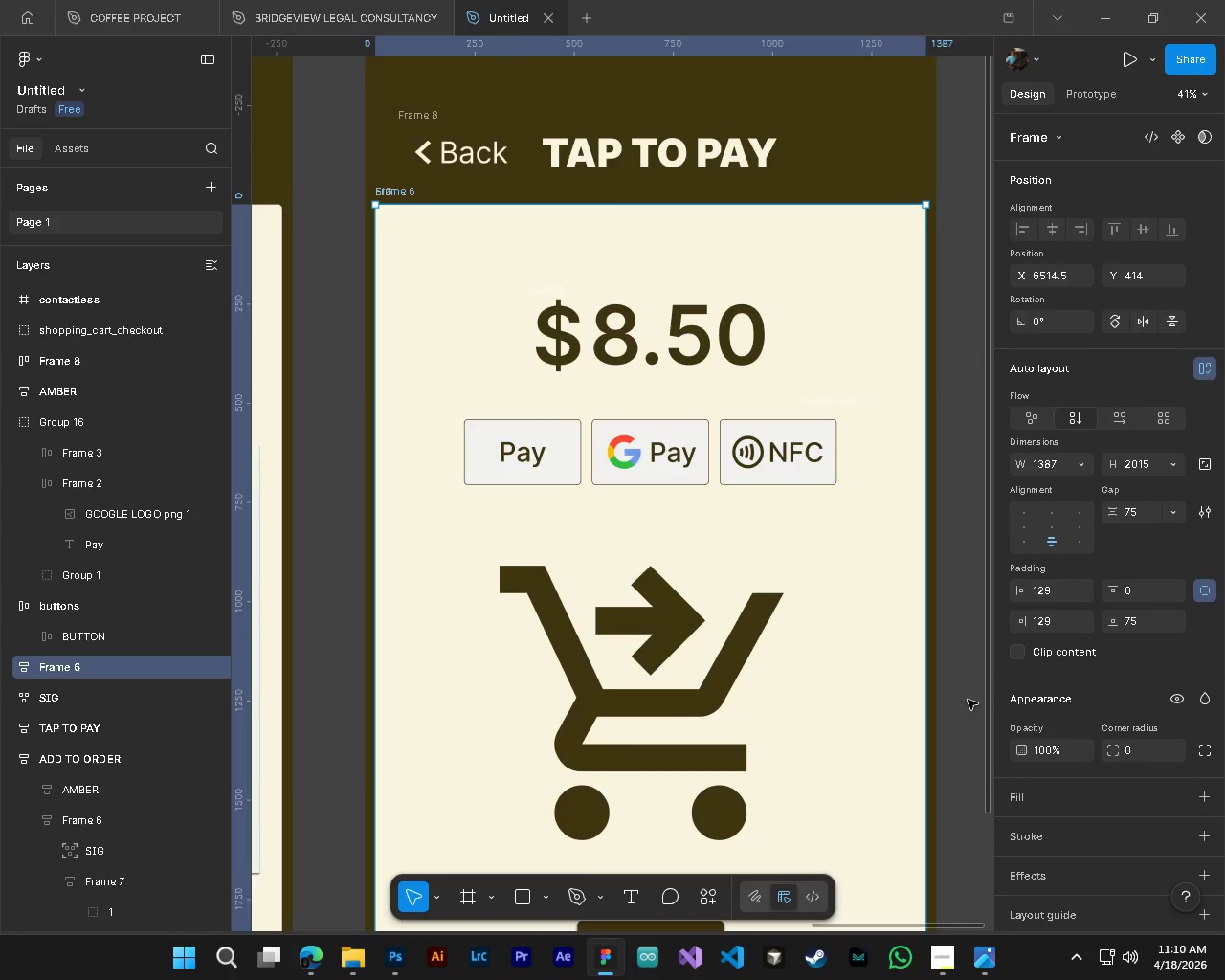 
left_click([966, 699])
 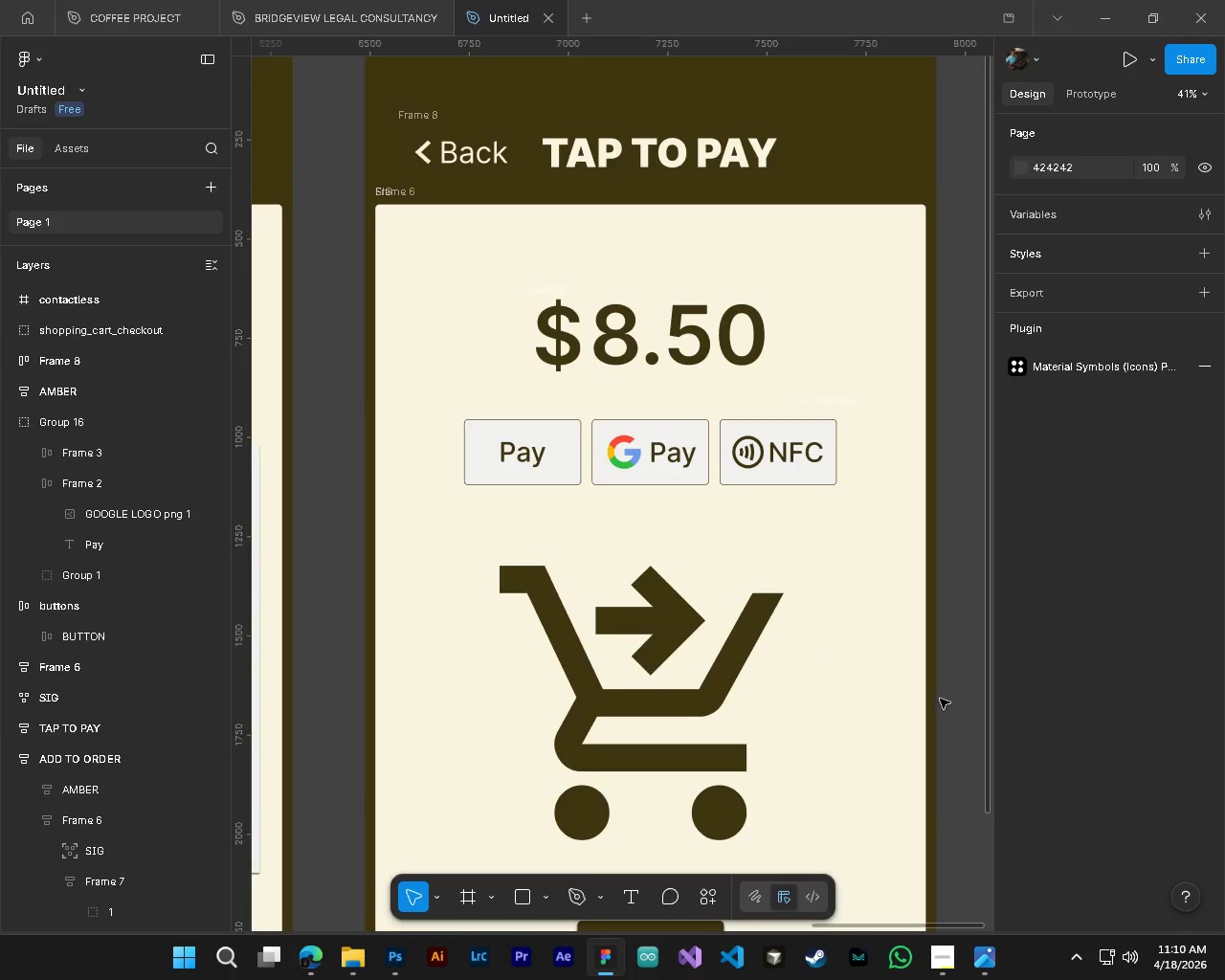 
hold_key(key=ControlLeft, duration=0.5)
hold_key(key=AltLeft, duration=0.44)
scroll: coordinate [940, 699], scroll_direction: down, amount: 5.0
 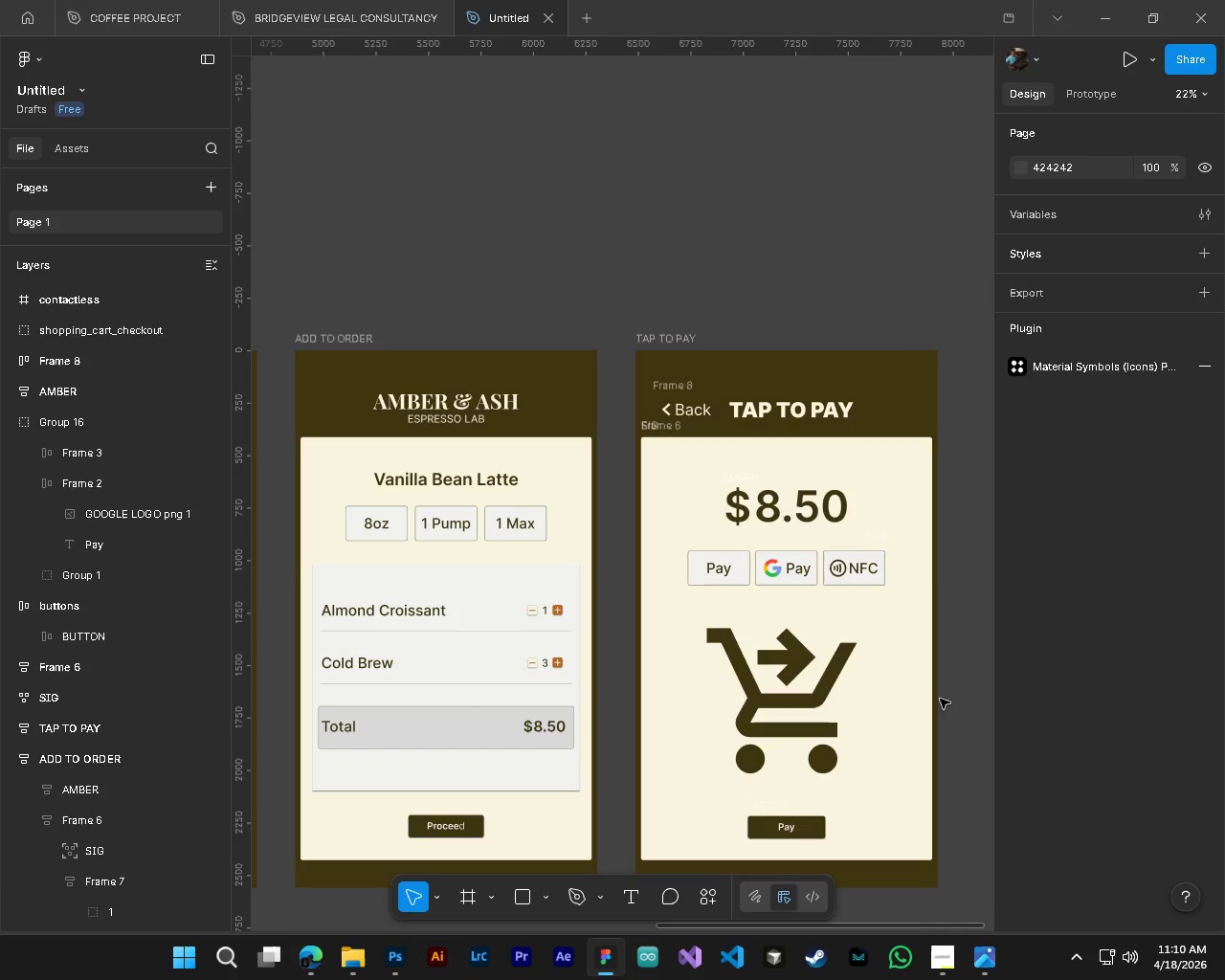 
hold_key(key=ShiftLeft, duration=0.66)
 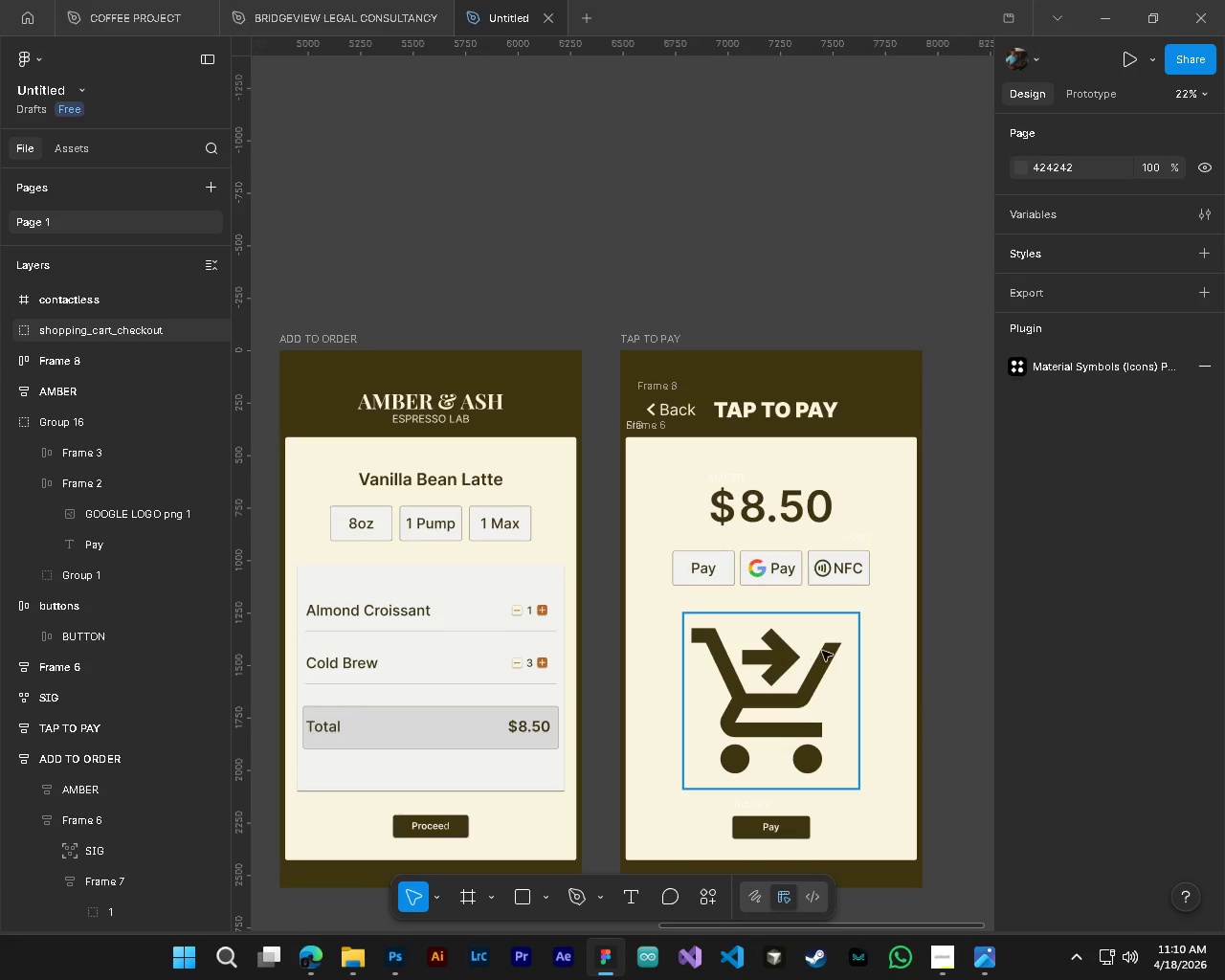 
key(Control+ControlLeft)
 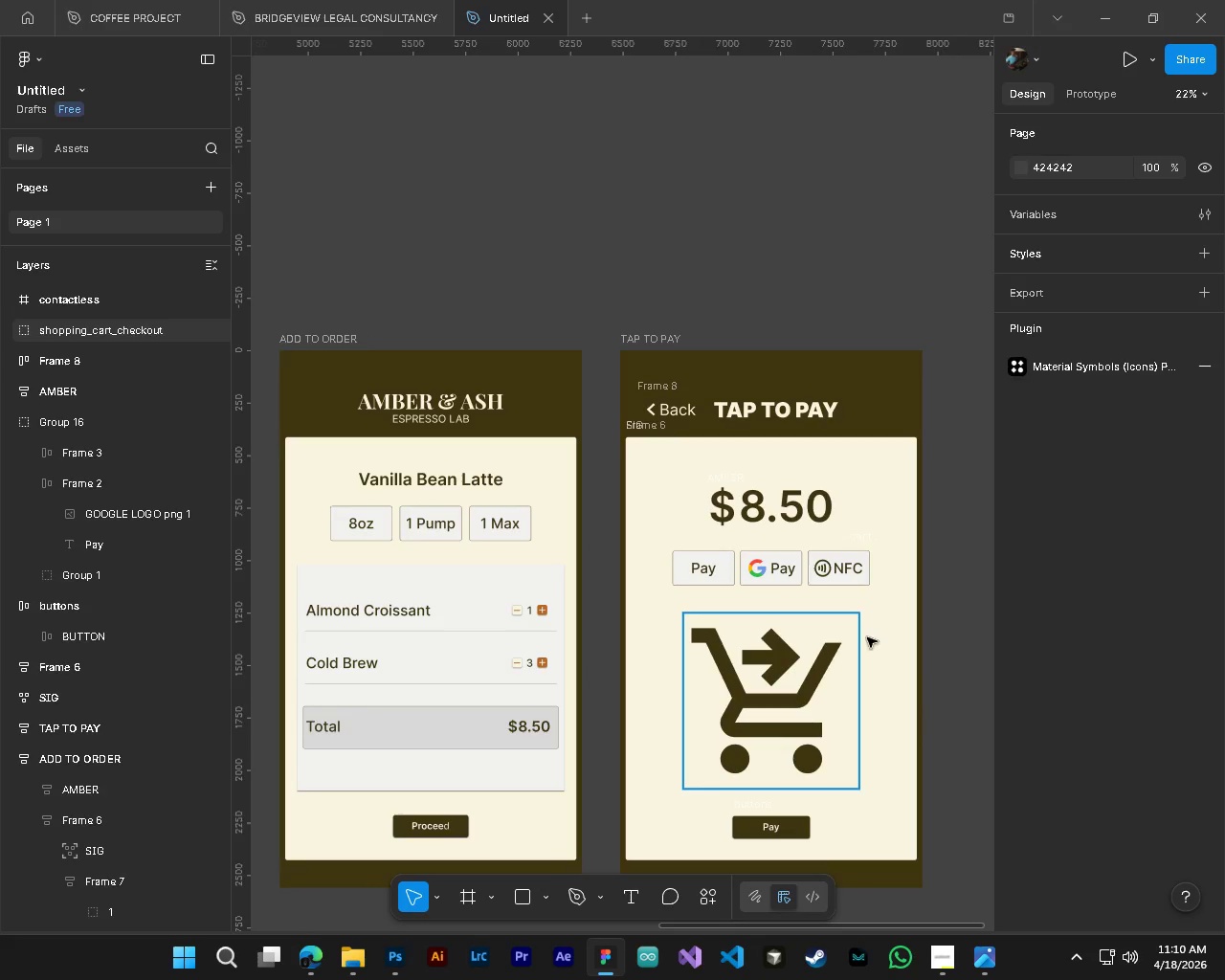 
scroll: coordinate [918, 703], scroll_direction: down, amount: 2.0
 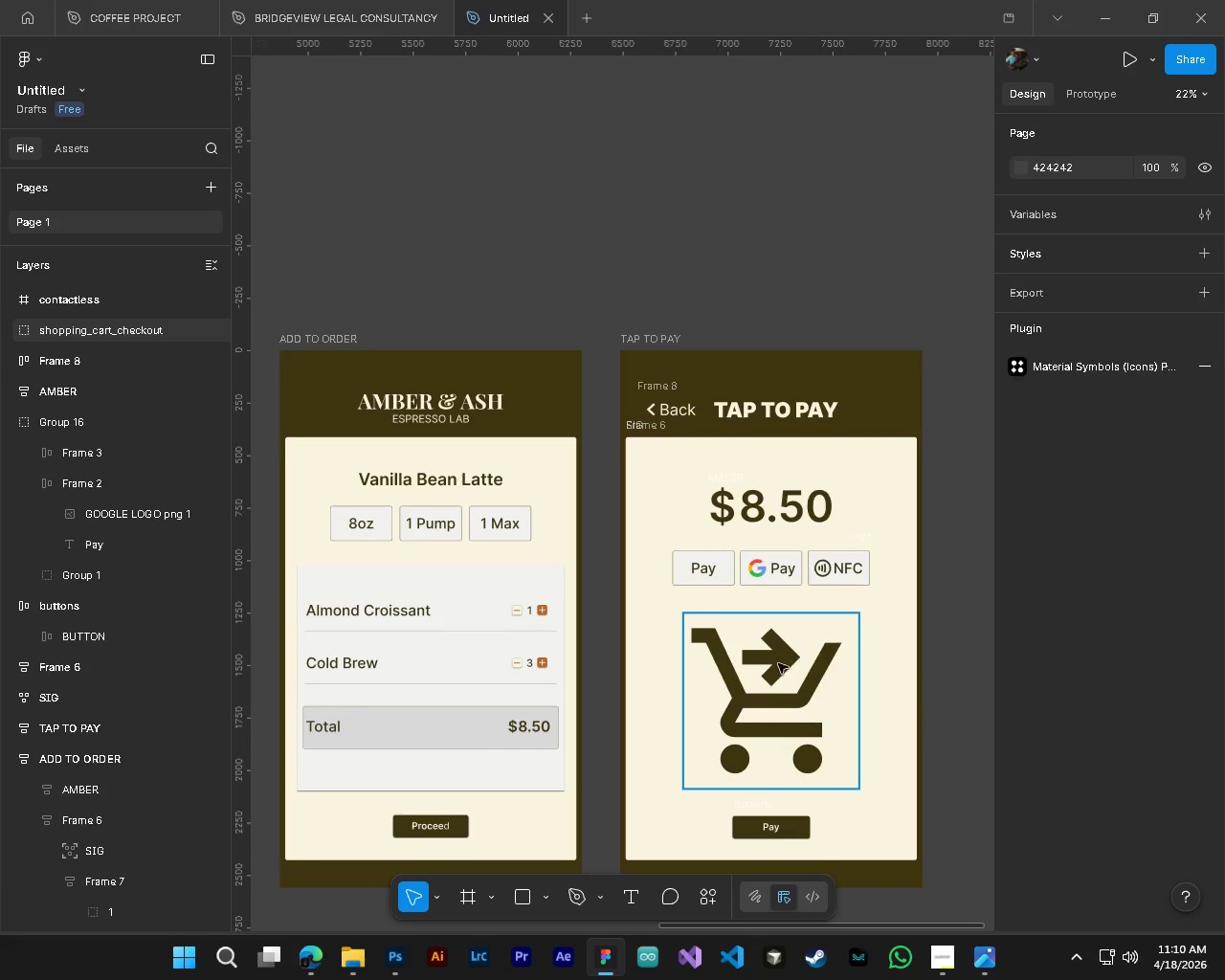 
hold_key(key=ControlLeft, duration=2.39)
hold_key(key=AltLeft, duration=1.88)
scroll: coordinate [760, 594], scroll_direction: up, amount: 4.0
 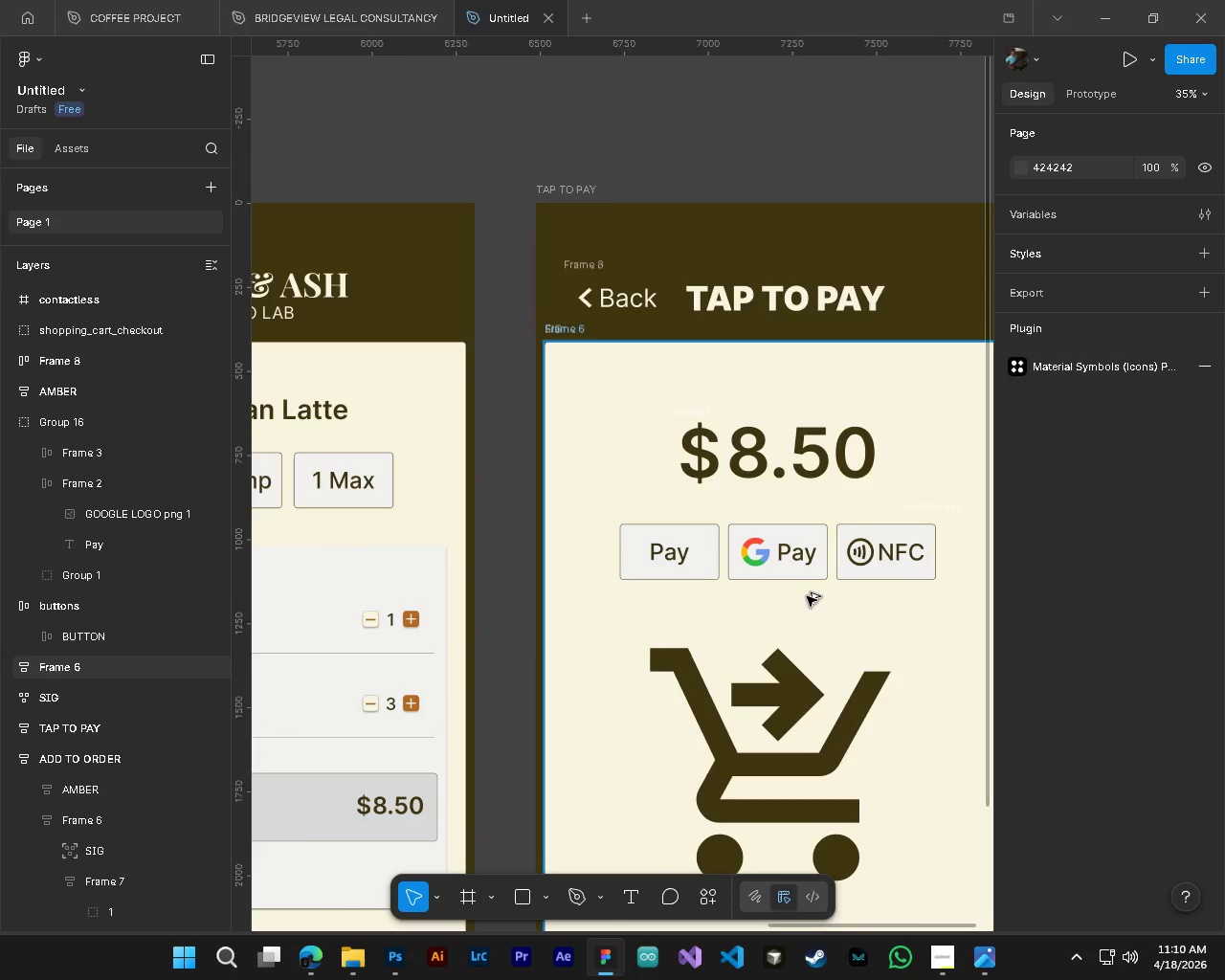 
hold_key(key=ControlLeft, duration=0.7)
 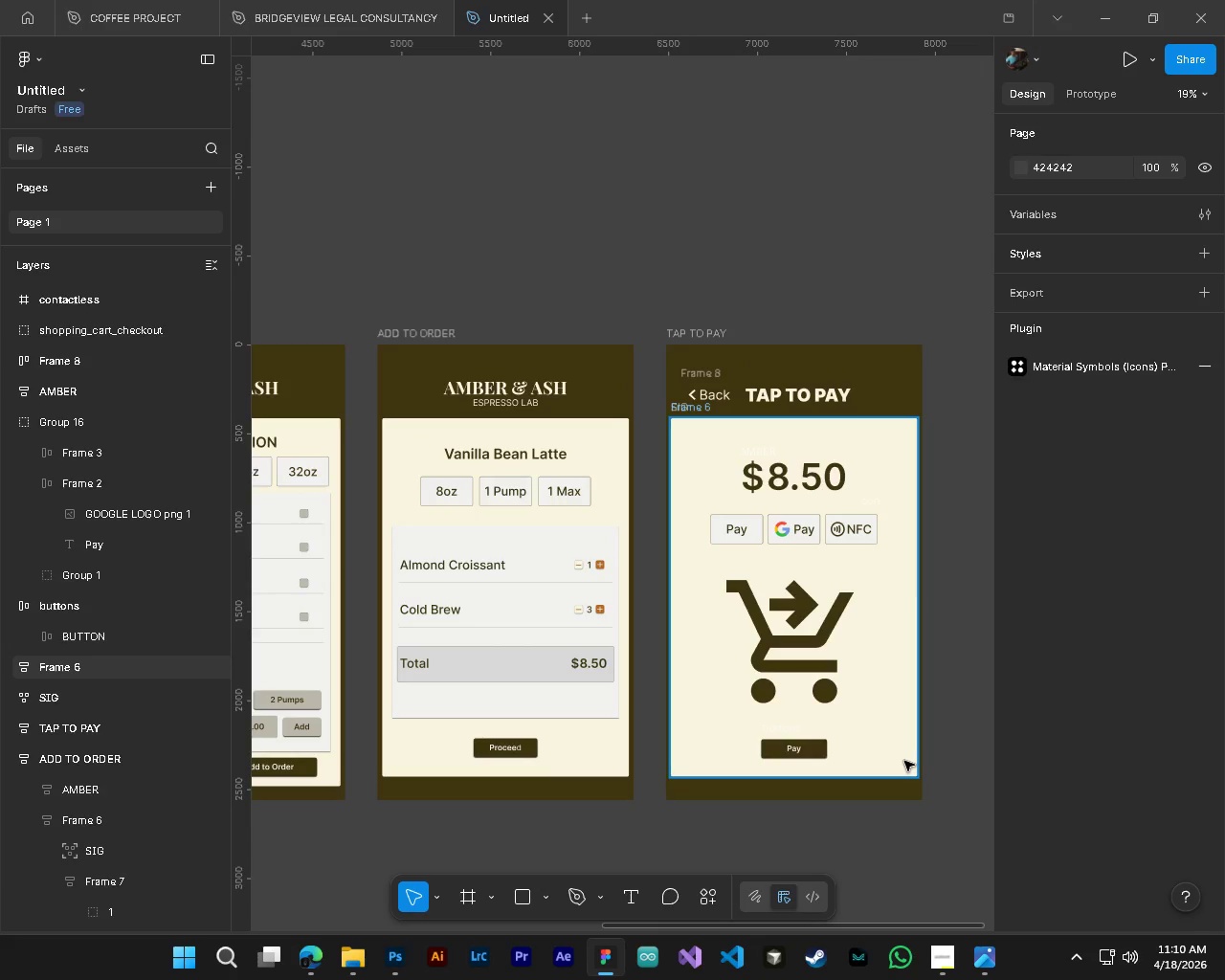 
hold_key(key=AltLeft, duration=0.62)
 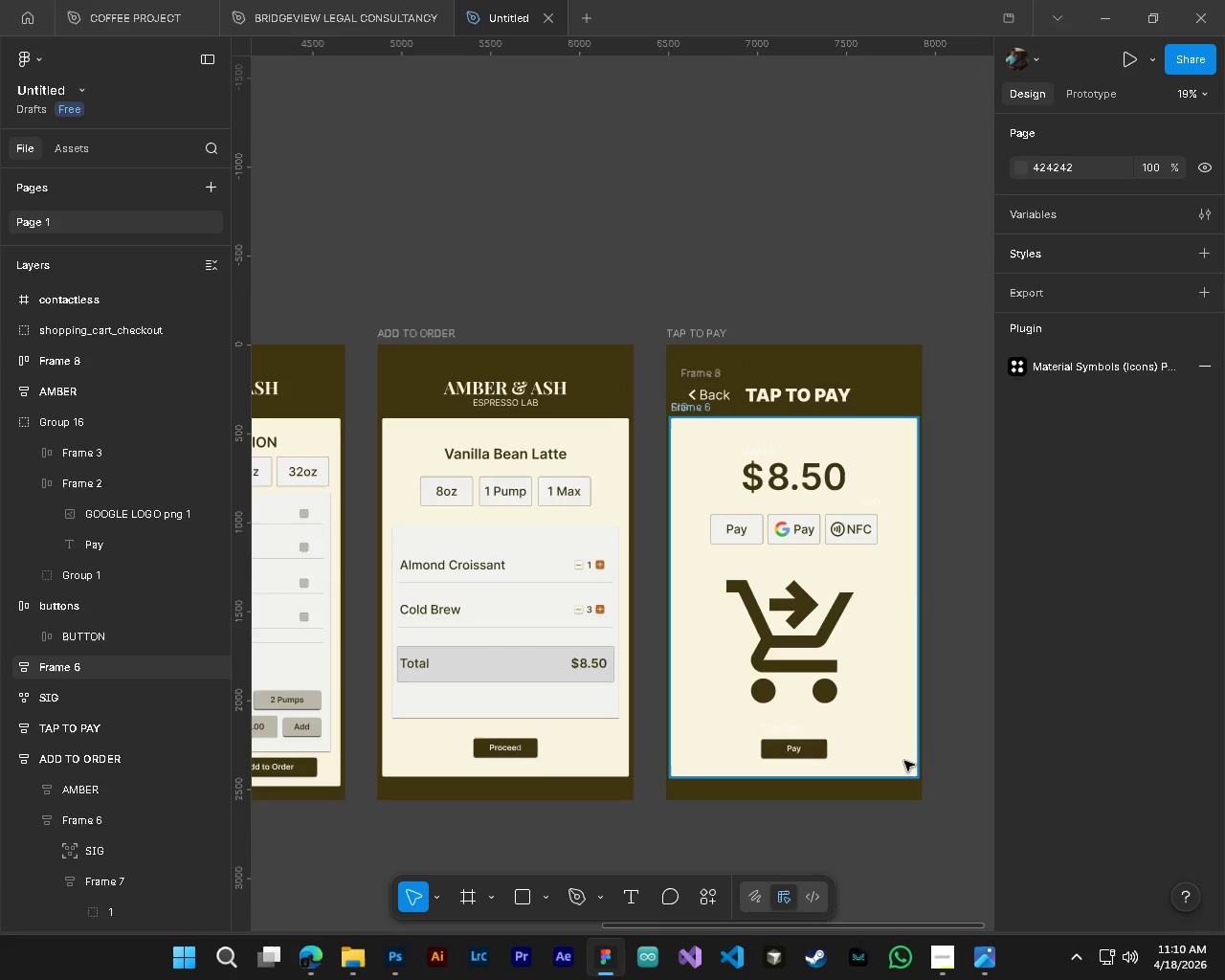 
scroll: coordinate [812, 725], scroll_direction: down, amount: 10.0
 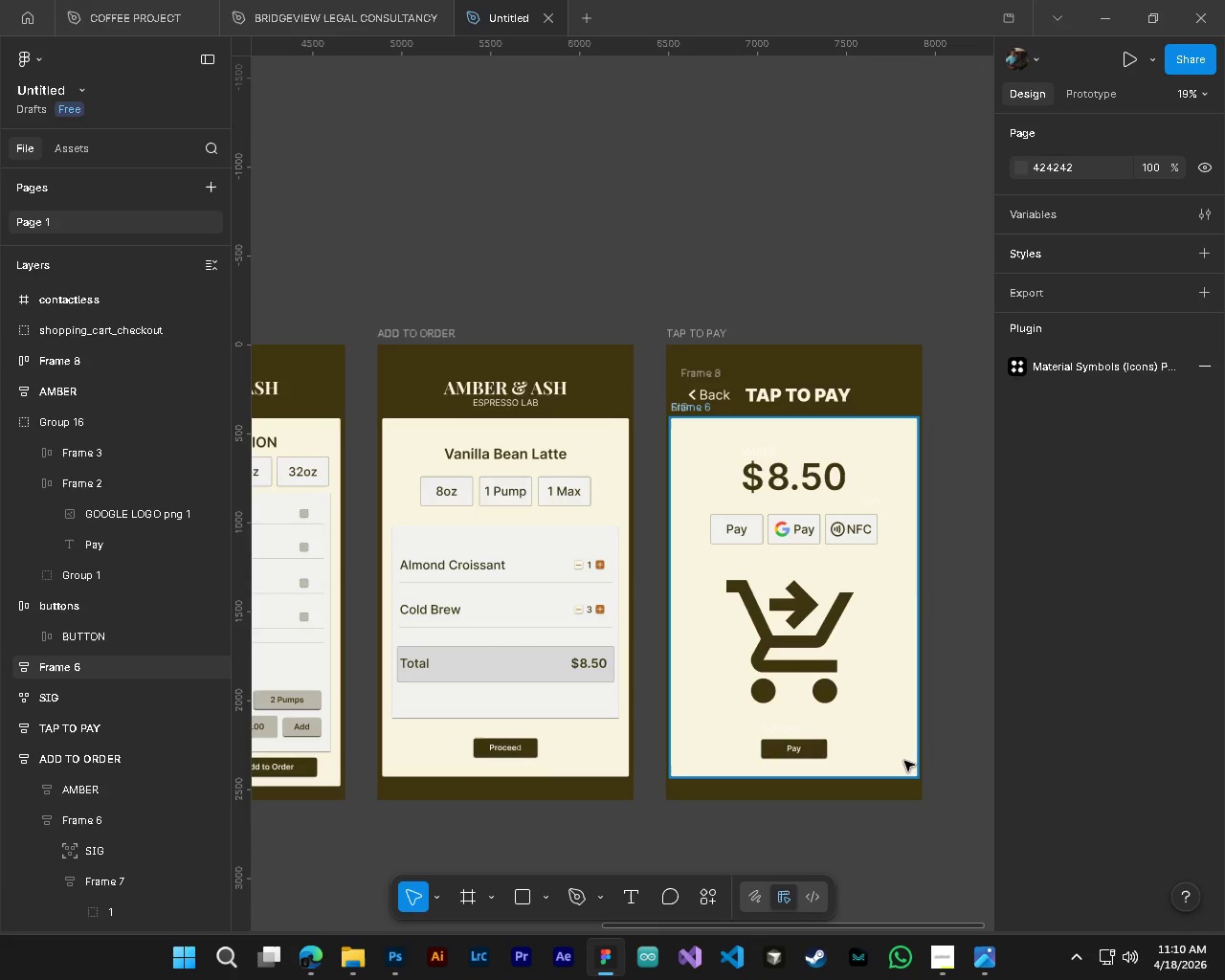 
wait(5.72)
 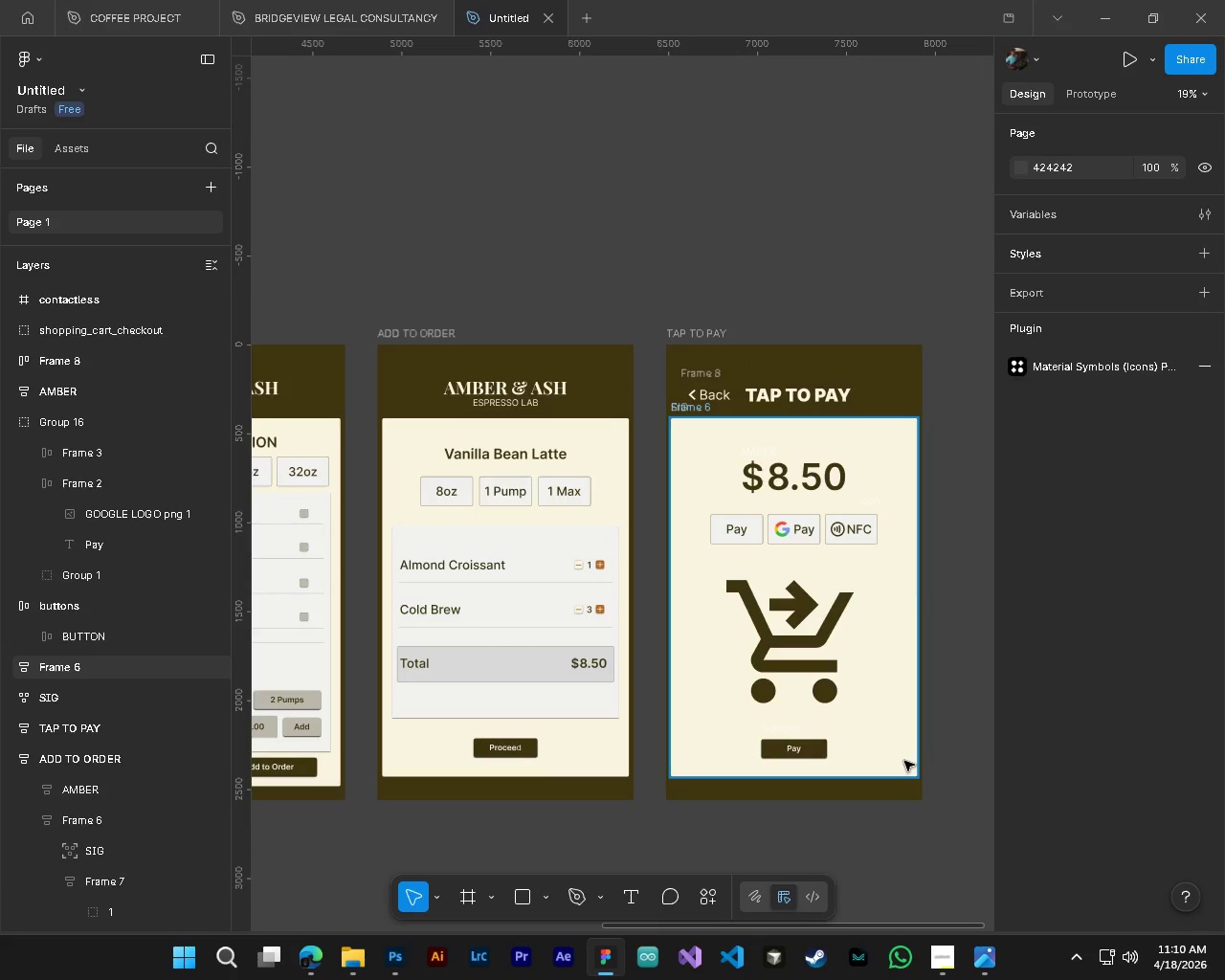 
hold_key(key=ControlLeft, duration=1.02)
hold_key(key=AltLeft, duration=0.98)
hold_key(key=ShiftLeft, duration=0.38)
scroll: coordinate [724, 498], scroll_direction: up, amount: 3.0
 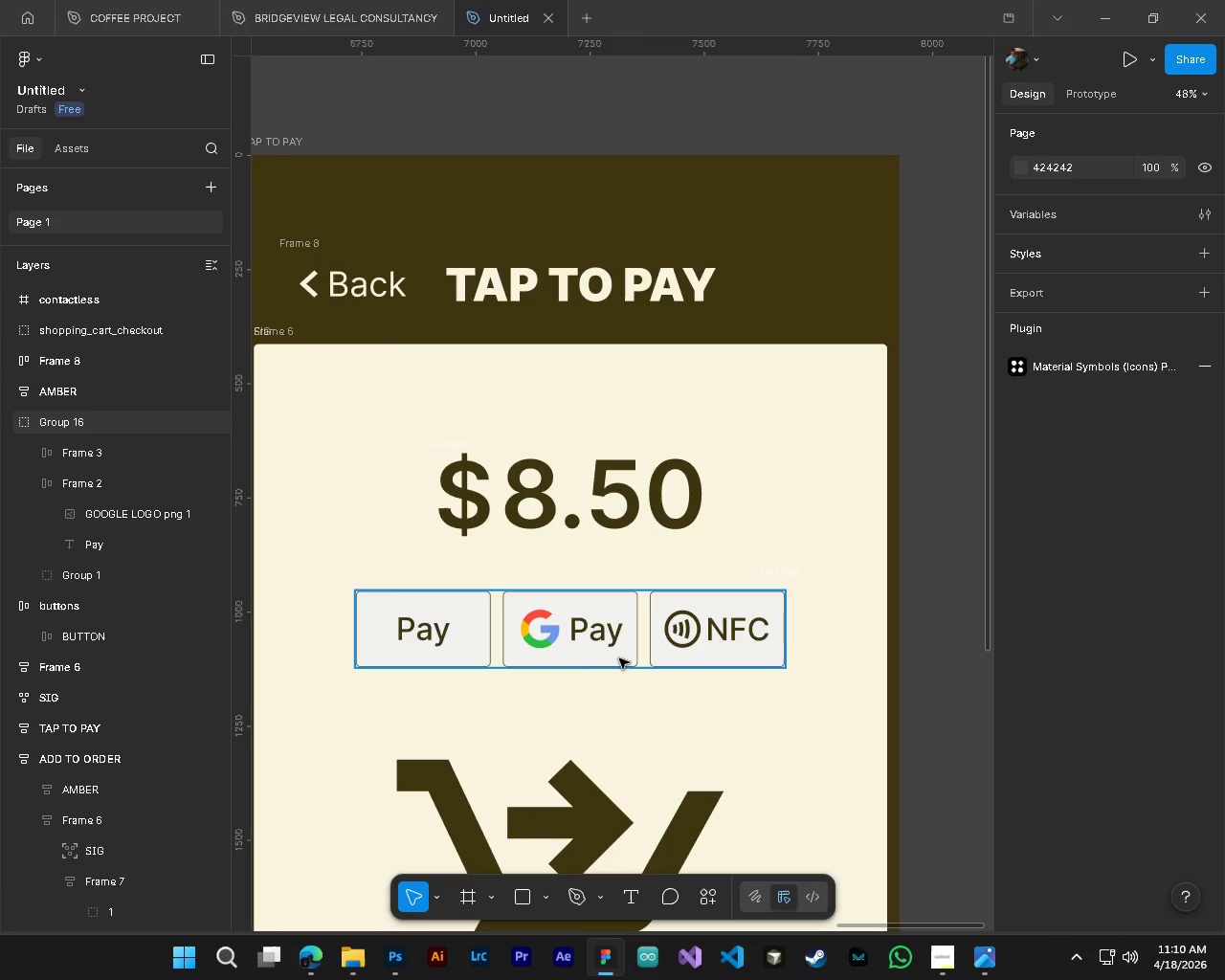 
hold_key(key=ControlLeft, duration=1.16)
 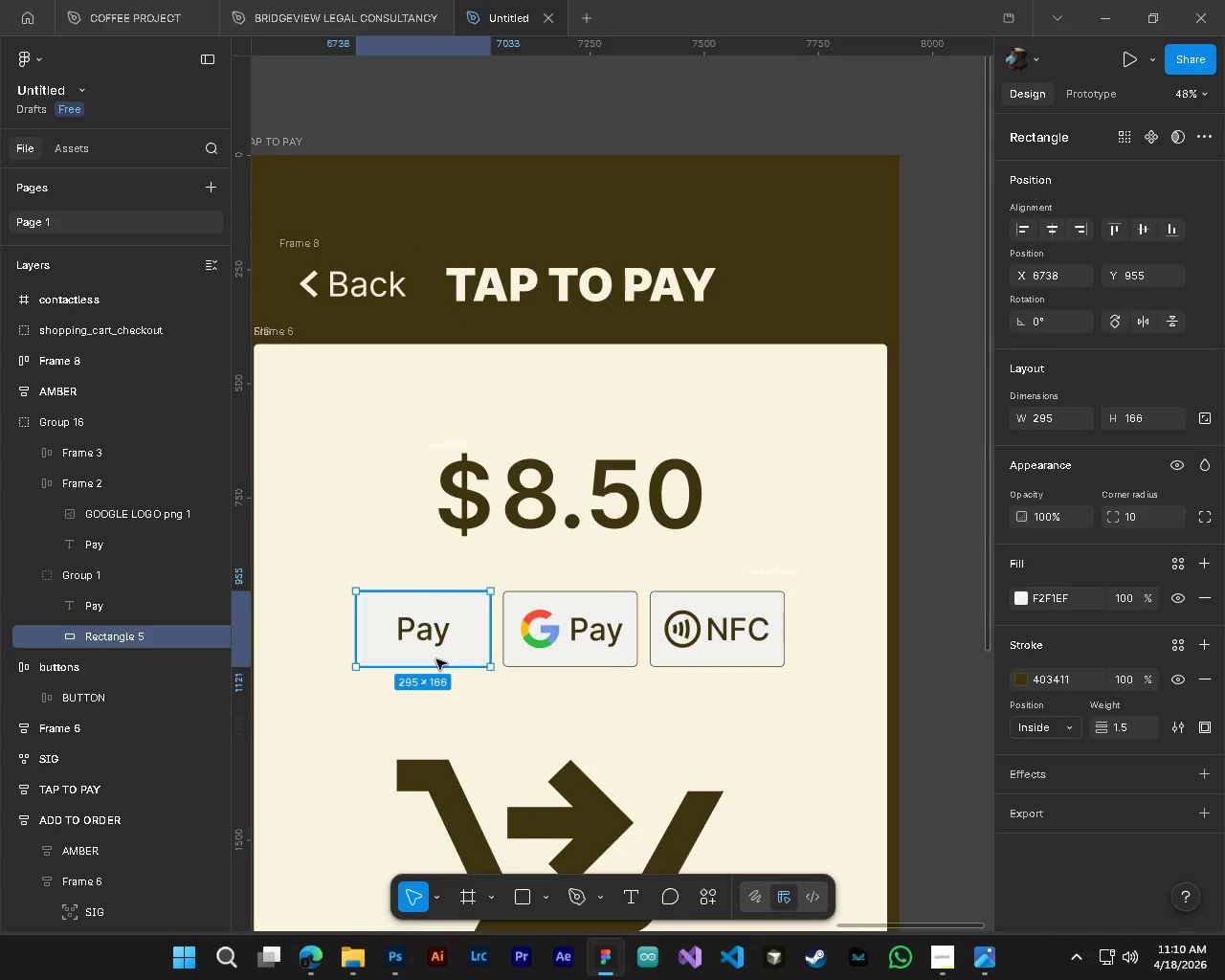 
key(Alt+Control+AltLeft)
 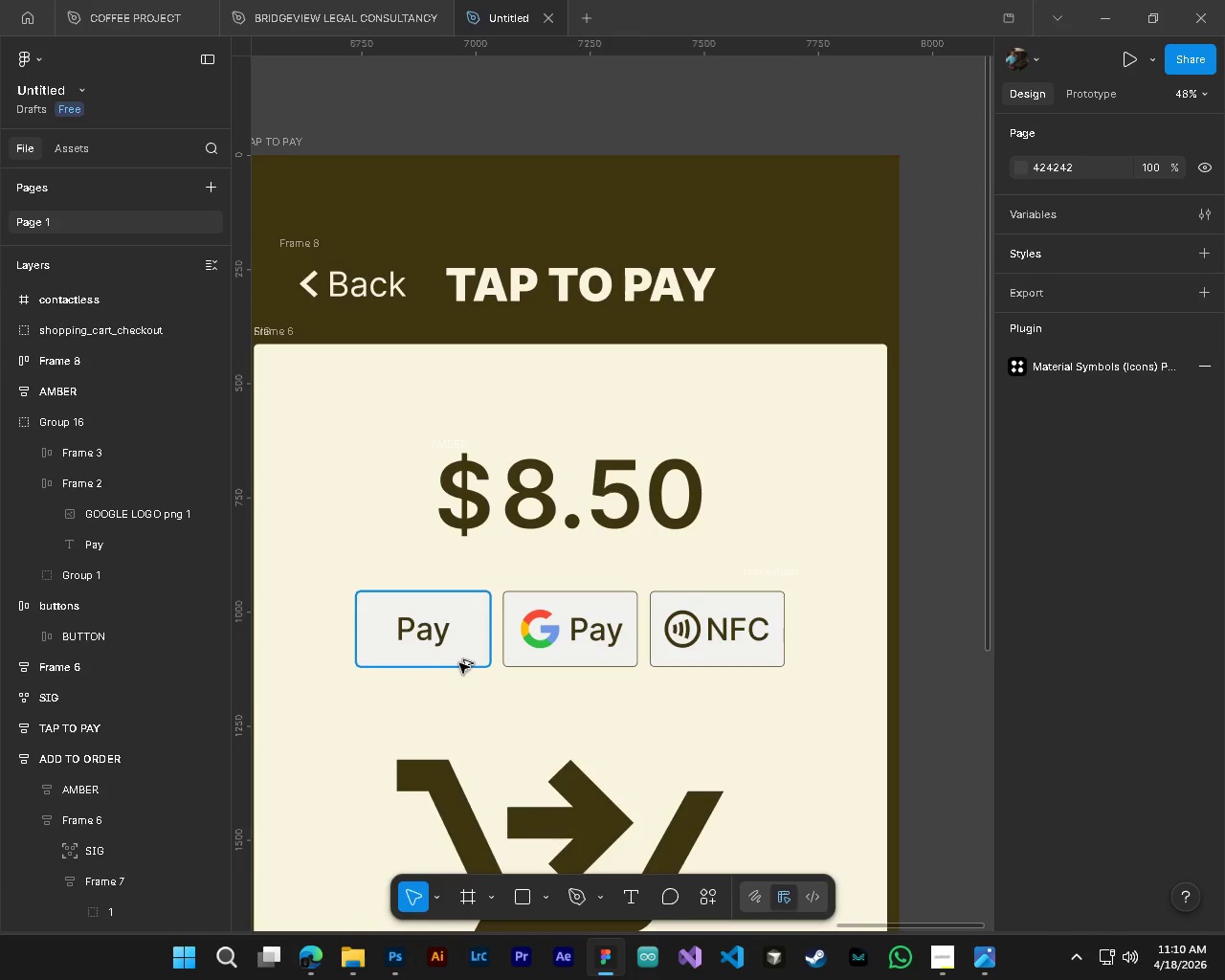 
left_click([439, 658])
 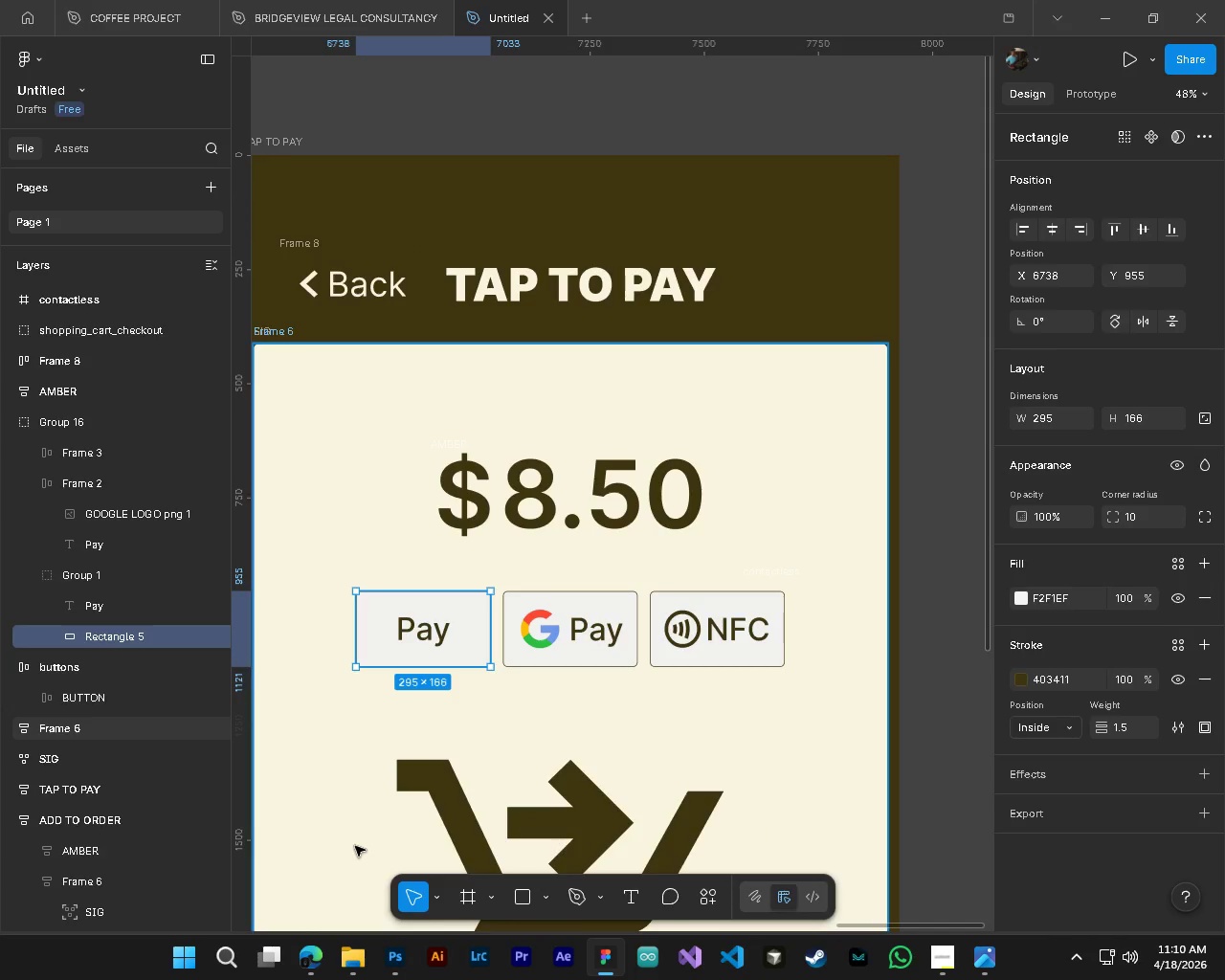 
wait(5.12)
 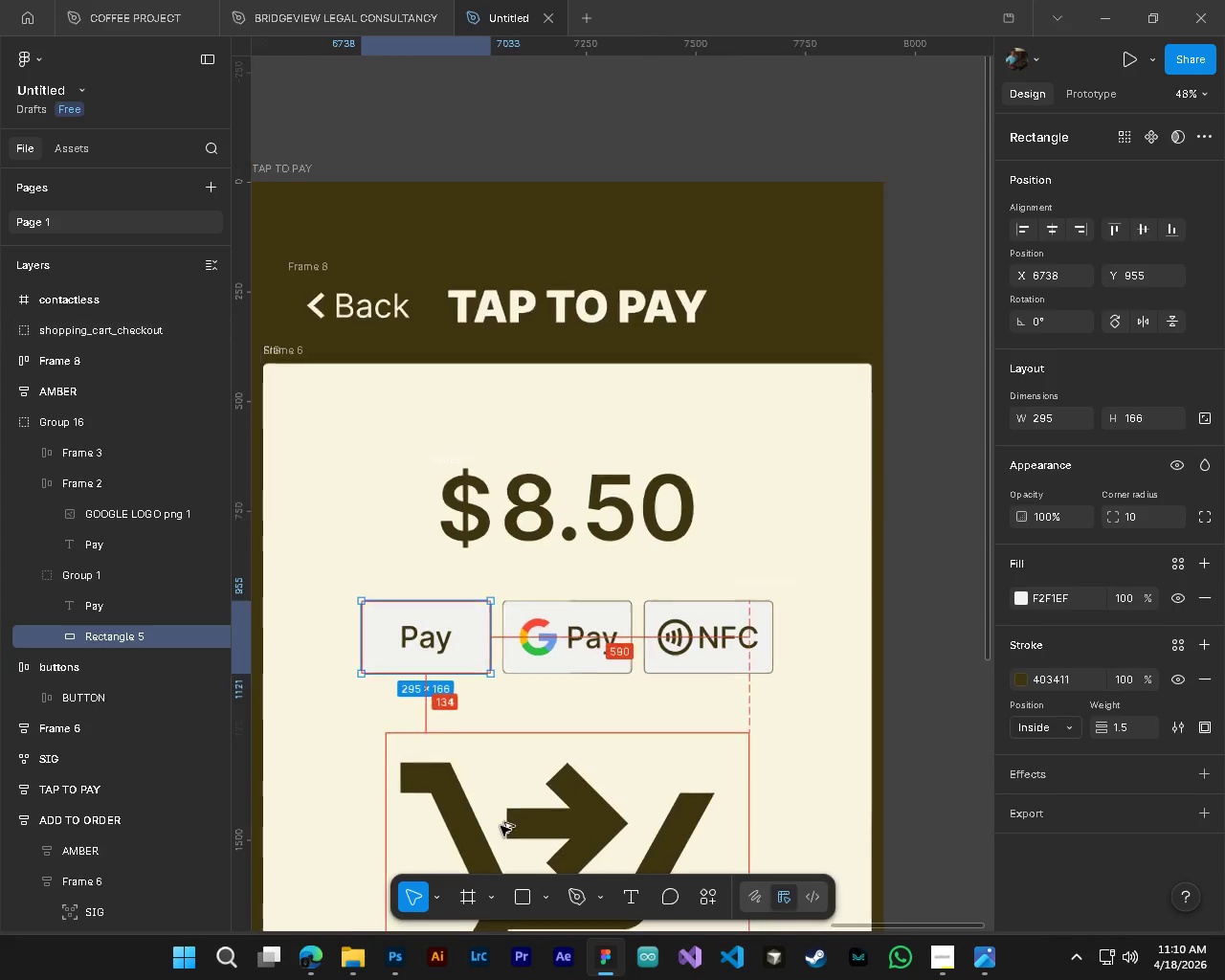 
hold_key(key=ControlLeft, duration=0.31)
 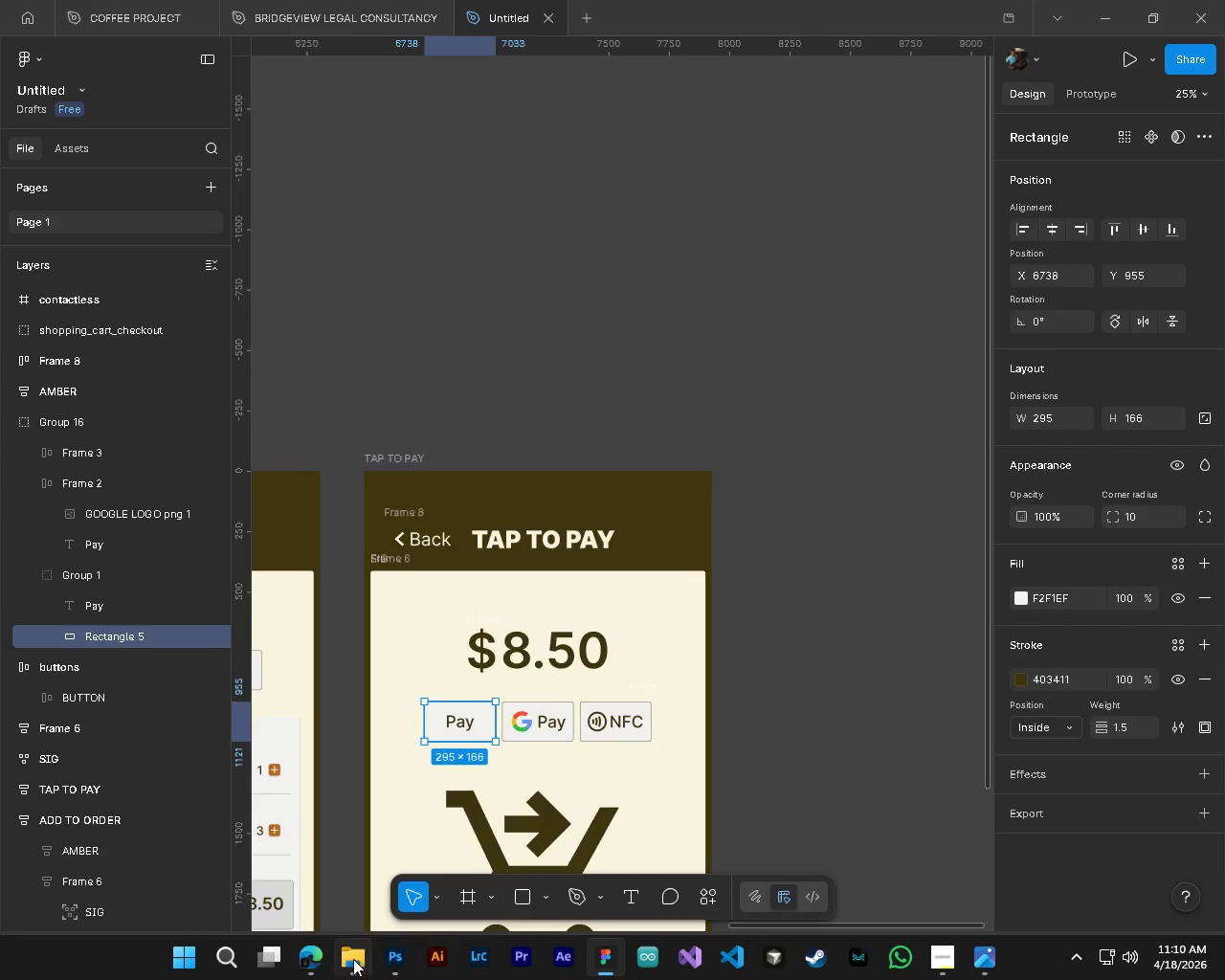 
key(Alt+Control+AltLeft)
 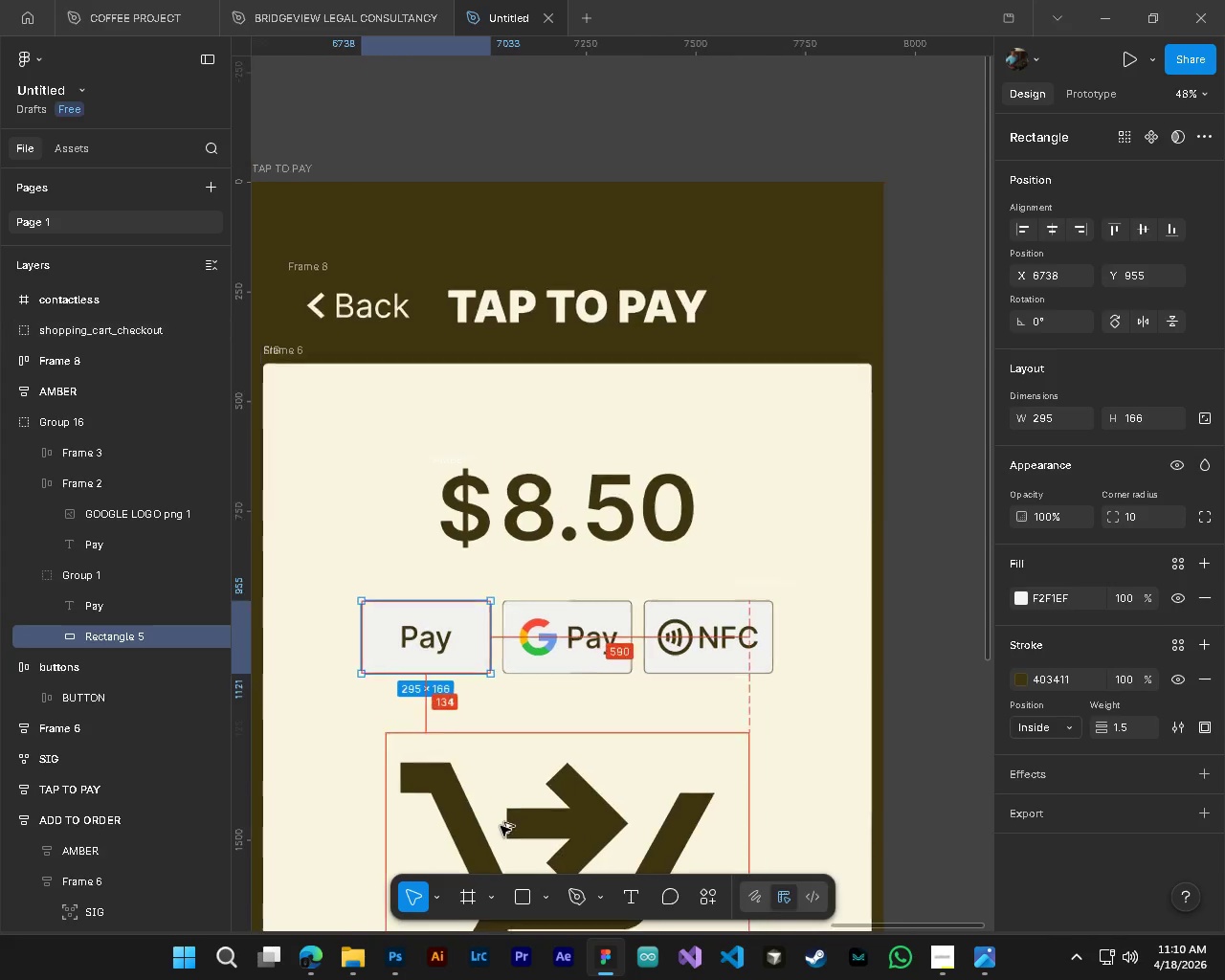 
scroll: coordinate [501, 826], scroll_direction: down, amount: 5.0
 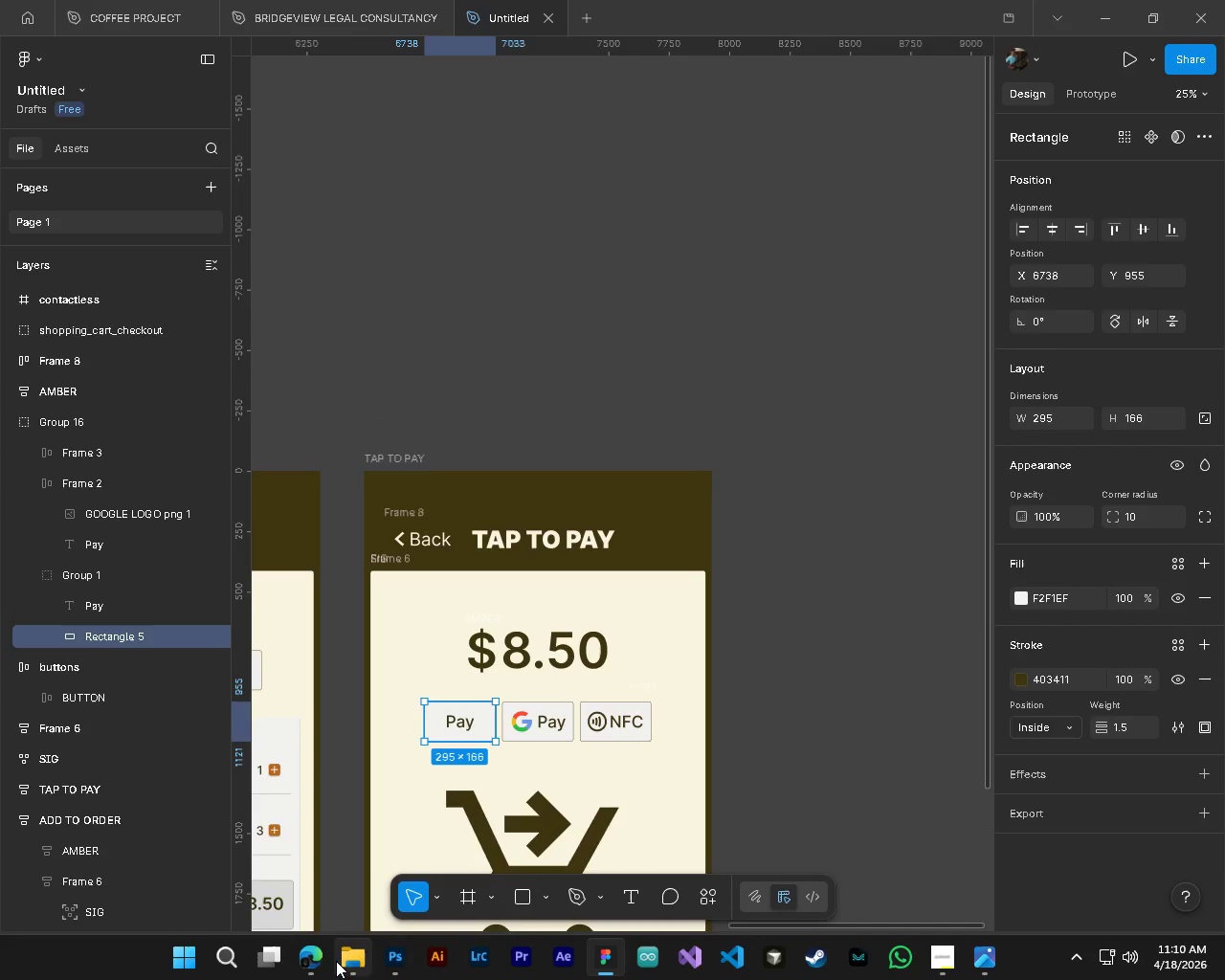 
left_click([314, 961])
 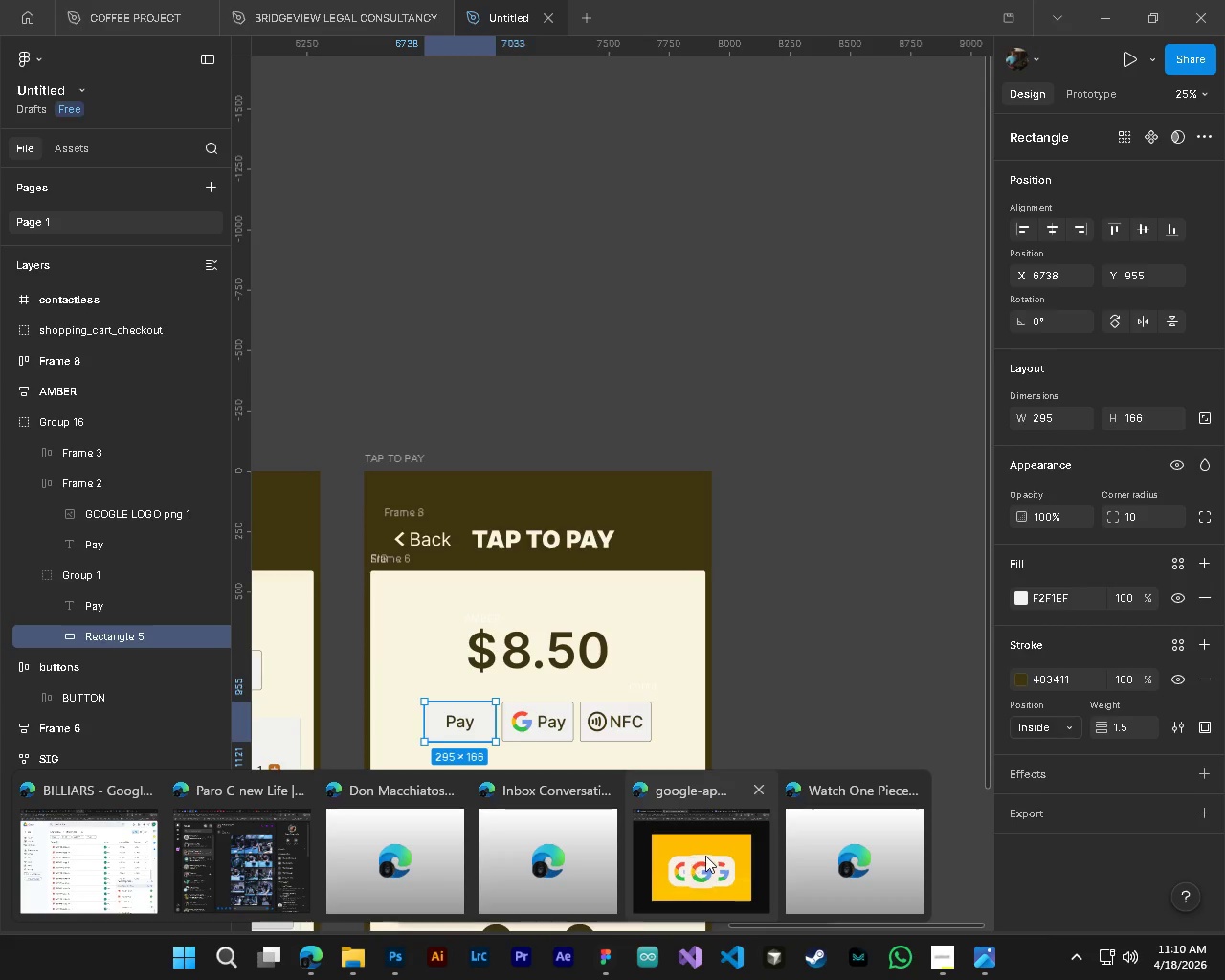 
left_click([706, 856])
 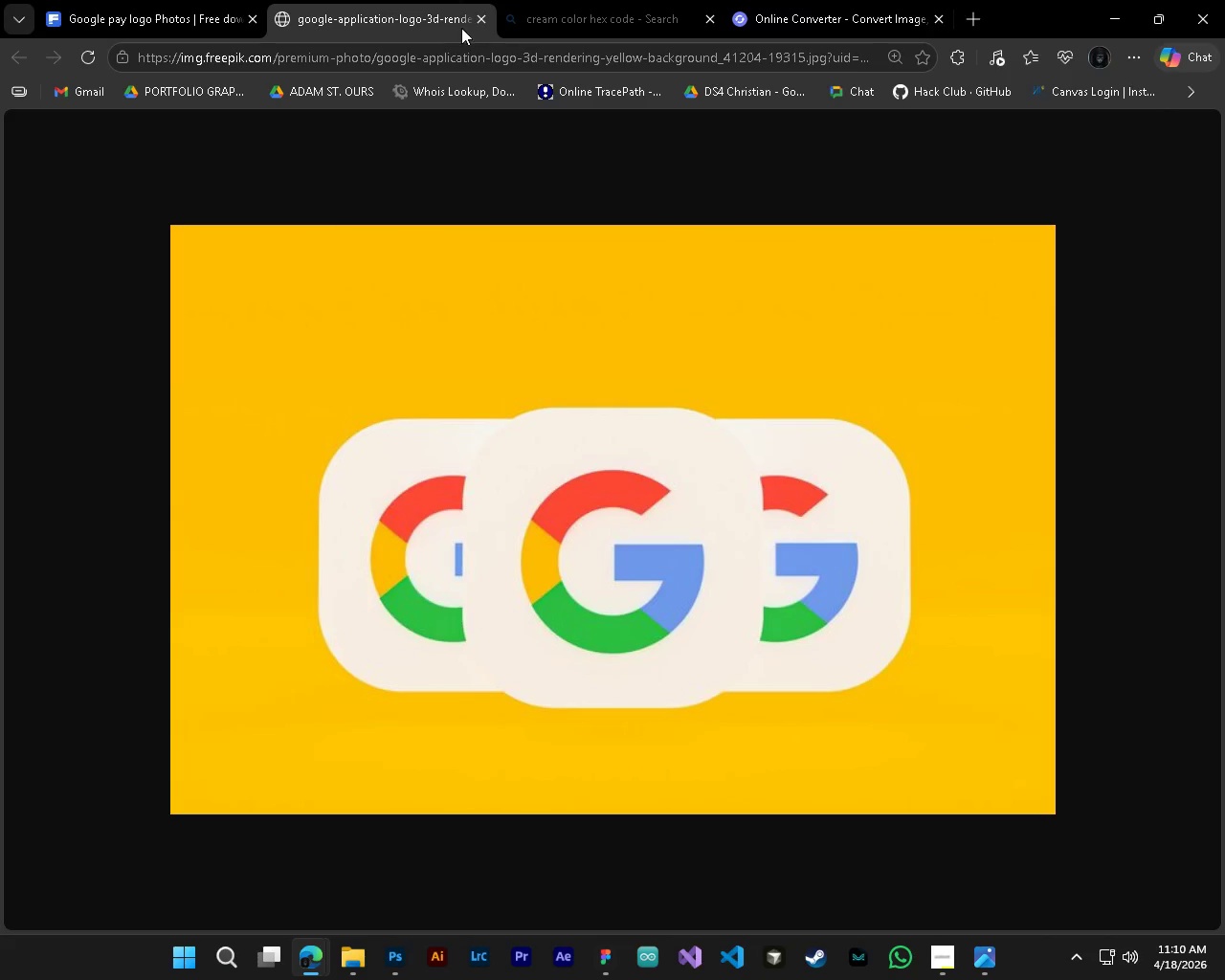 
left_click([478, 26])
 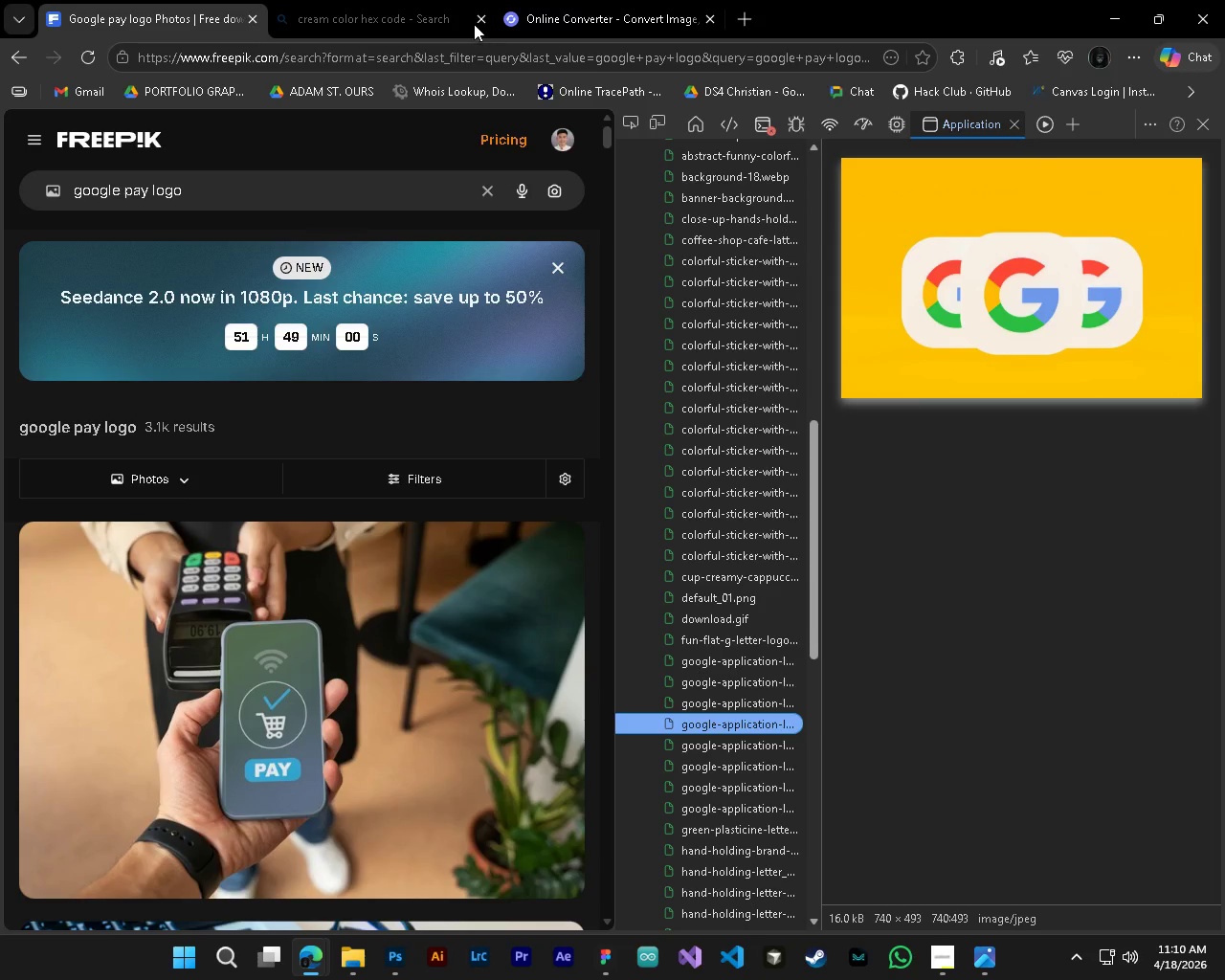 
left_click([404, 1])
 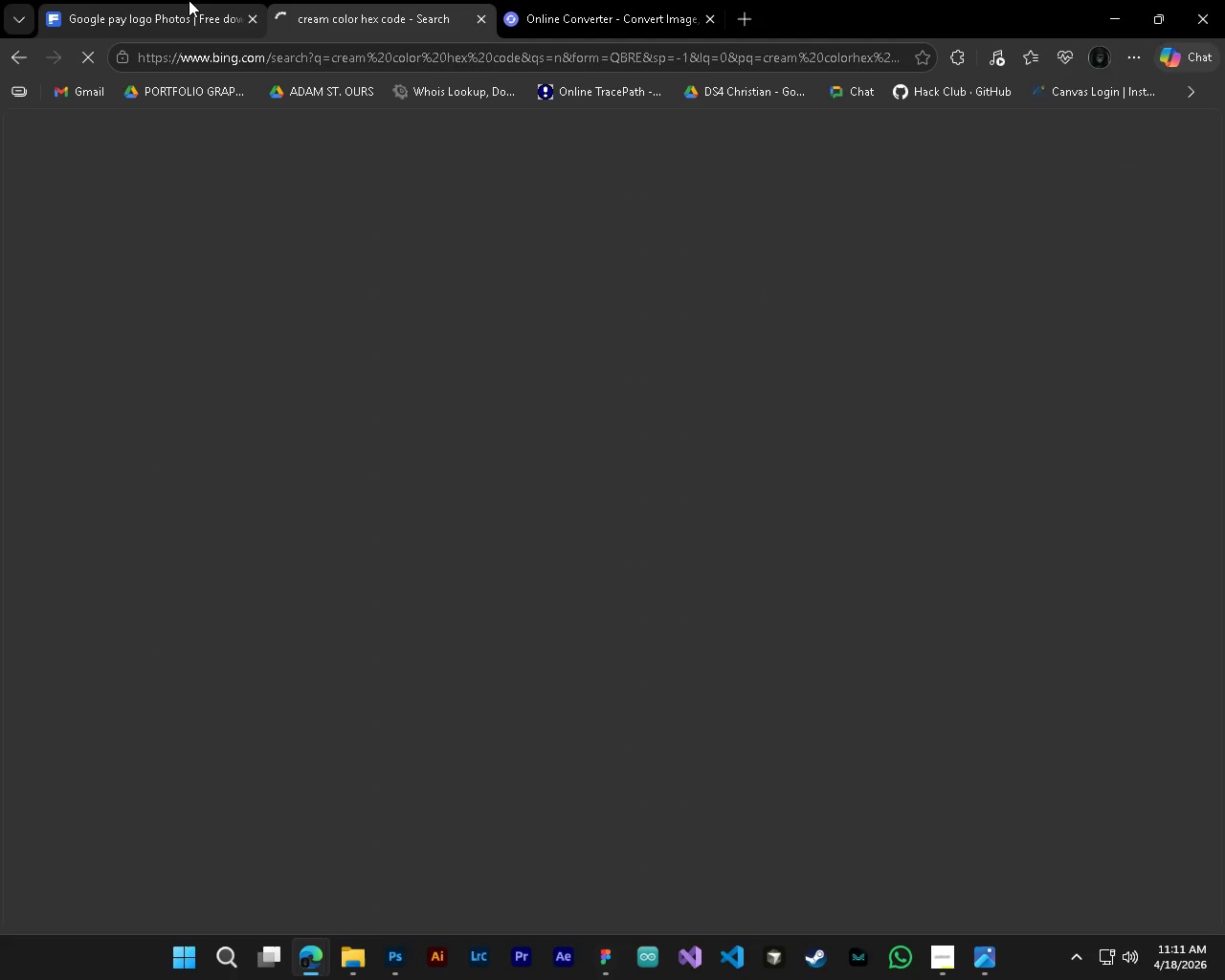 
left_click([299, 63])
 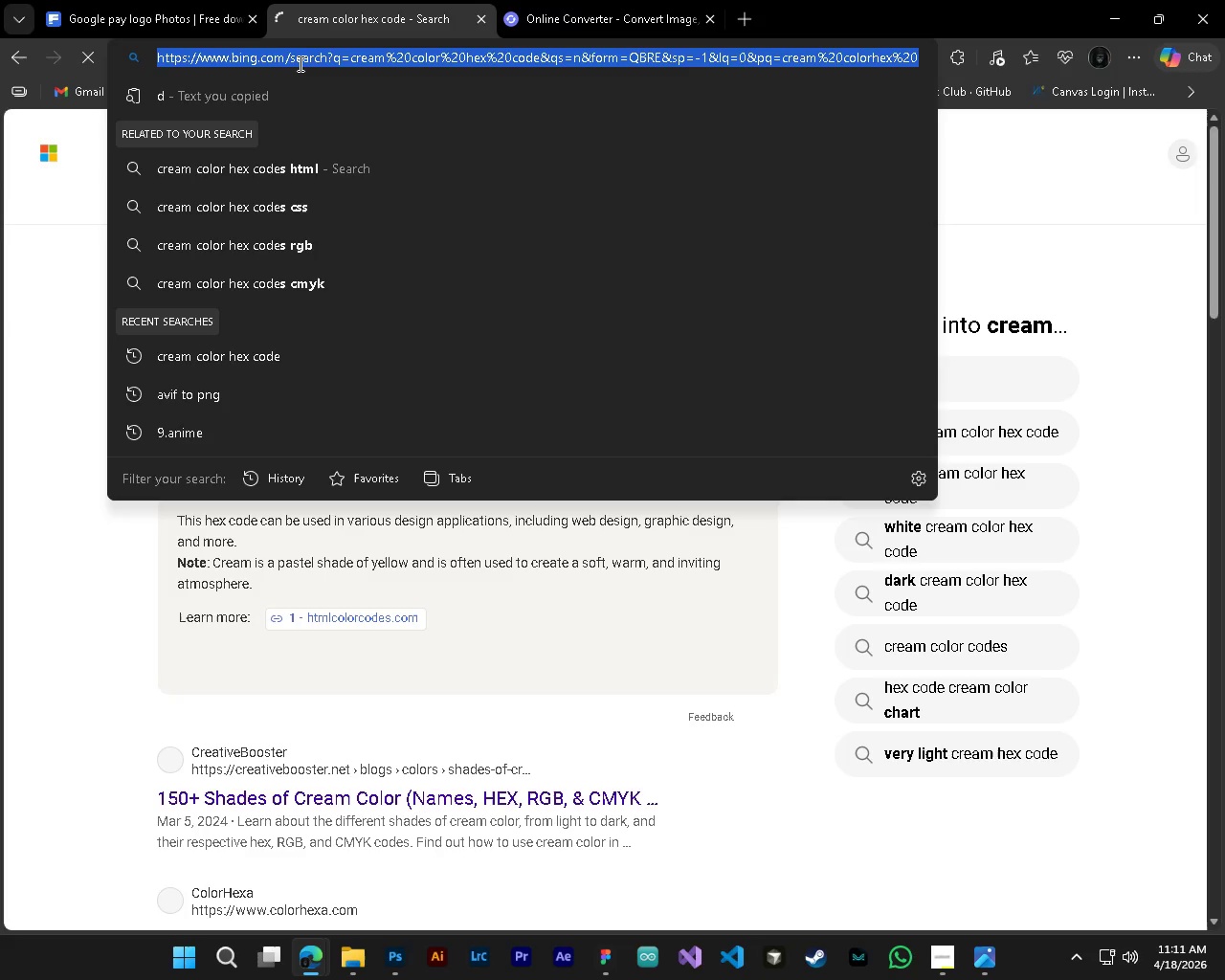 
type(online payment logo)
 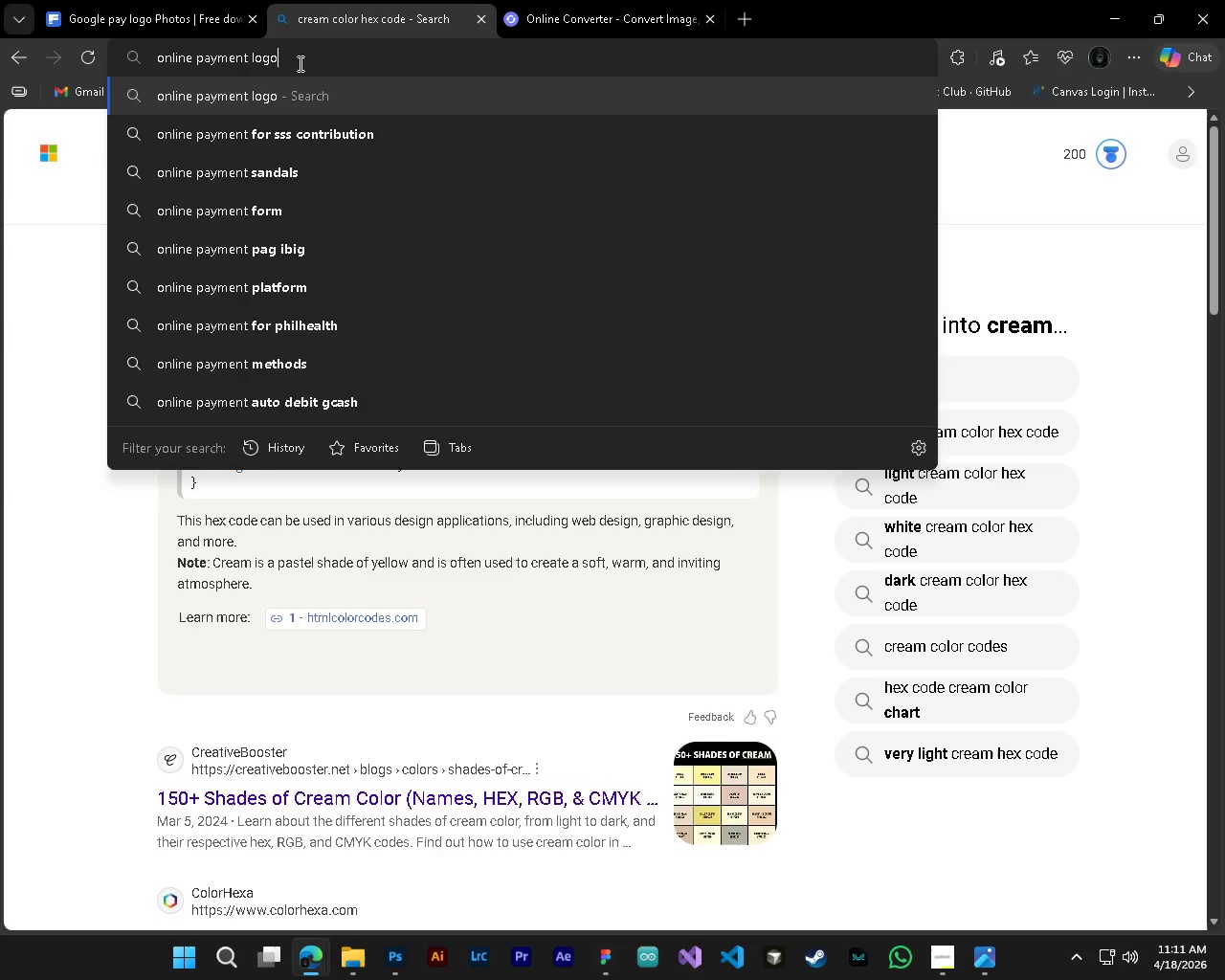 
key(Enter)
 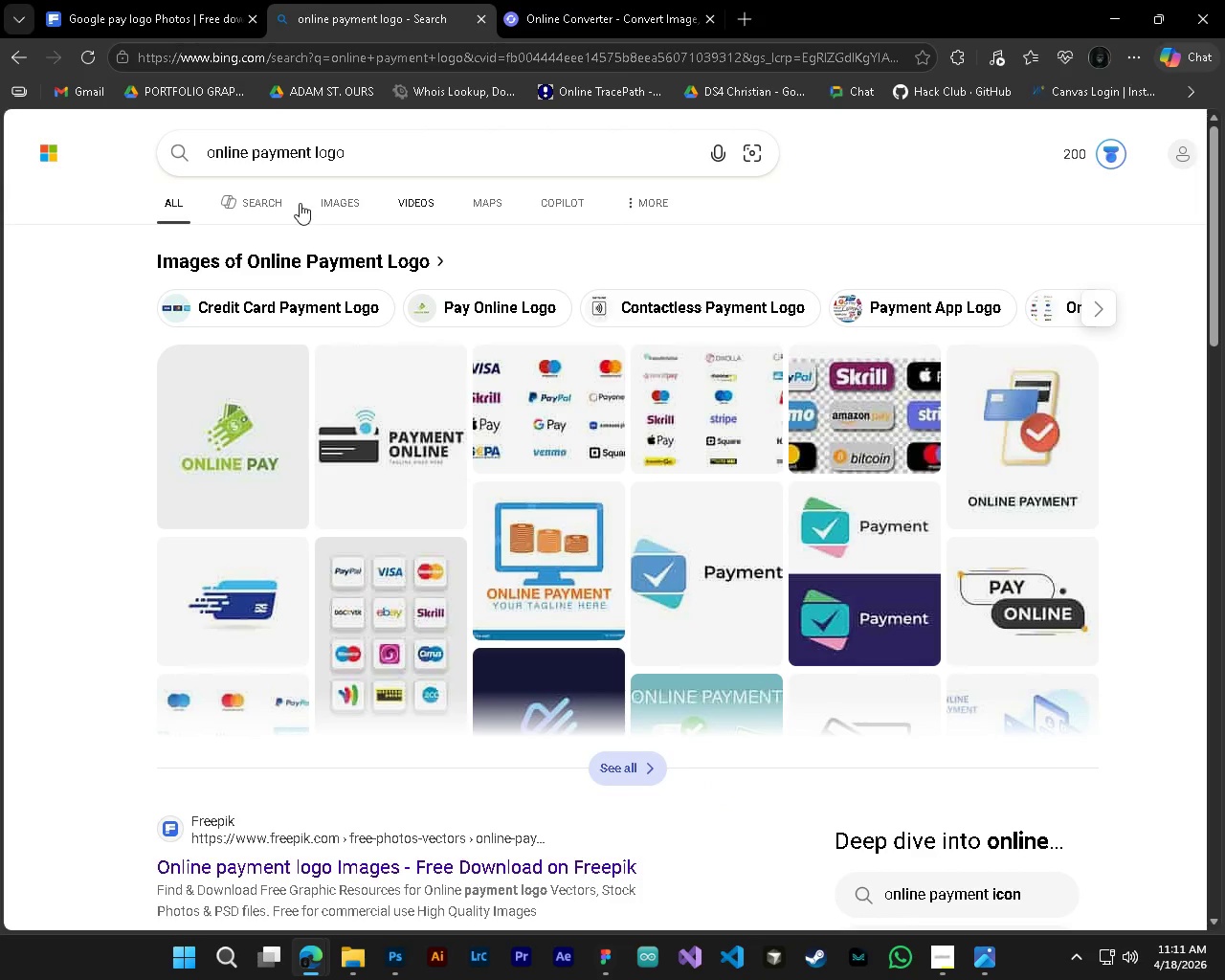 
wait(5.28)
 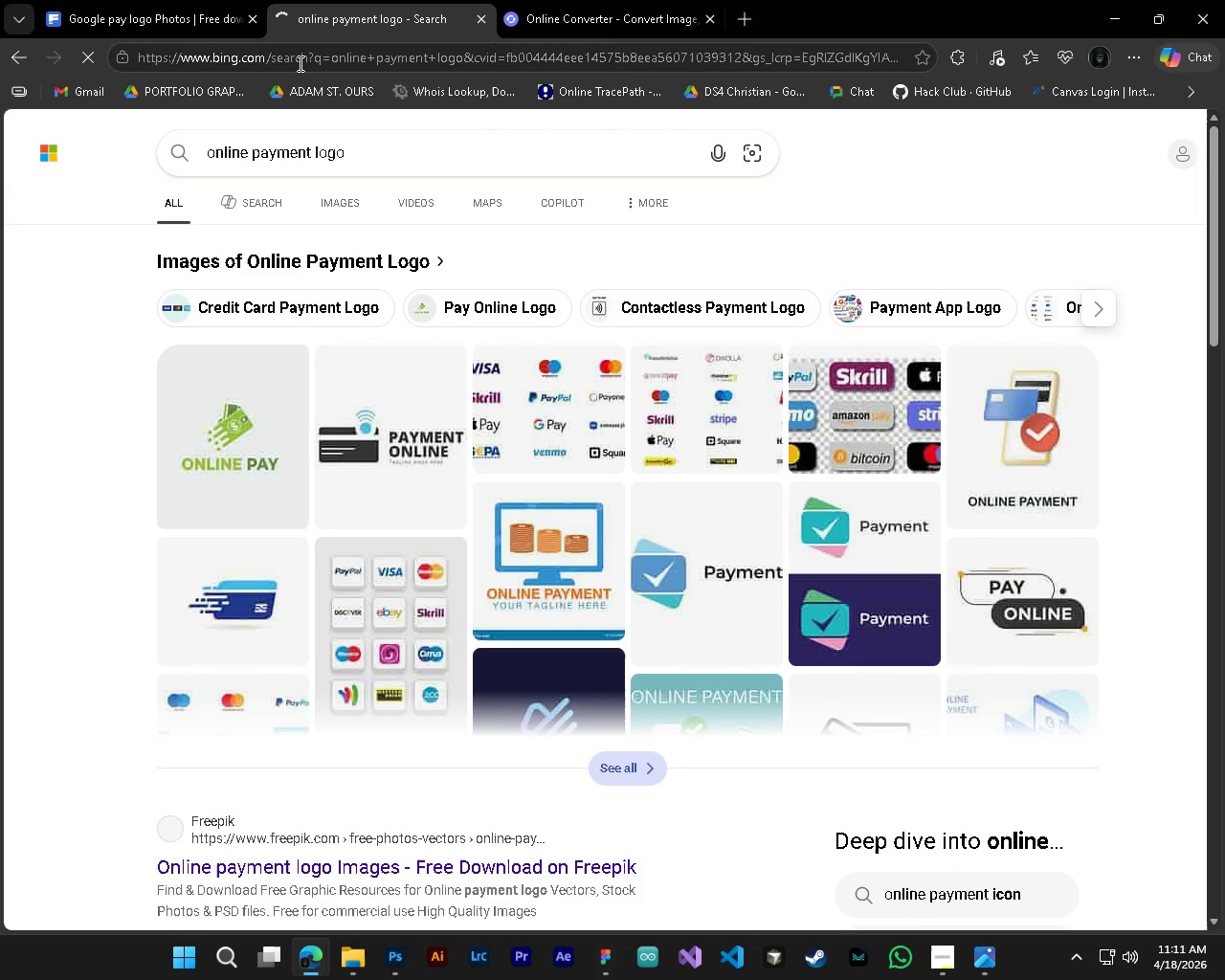 
left_click([319, 205])
 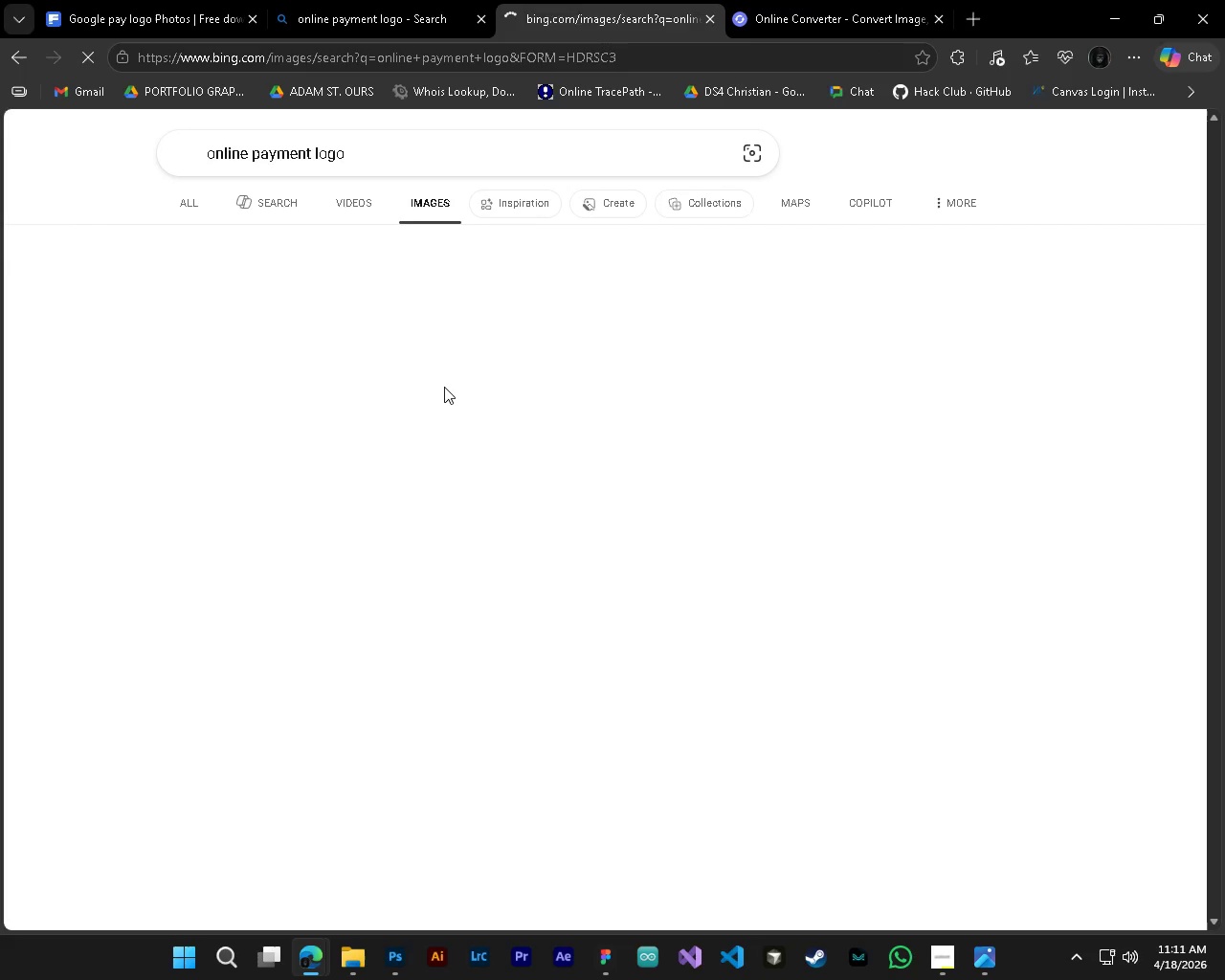 
wait(5.63)
 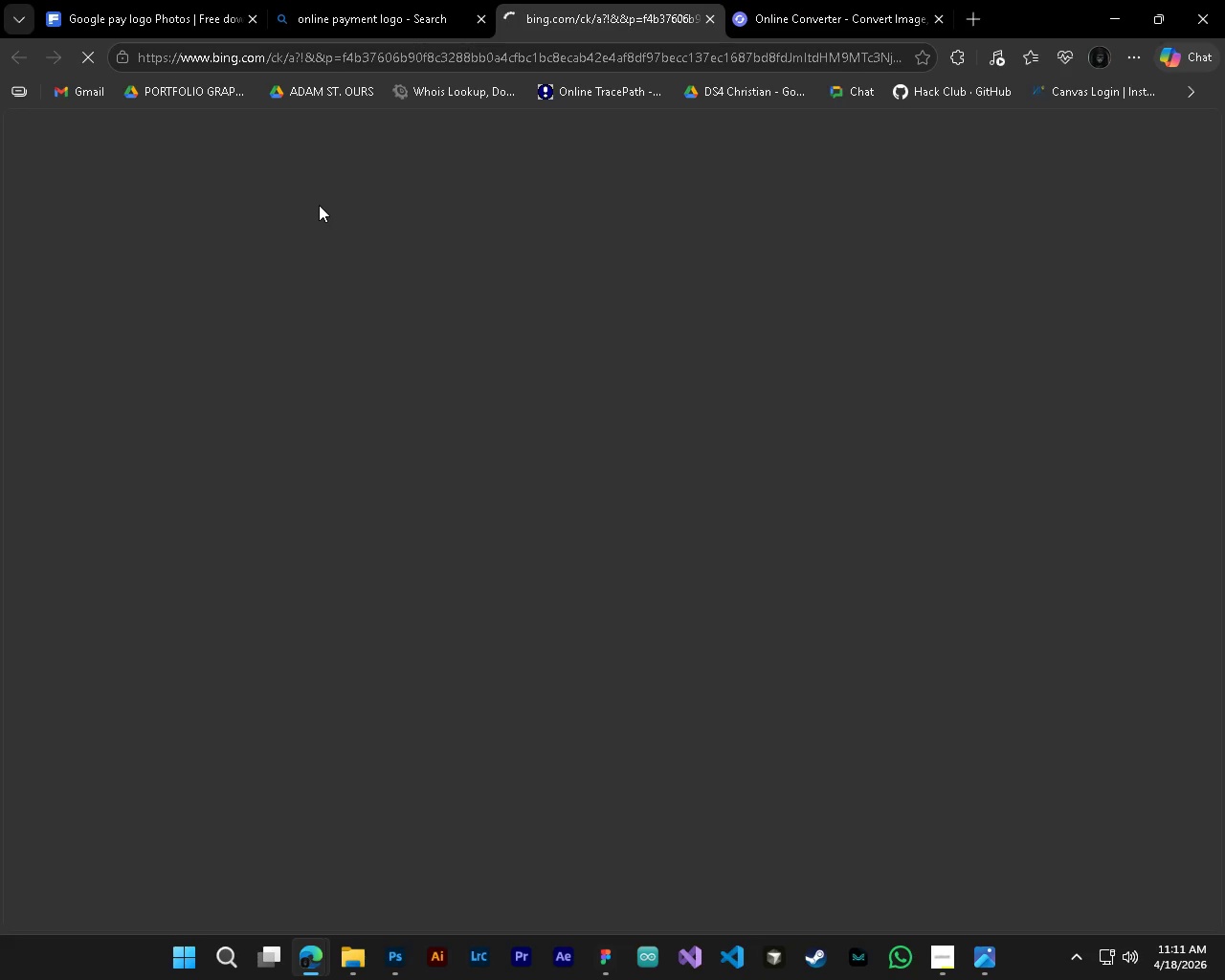 
mouse_move([156, 654])
 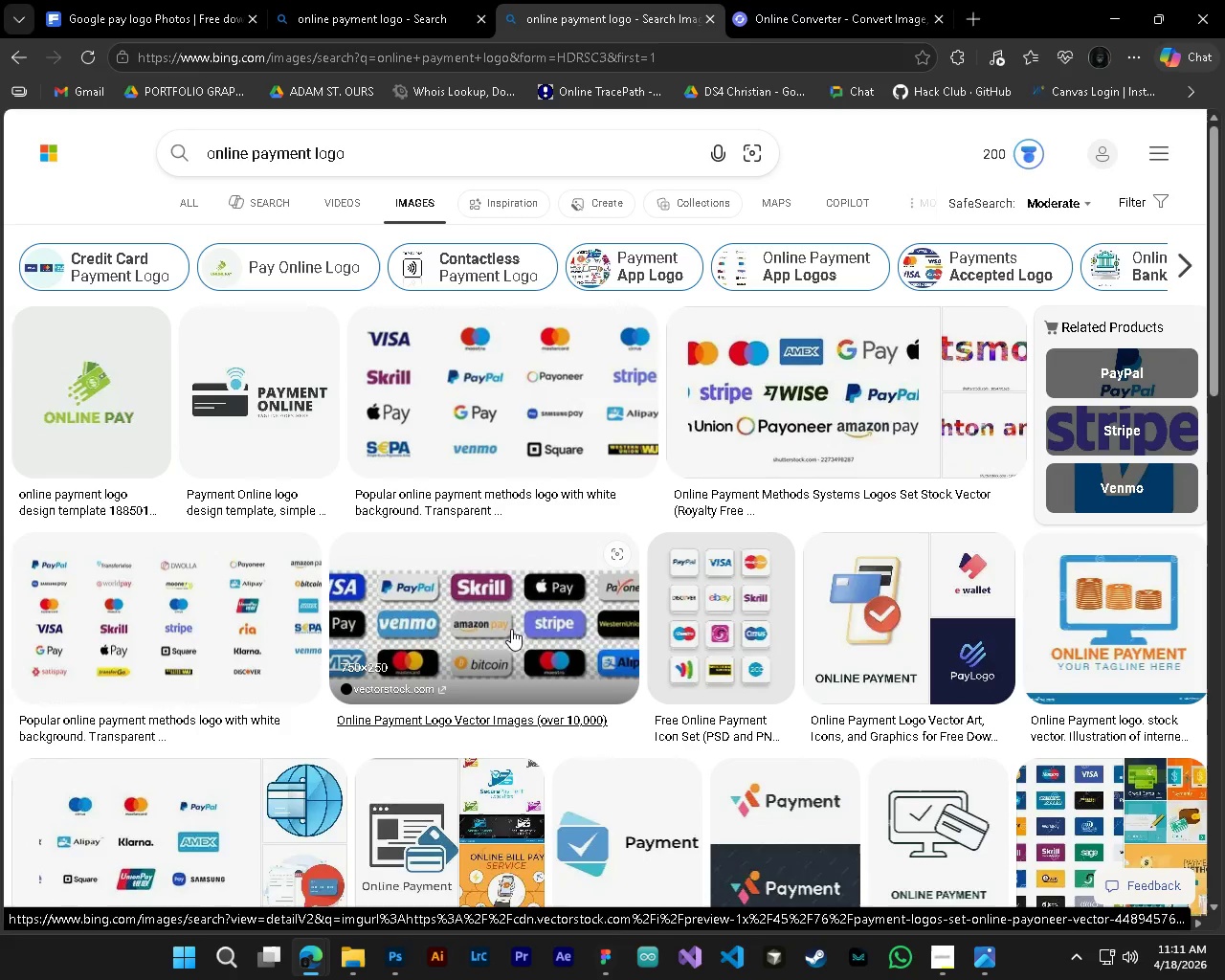 
wait(9.24)
 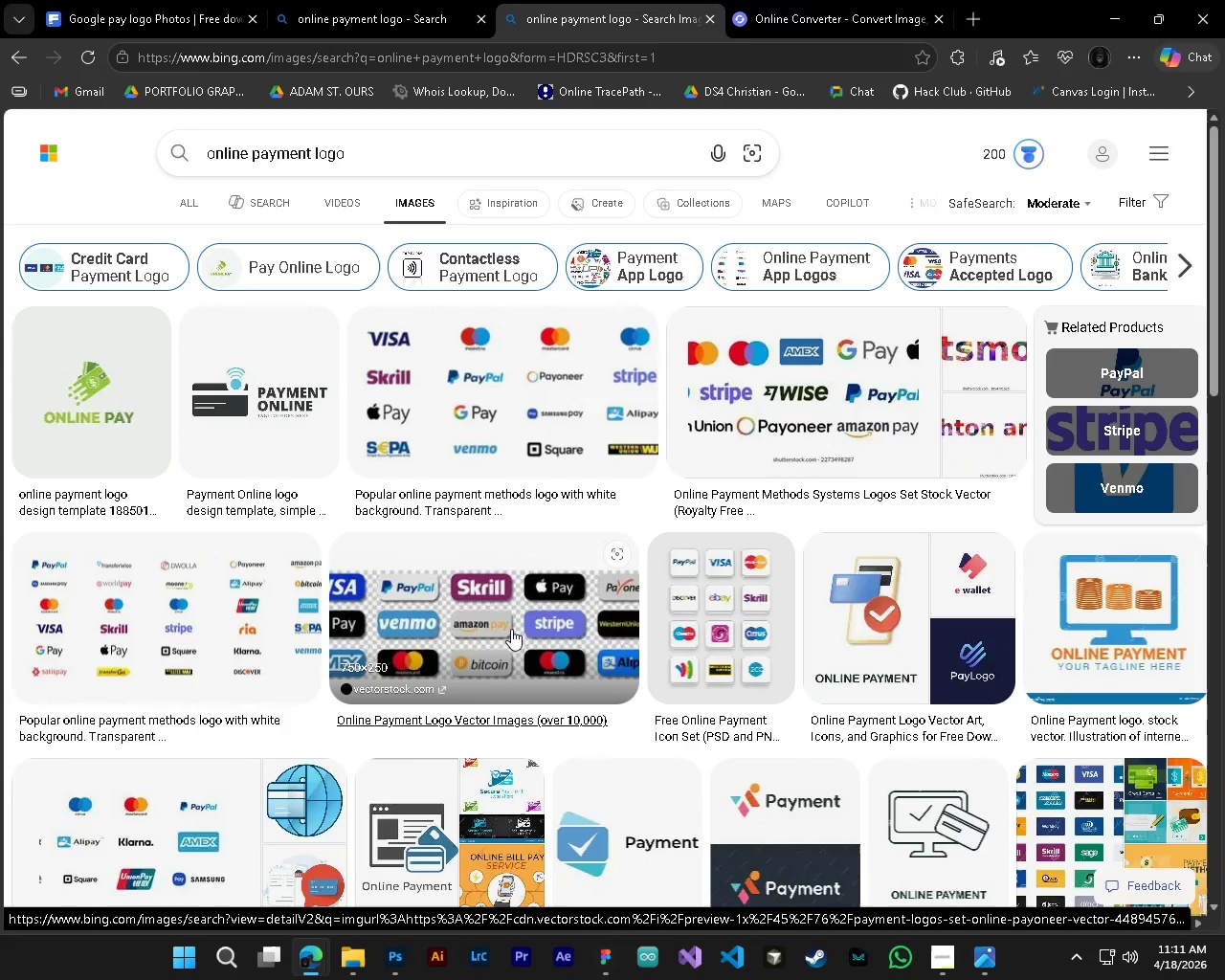 
left_click([124, 641])
 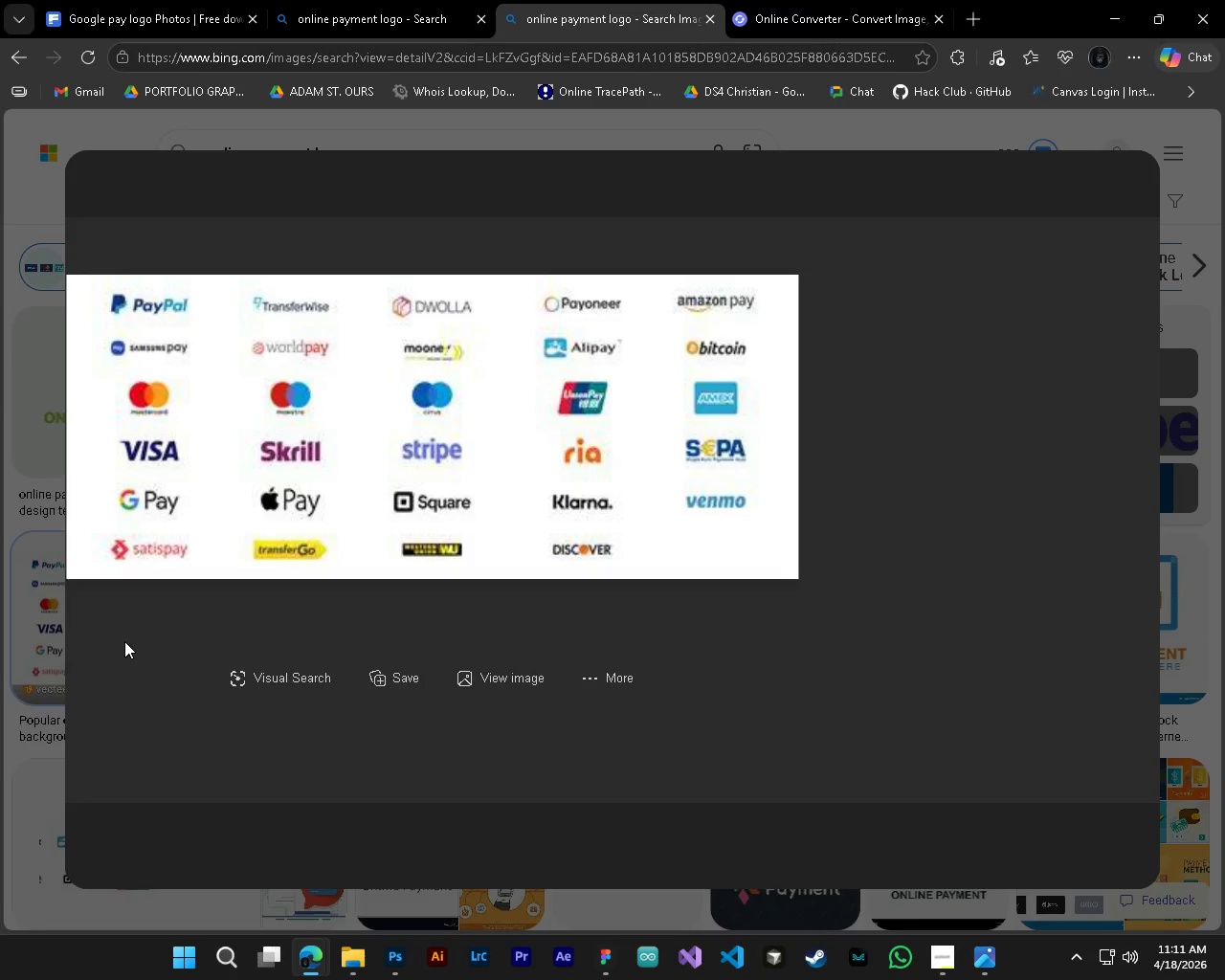 
key(Escape)
 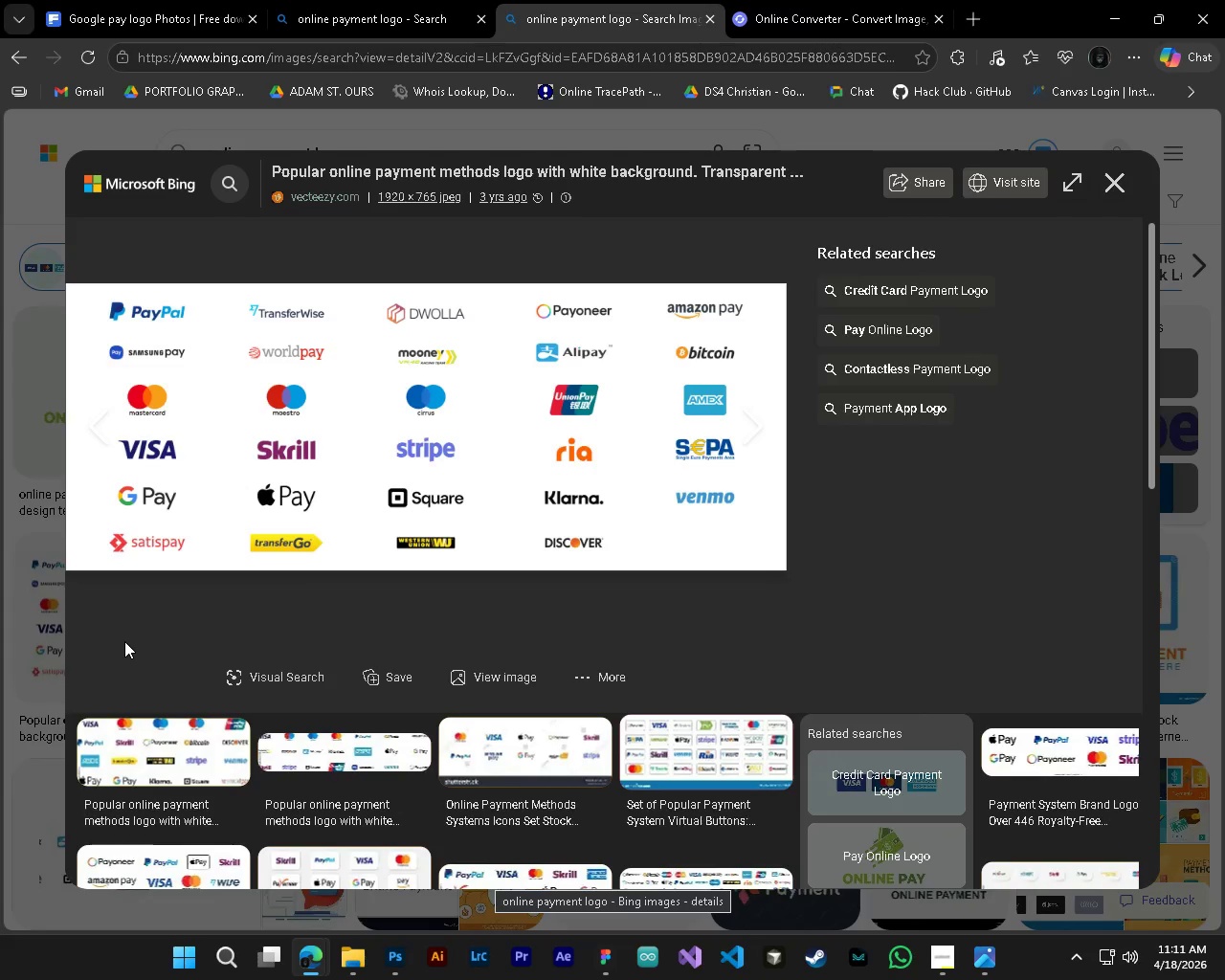 
wait(6.88)
 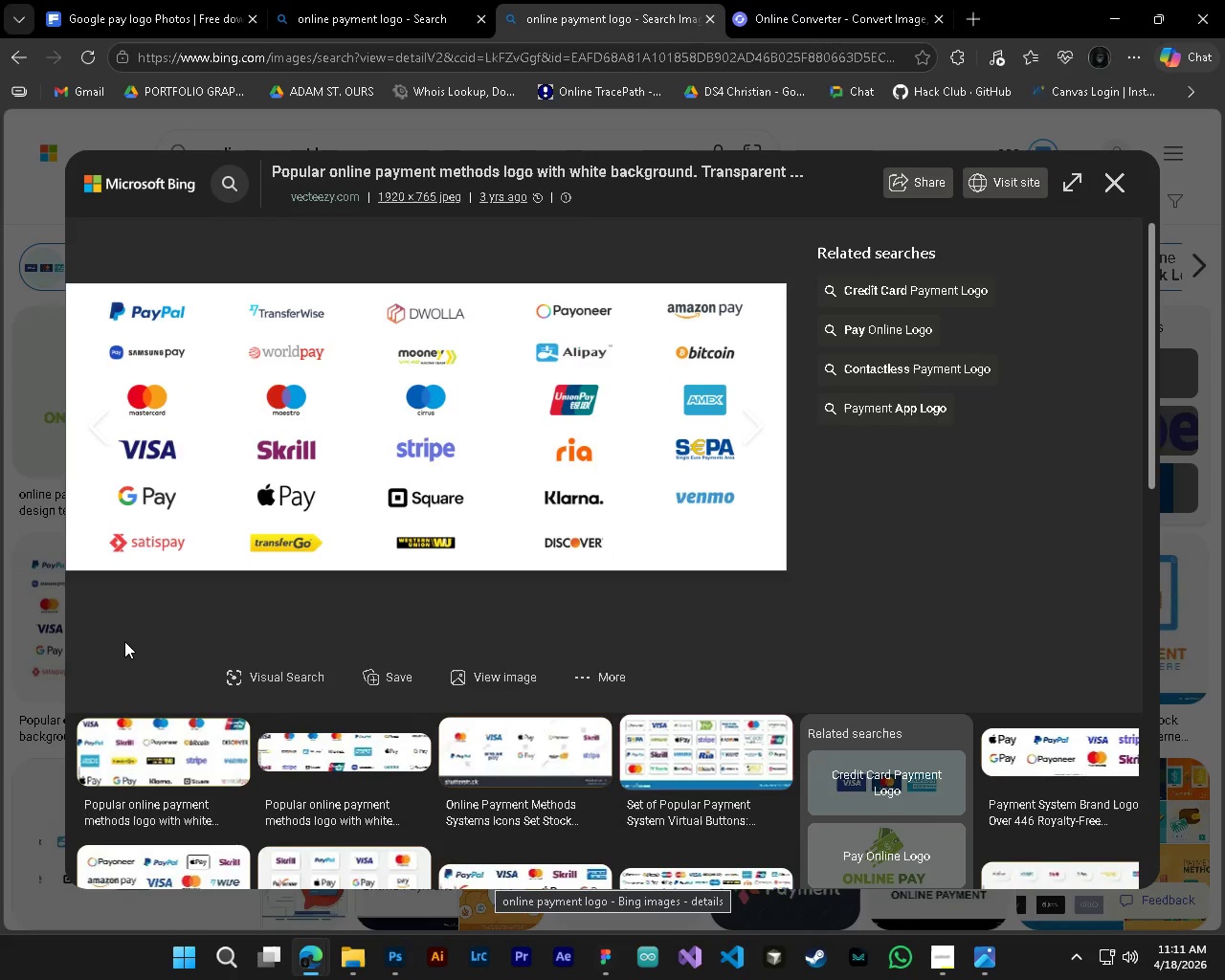 
key(Escape)
 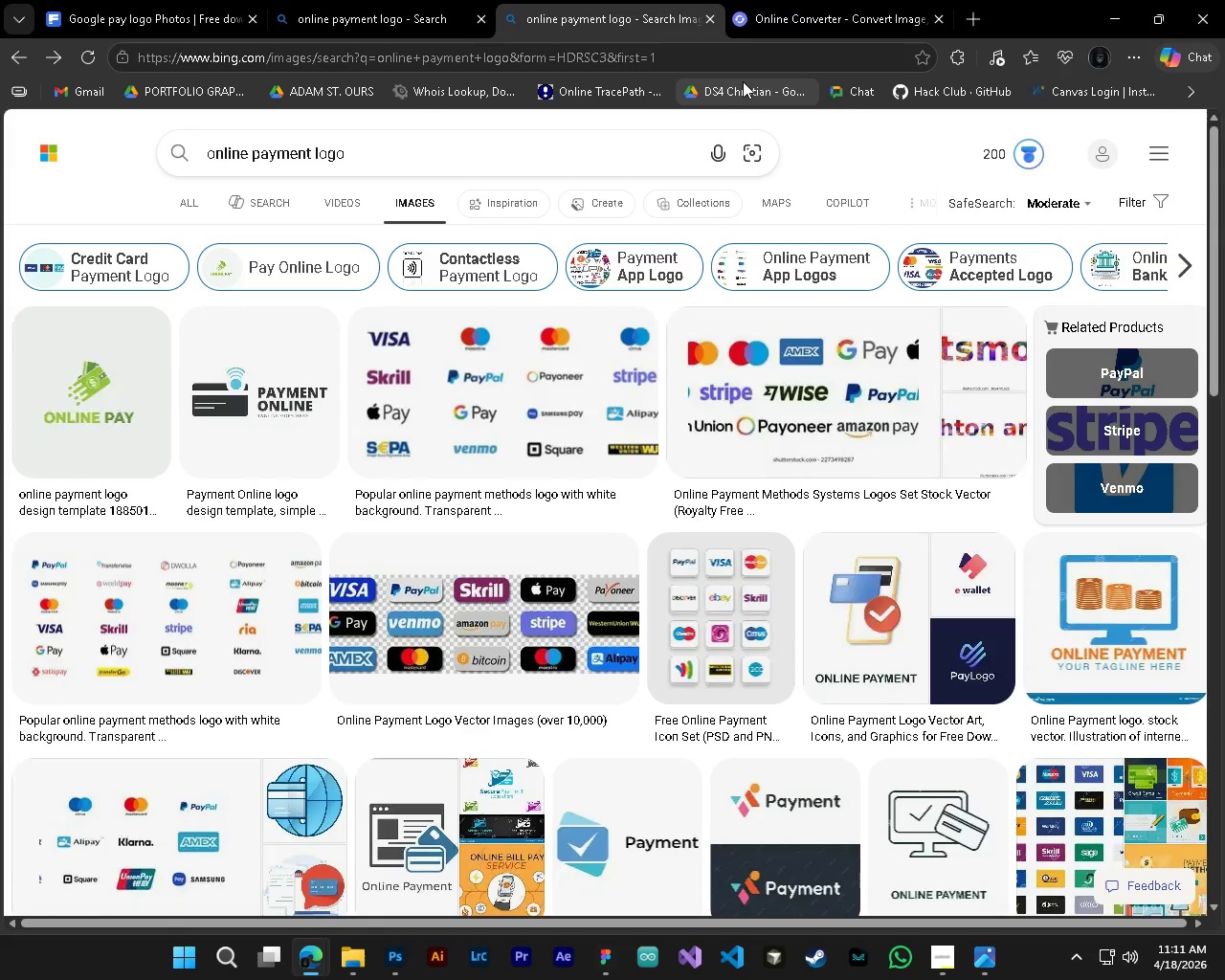 
left_click([730, 62])
 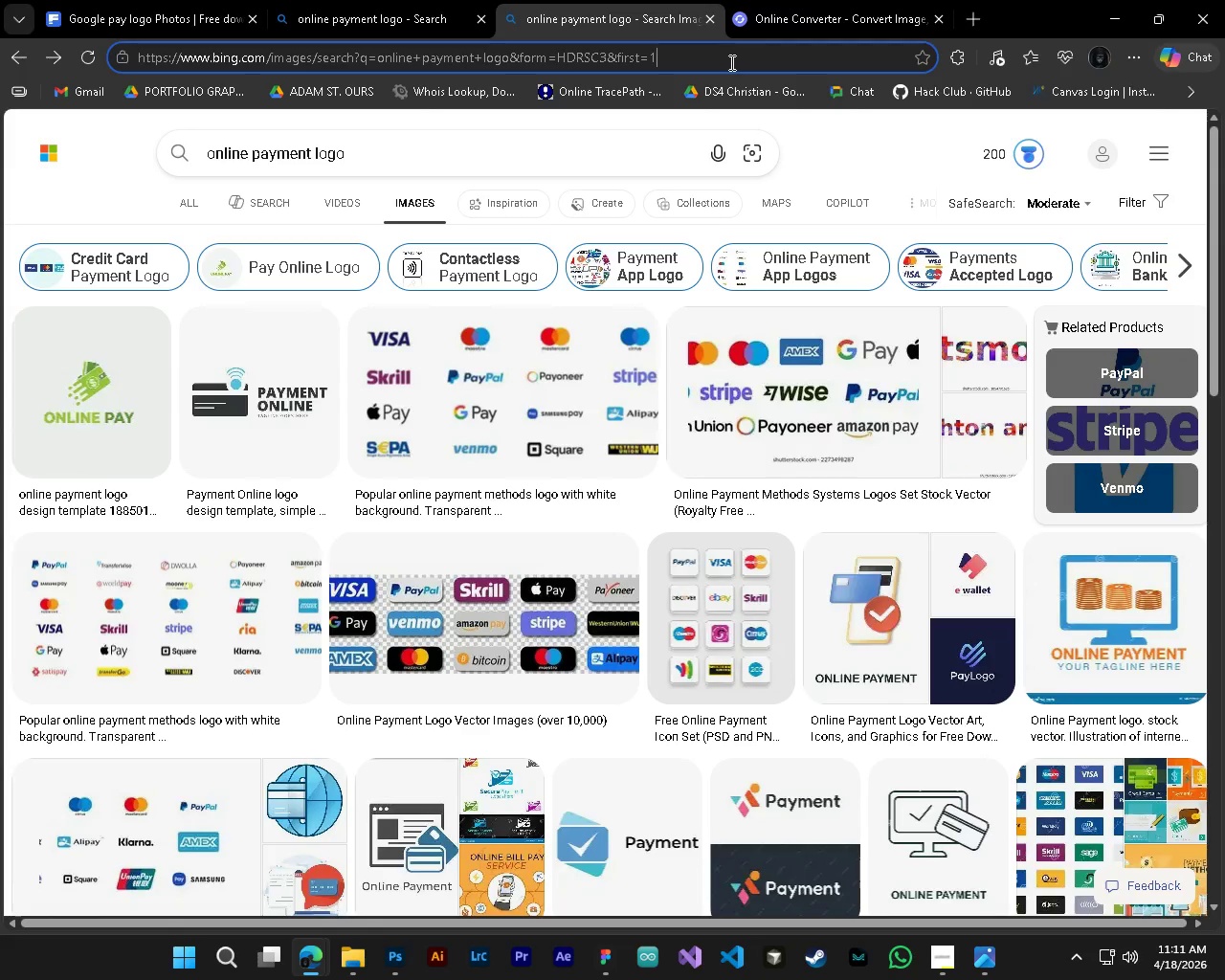 
key(Control+ControlLeft)
 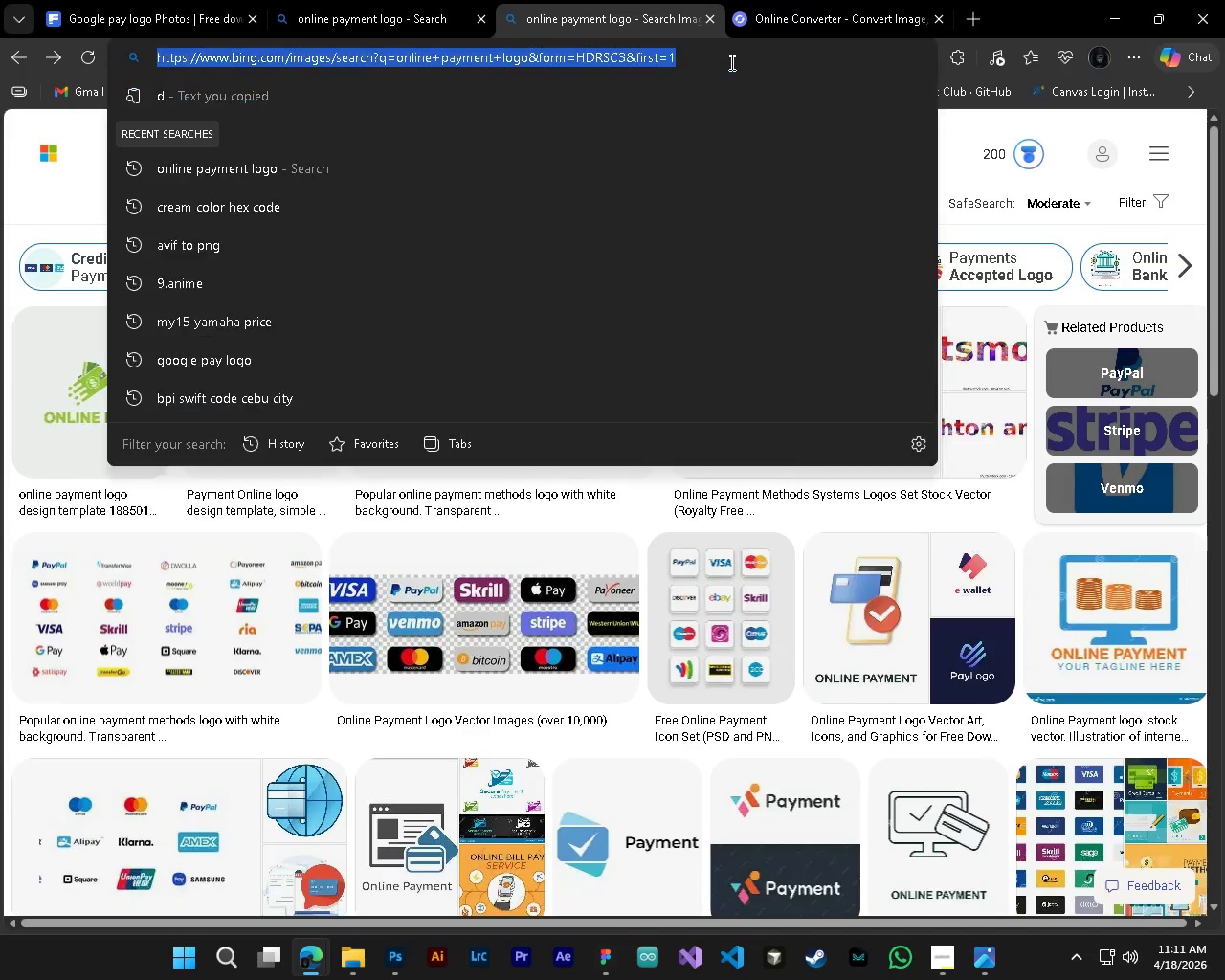 
key(Control+A)
 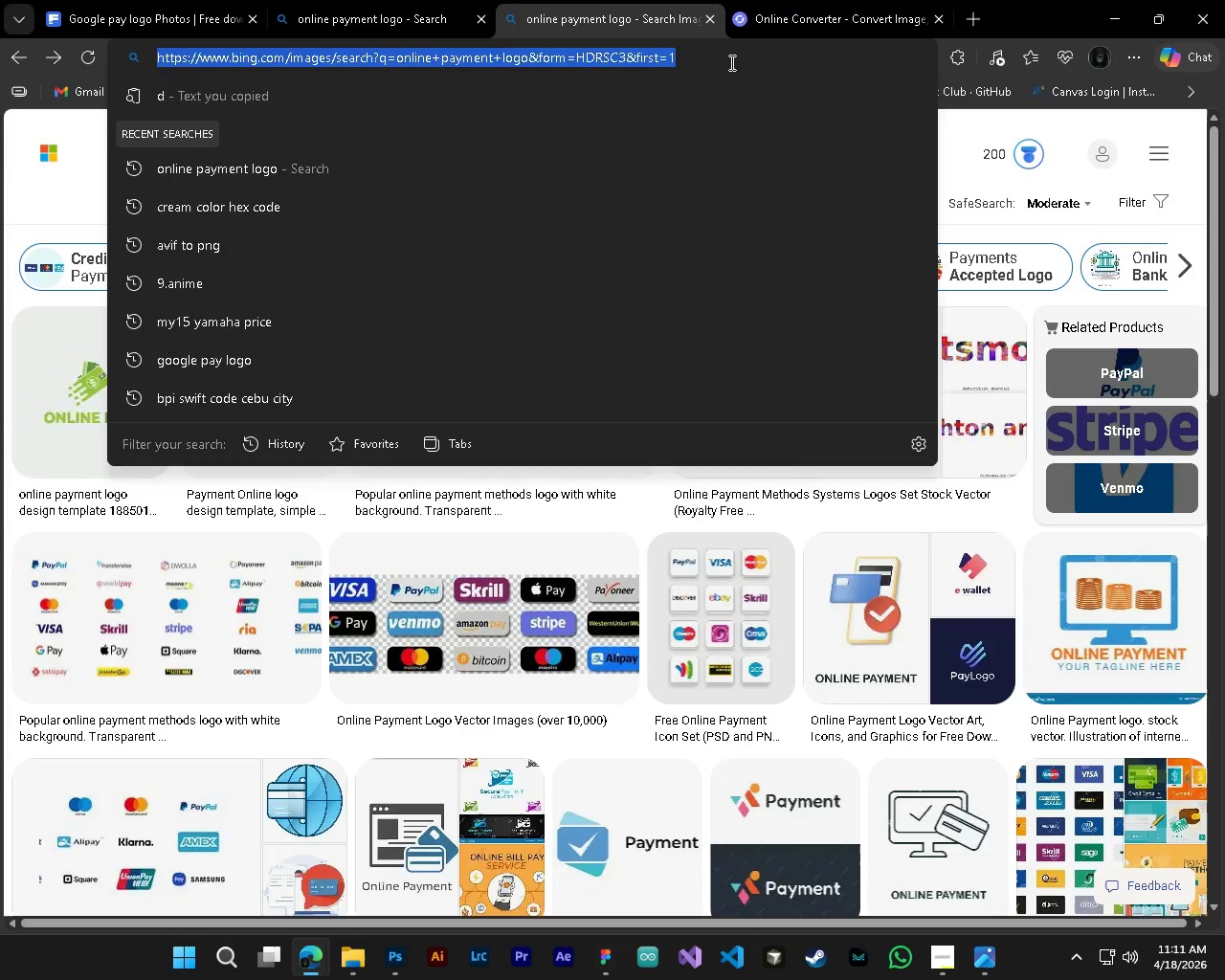 
type(apple pay logo)
 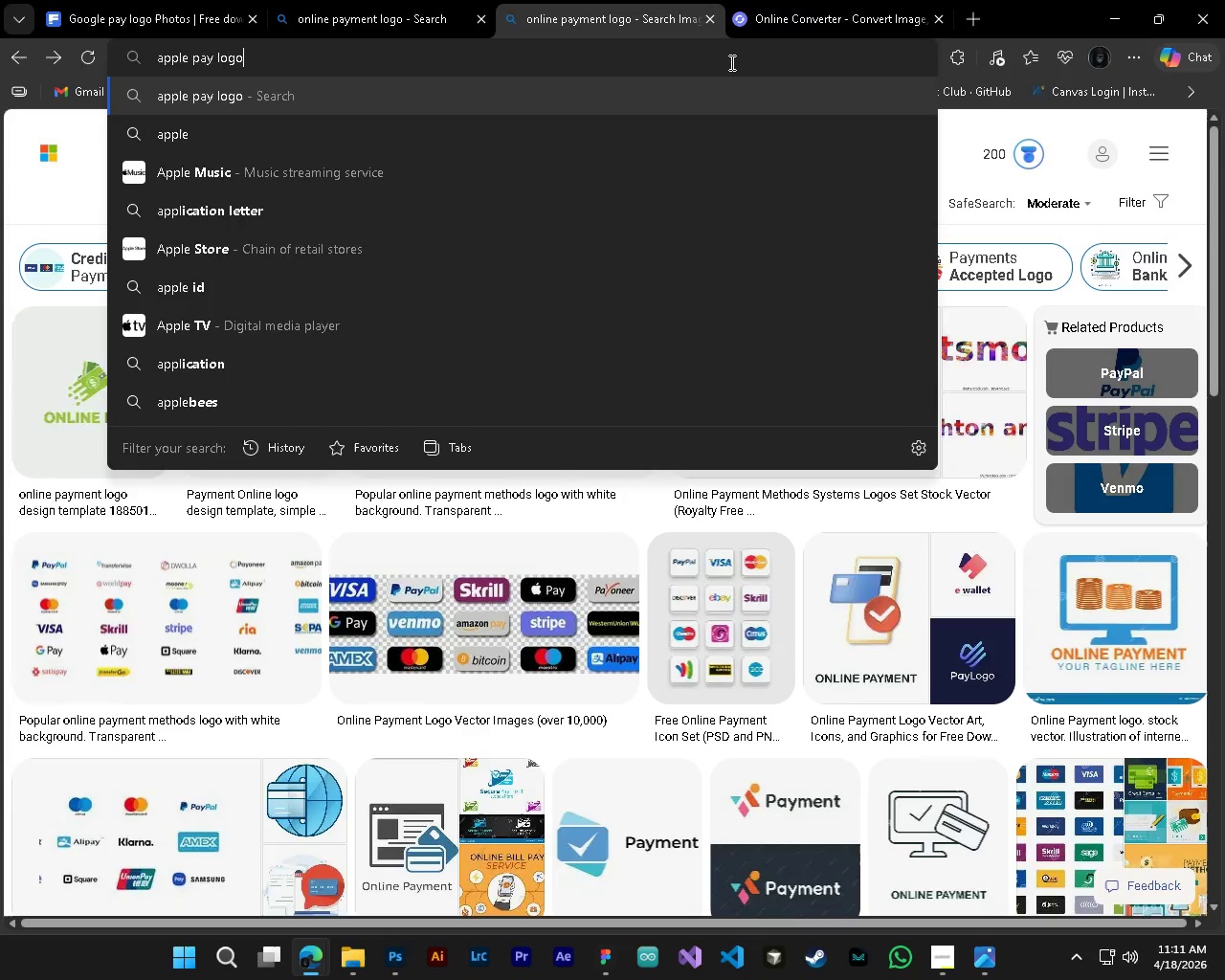 
key(Enter)
 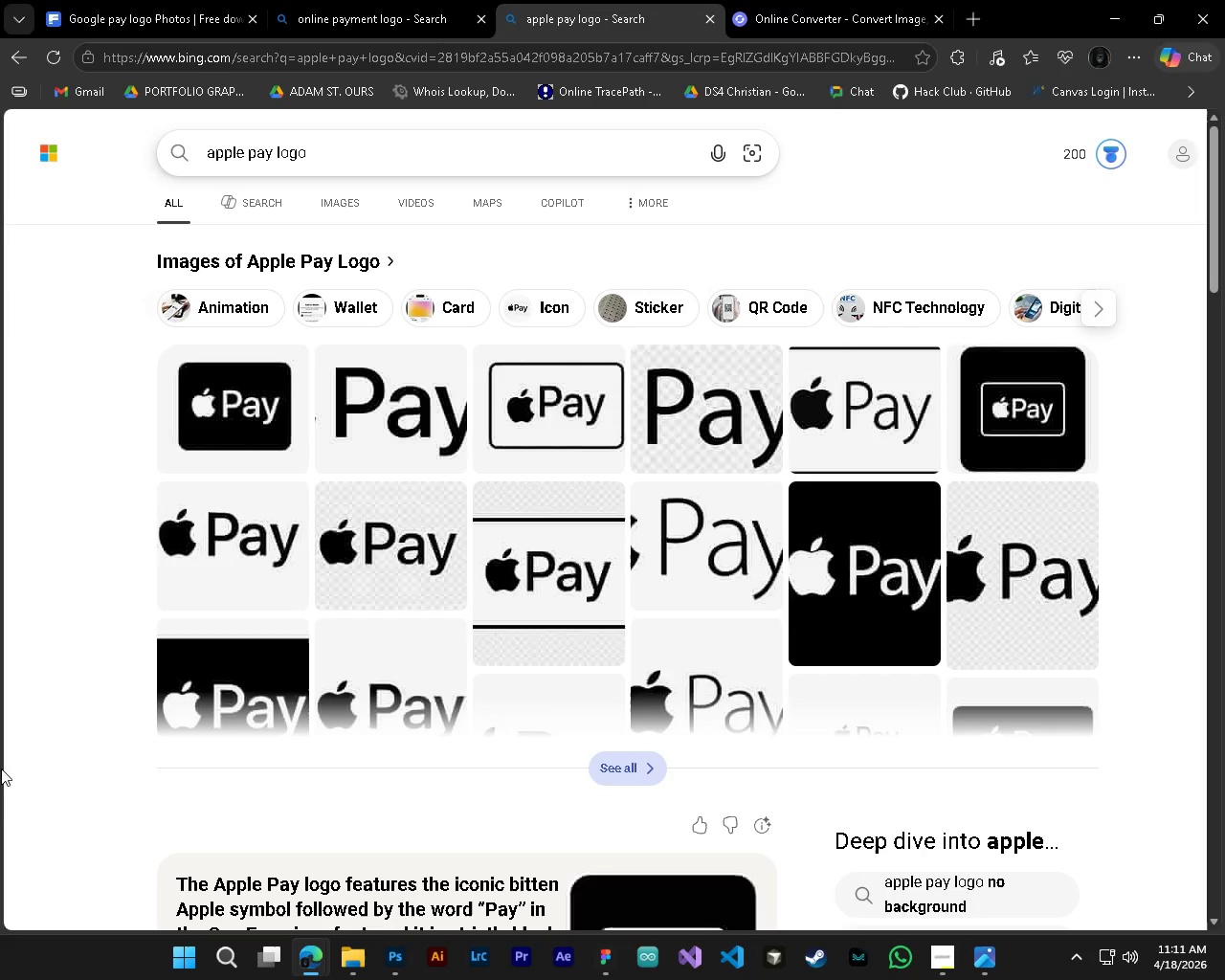 
wait(6.34)
 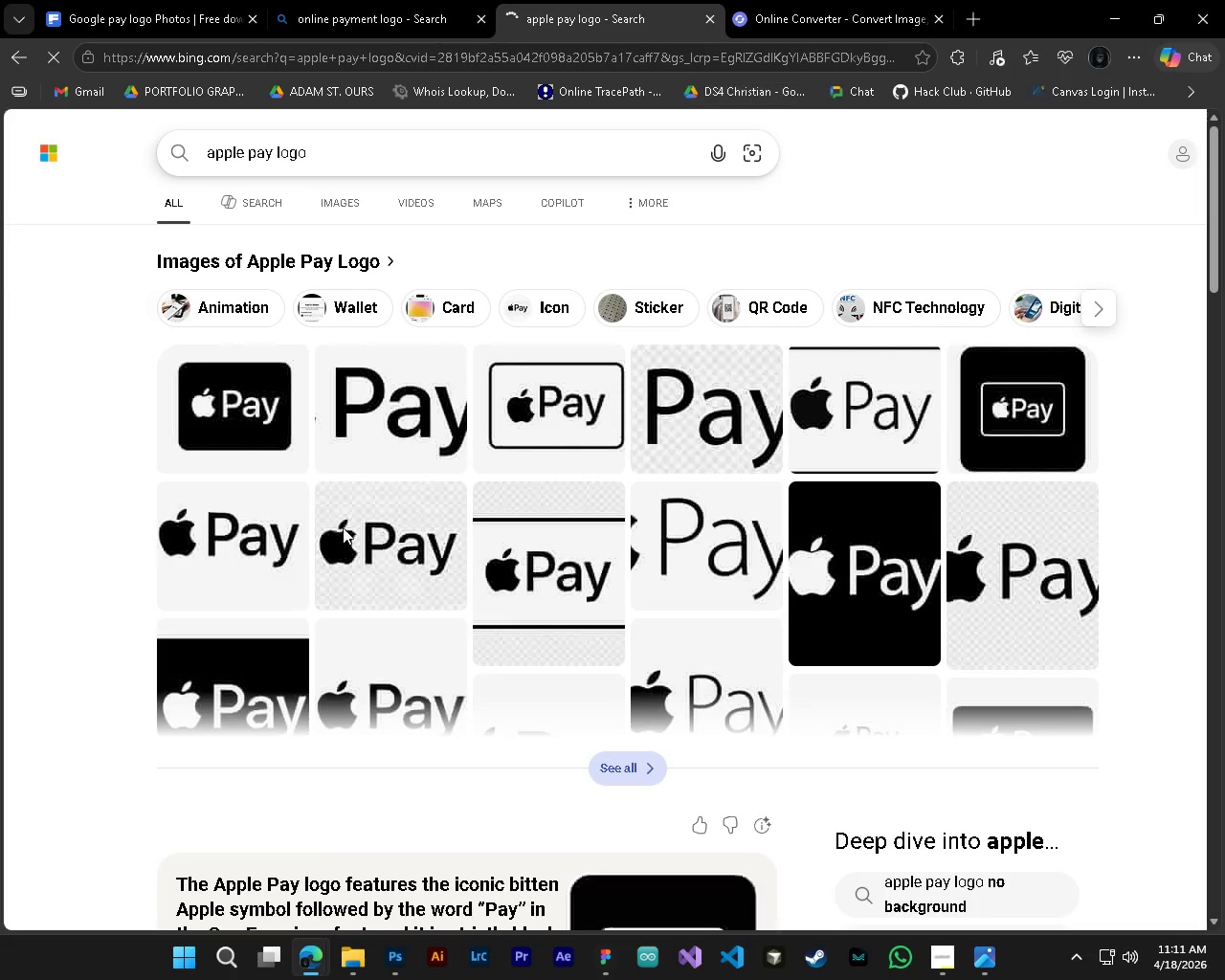 
left_click([614, 962])
 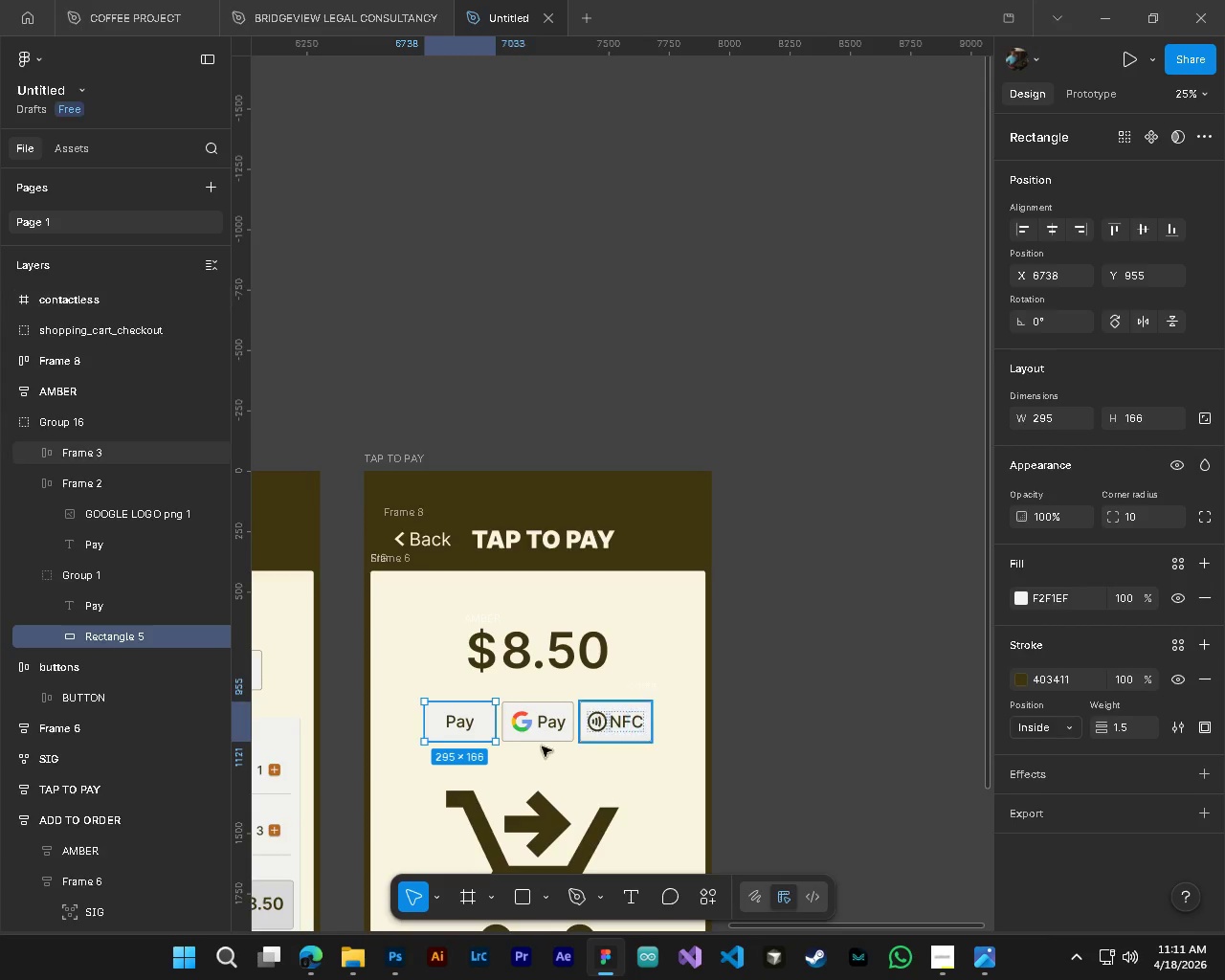 
hold_key(key=ControlLeft, duration=1.75)
hold_key(key=AltLeft, duration=1.64)
scroll: coordinate [530, 768], scroll_direction: up, amount: 9.0
 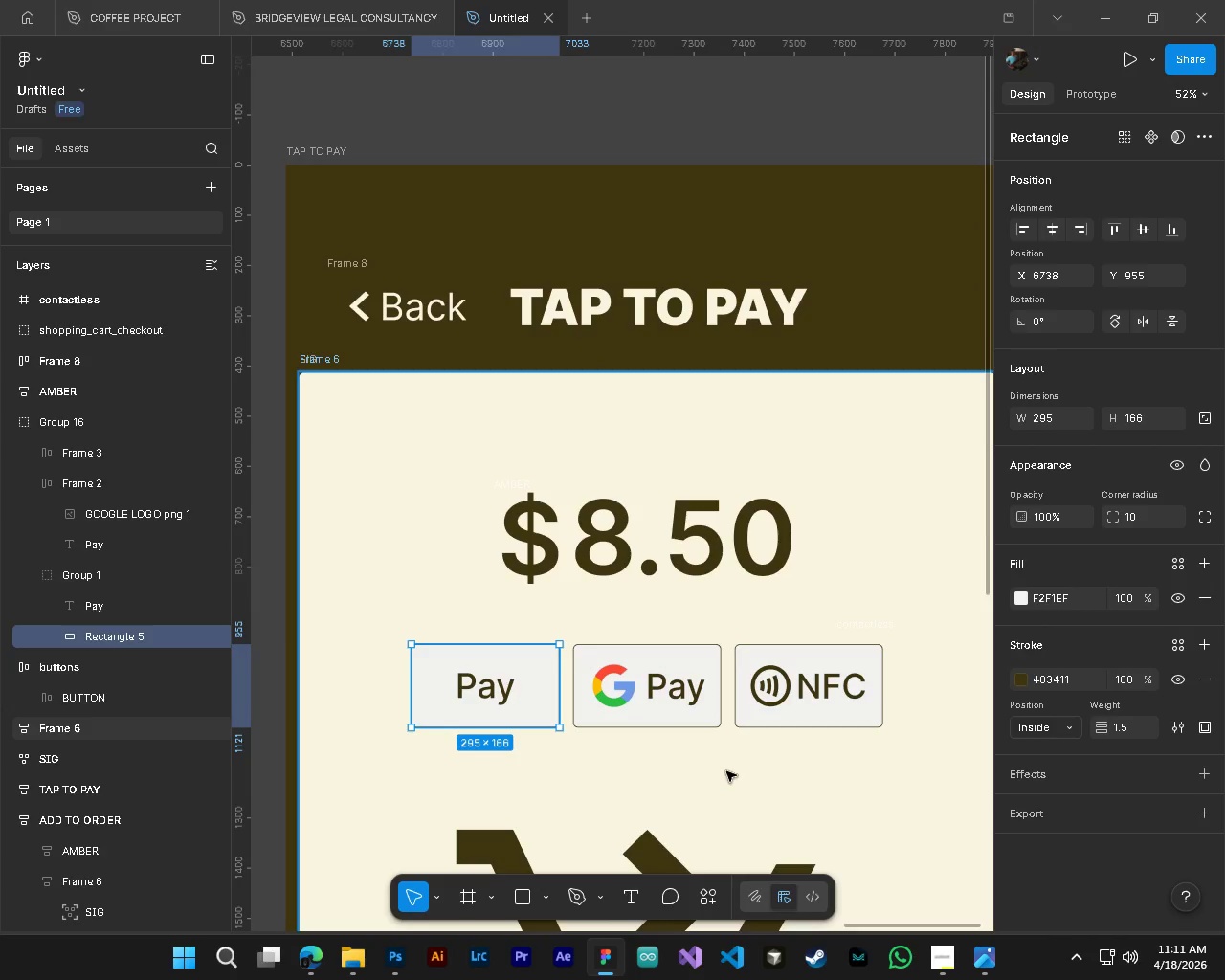 
key(Alt+AltLeft)
 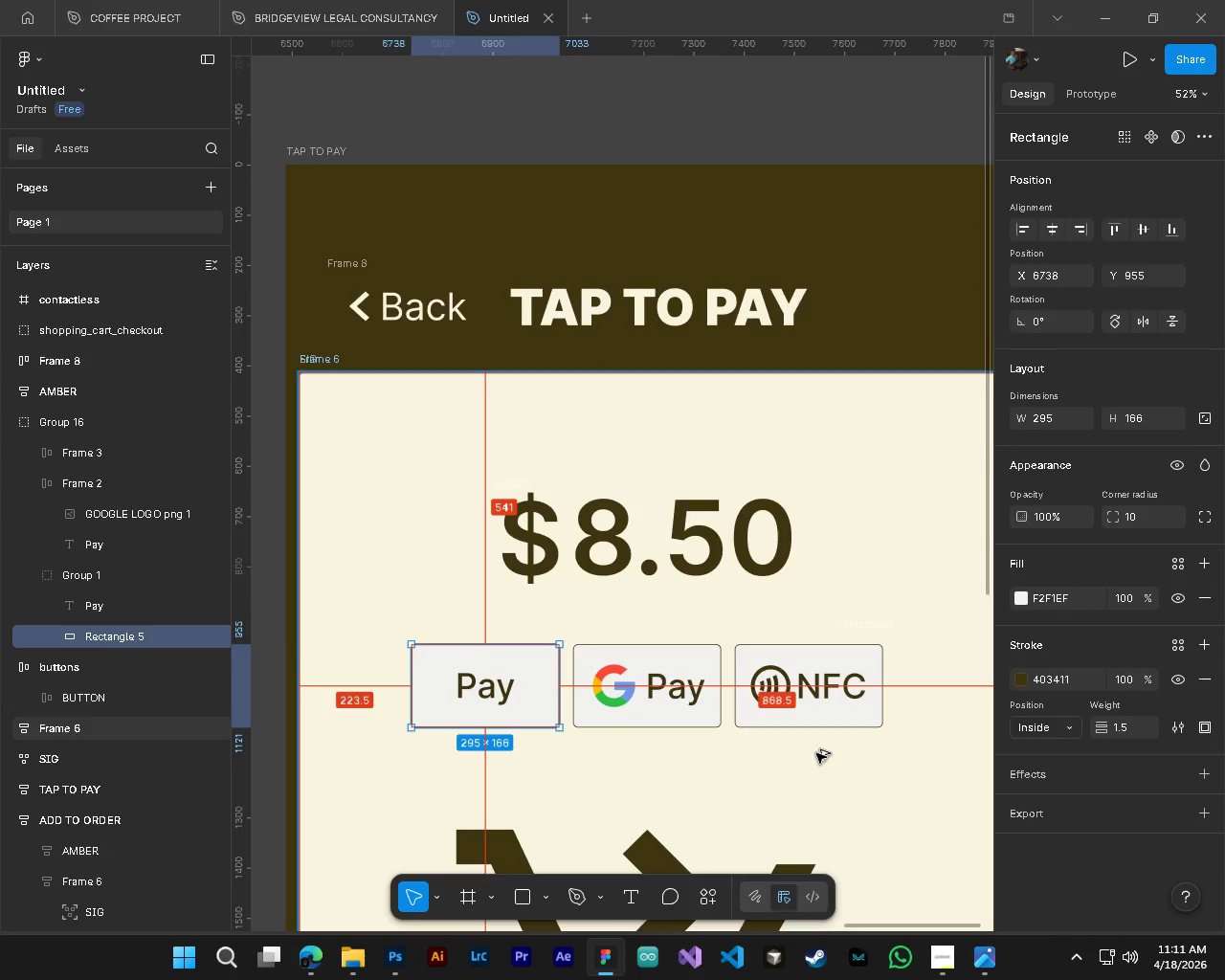 
key(Alt+Tab)
 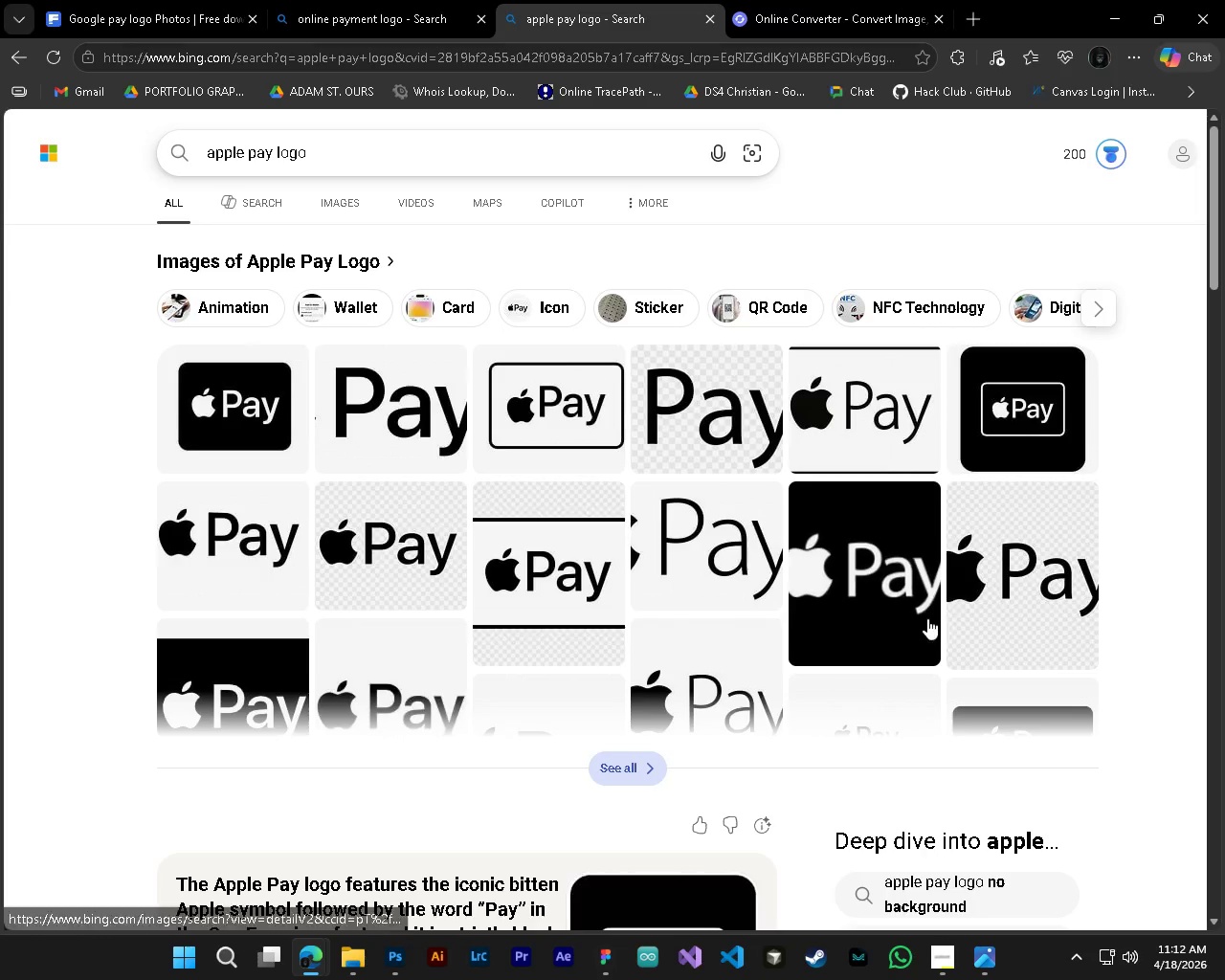 
left_click([337, 209])
 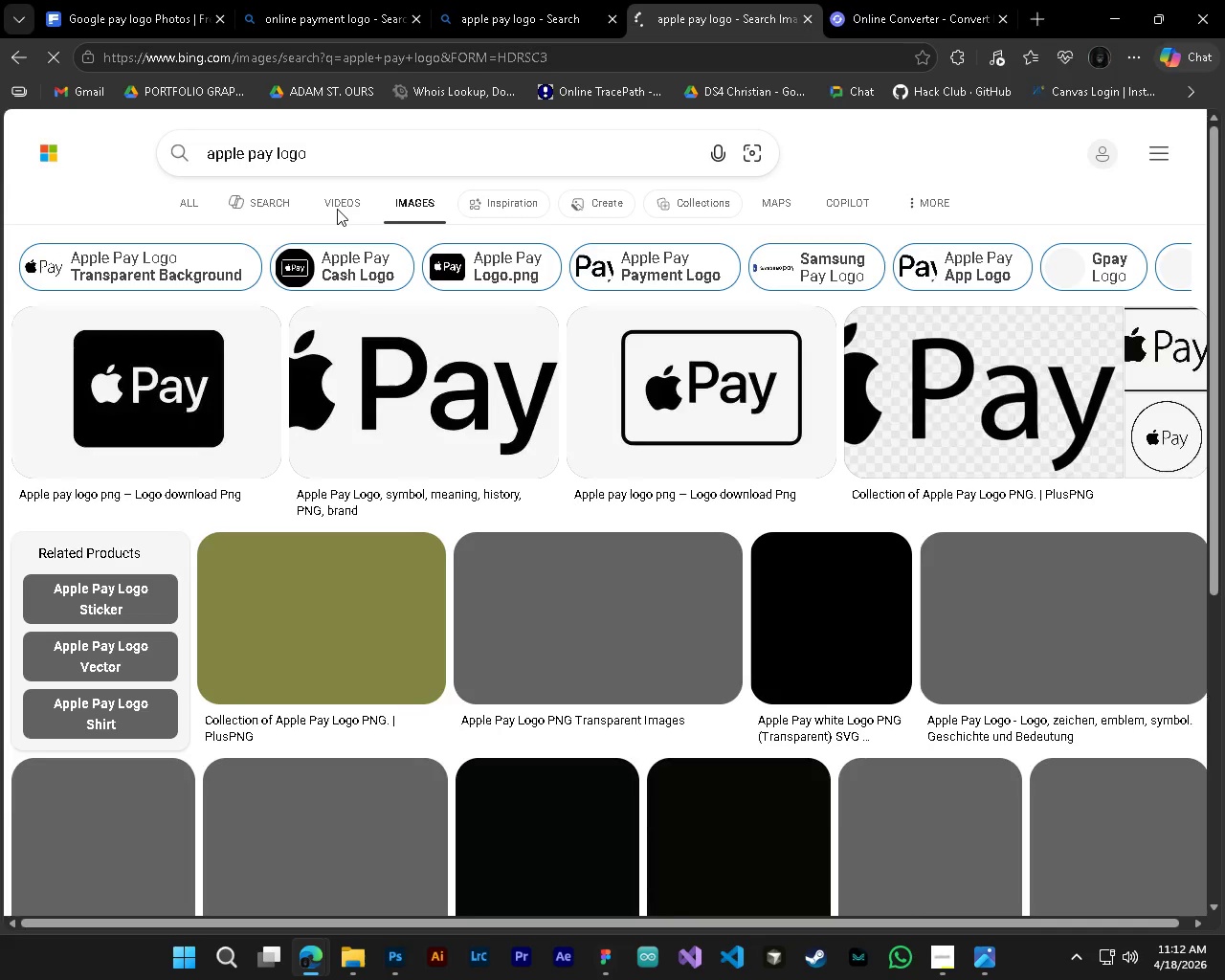 
wait(6.39)
 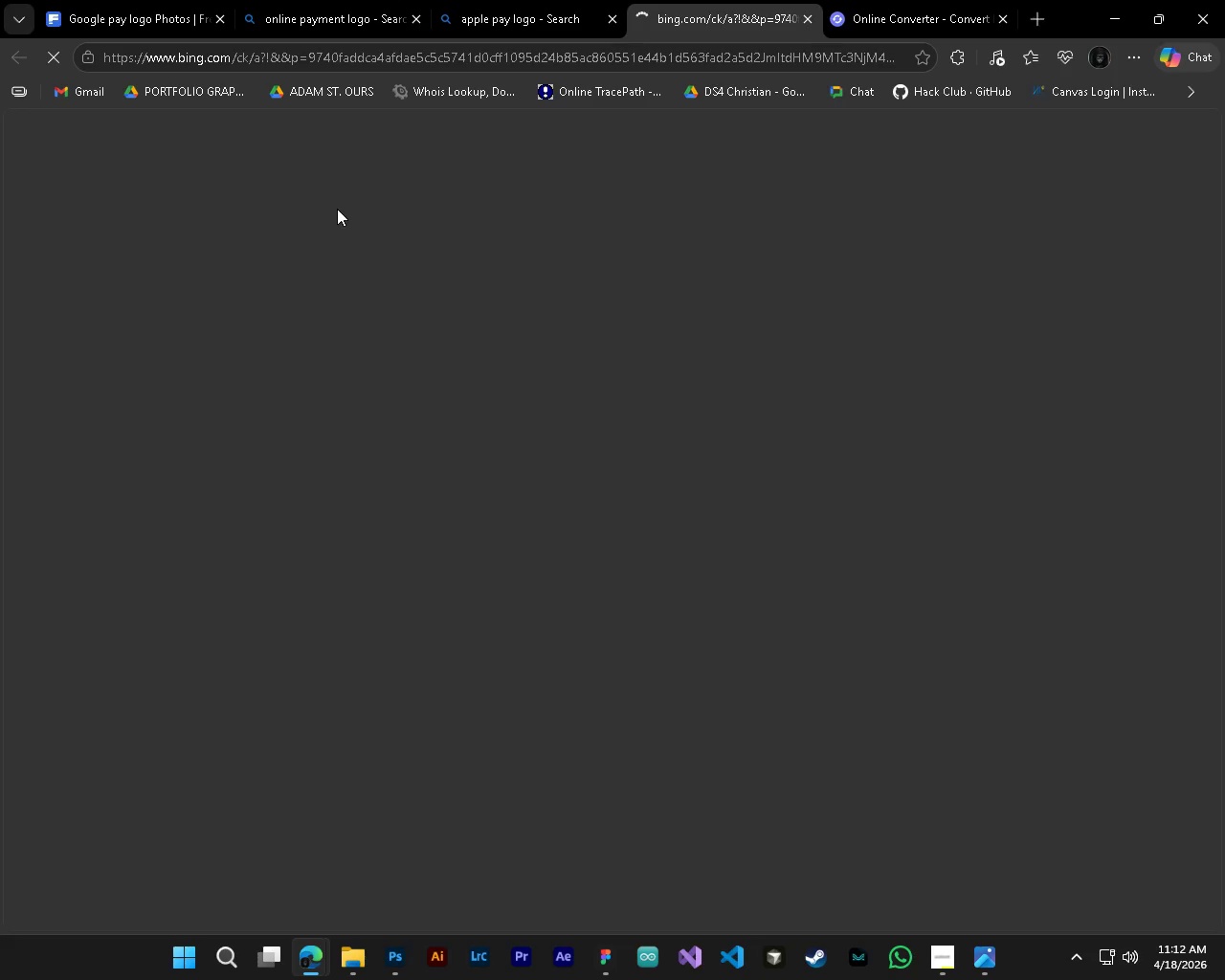 
scroll: coordinate [541, 655], scroll_direction: down, amount: 4.0
 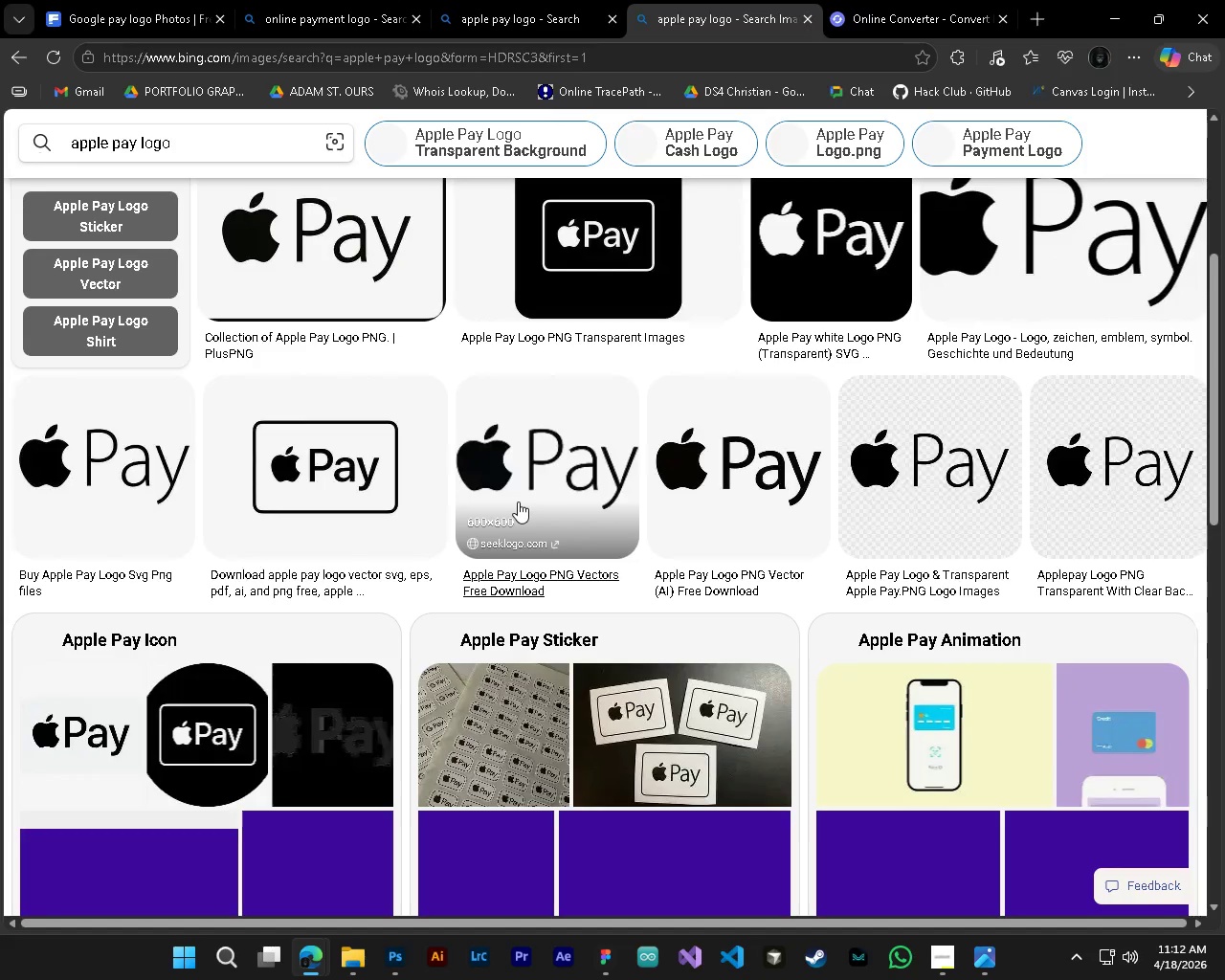 
left_click([518, 501])
 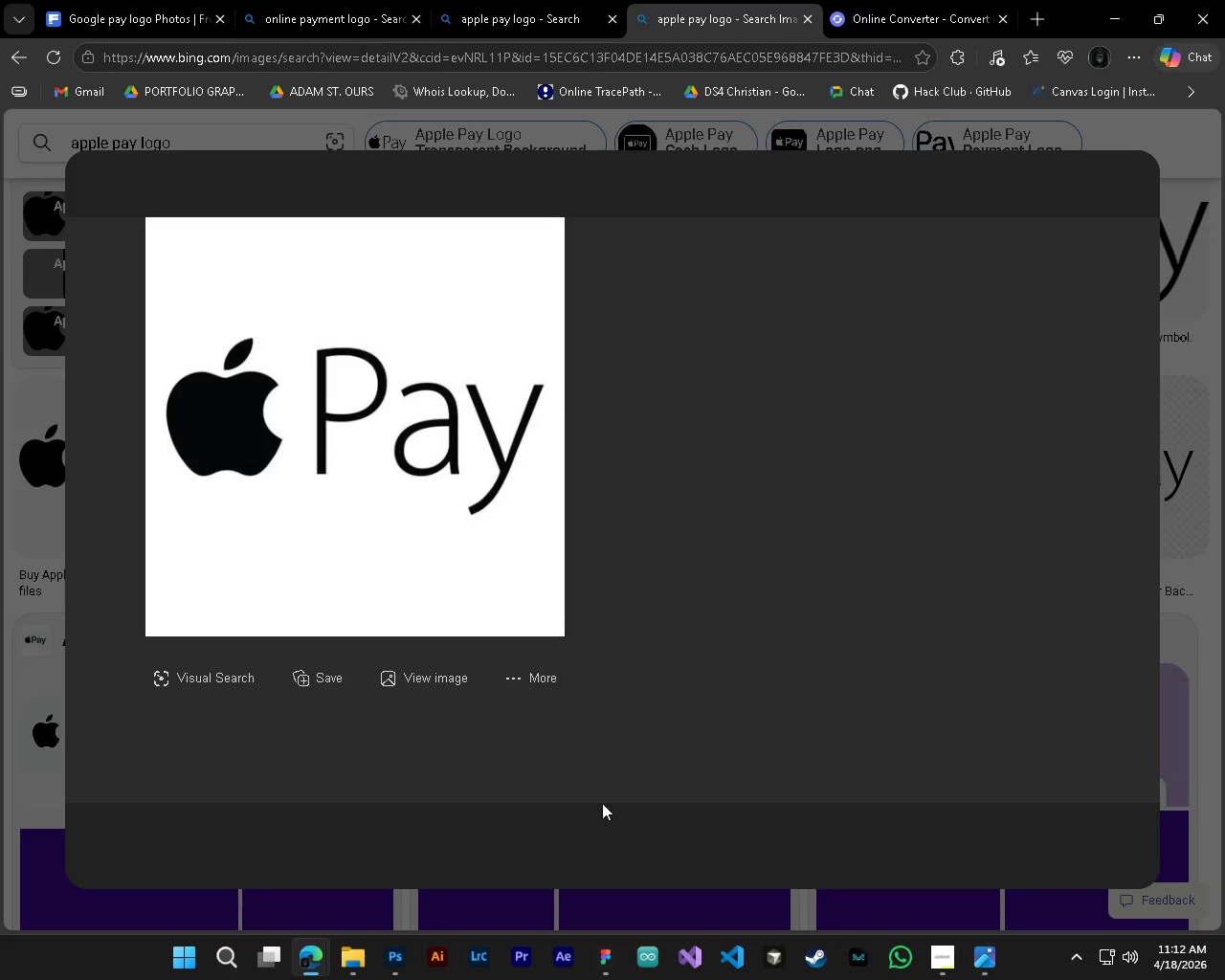 
right_click([247, 401])
 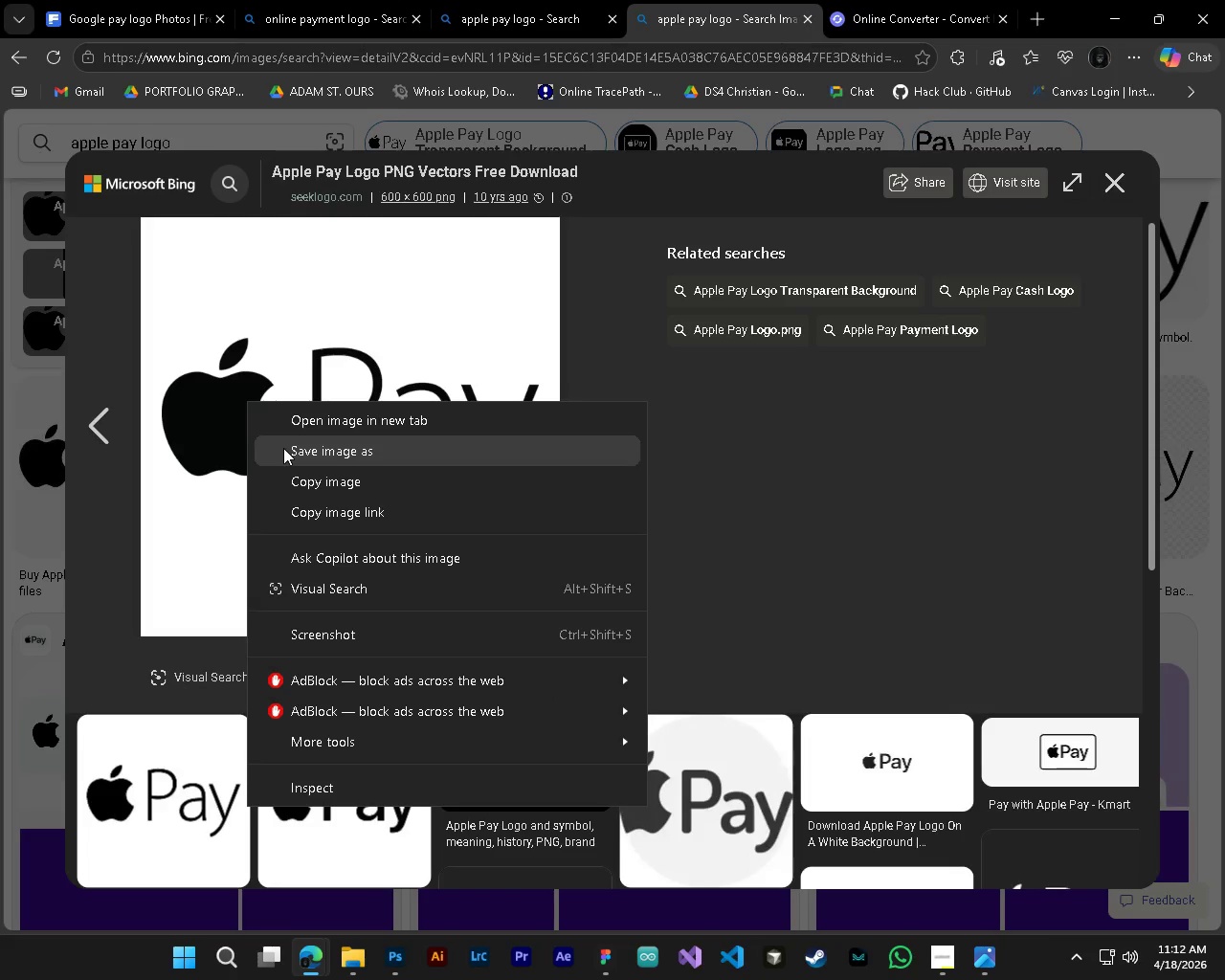 
left_click([283, 448])
 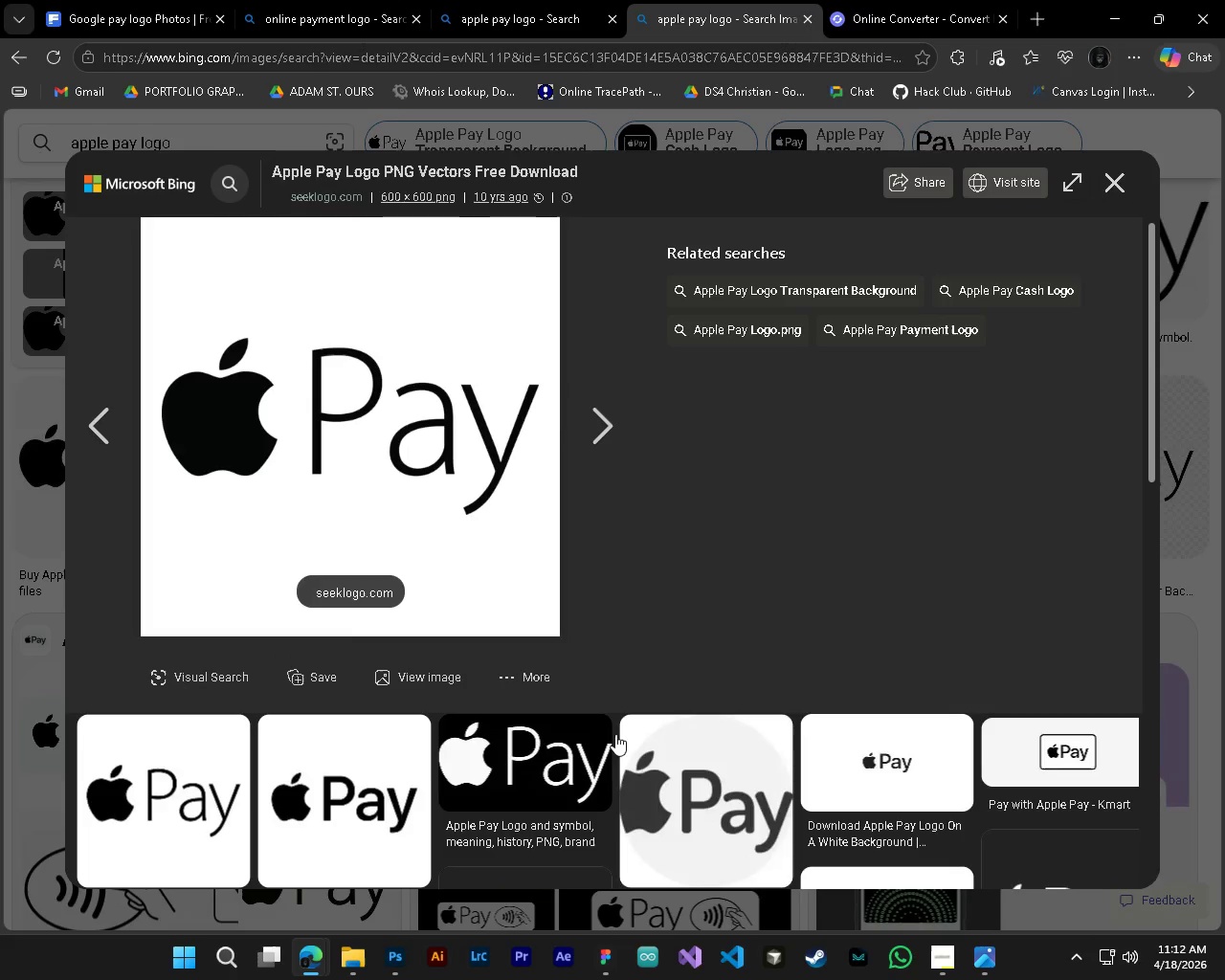 
mouse_move([649, 749])
 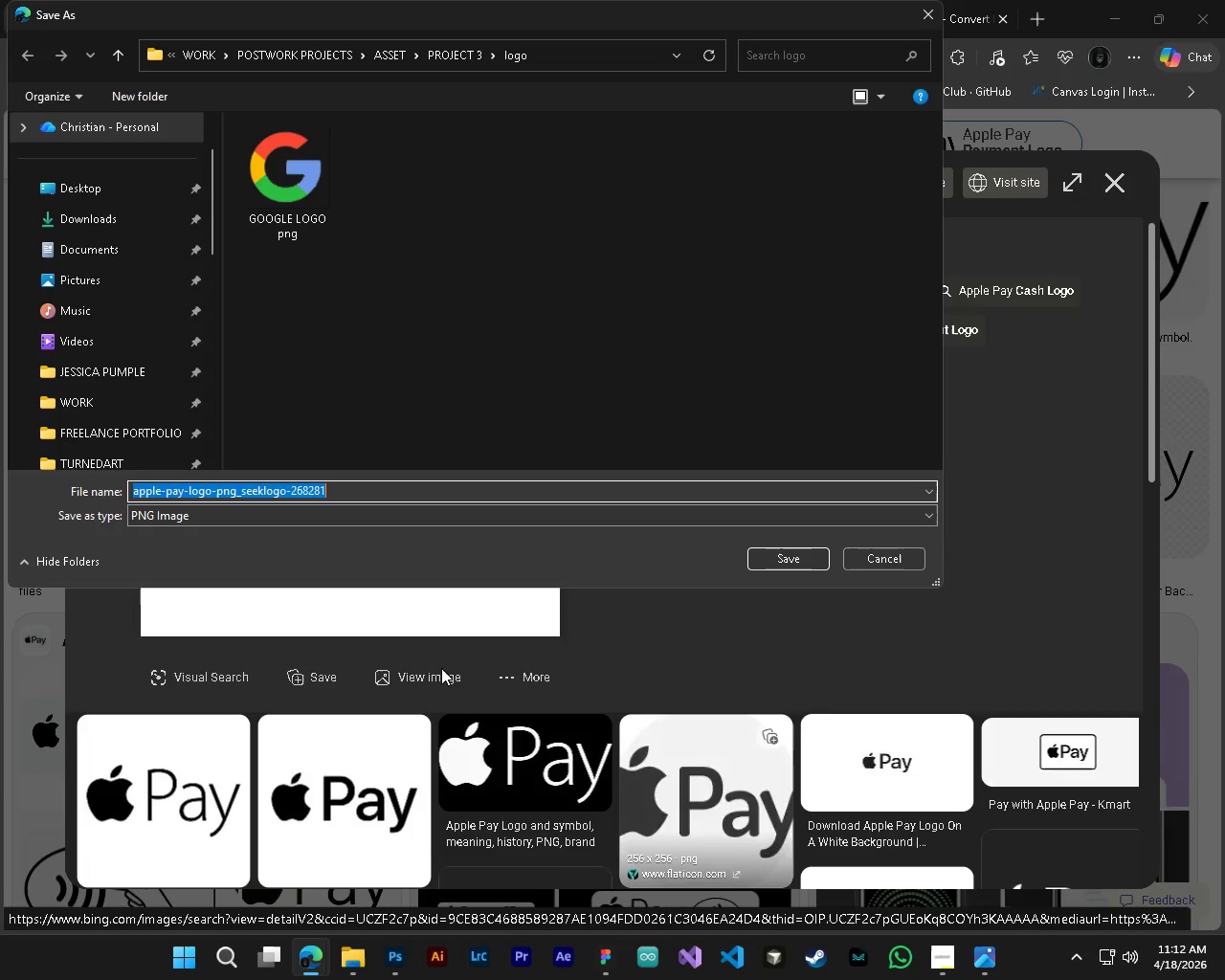 
type(APPLPE)
 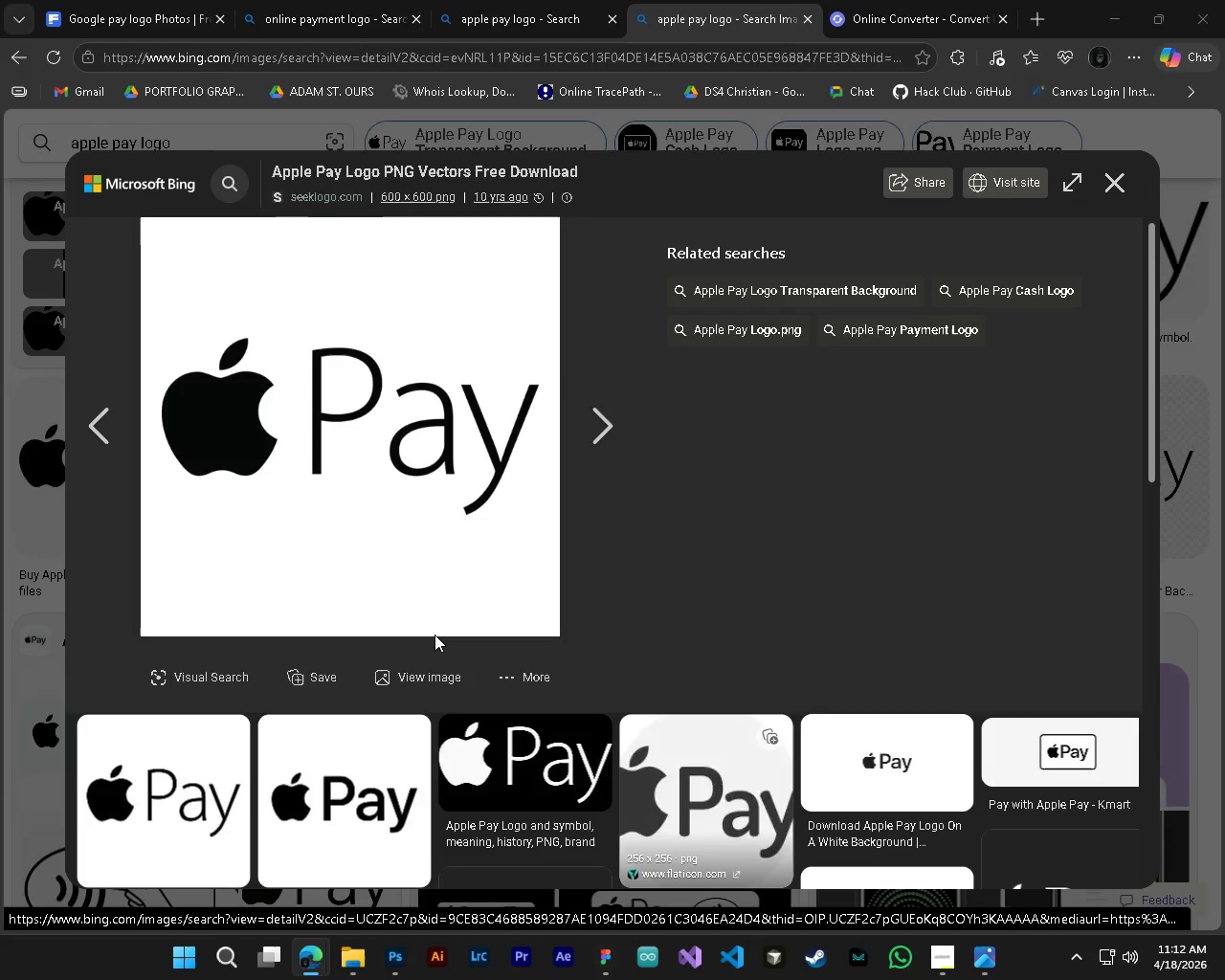 
key(Enter)
 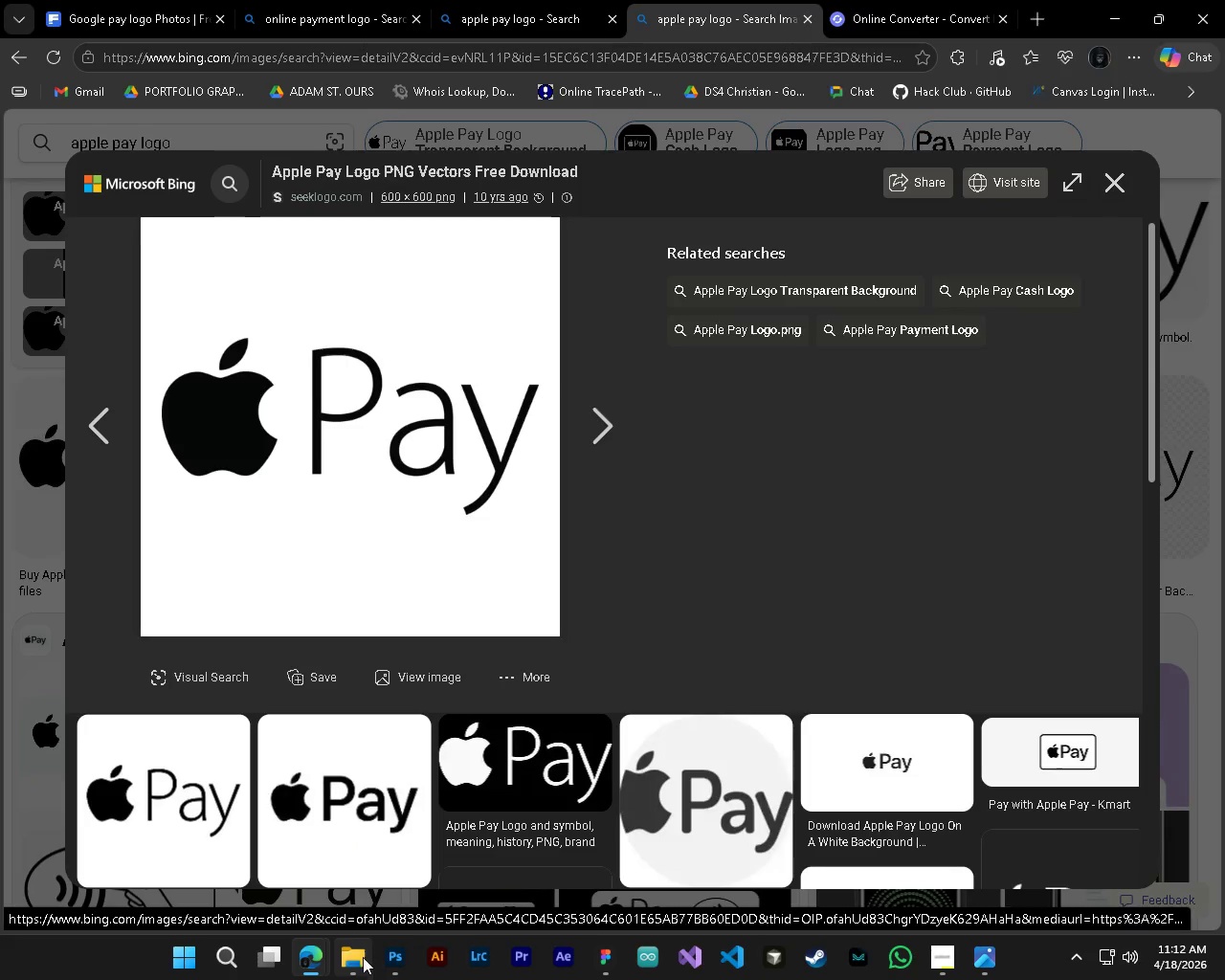 
left_click([387, 968])
 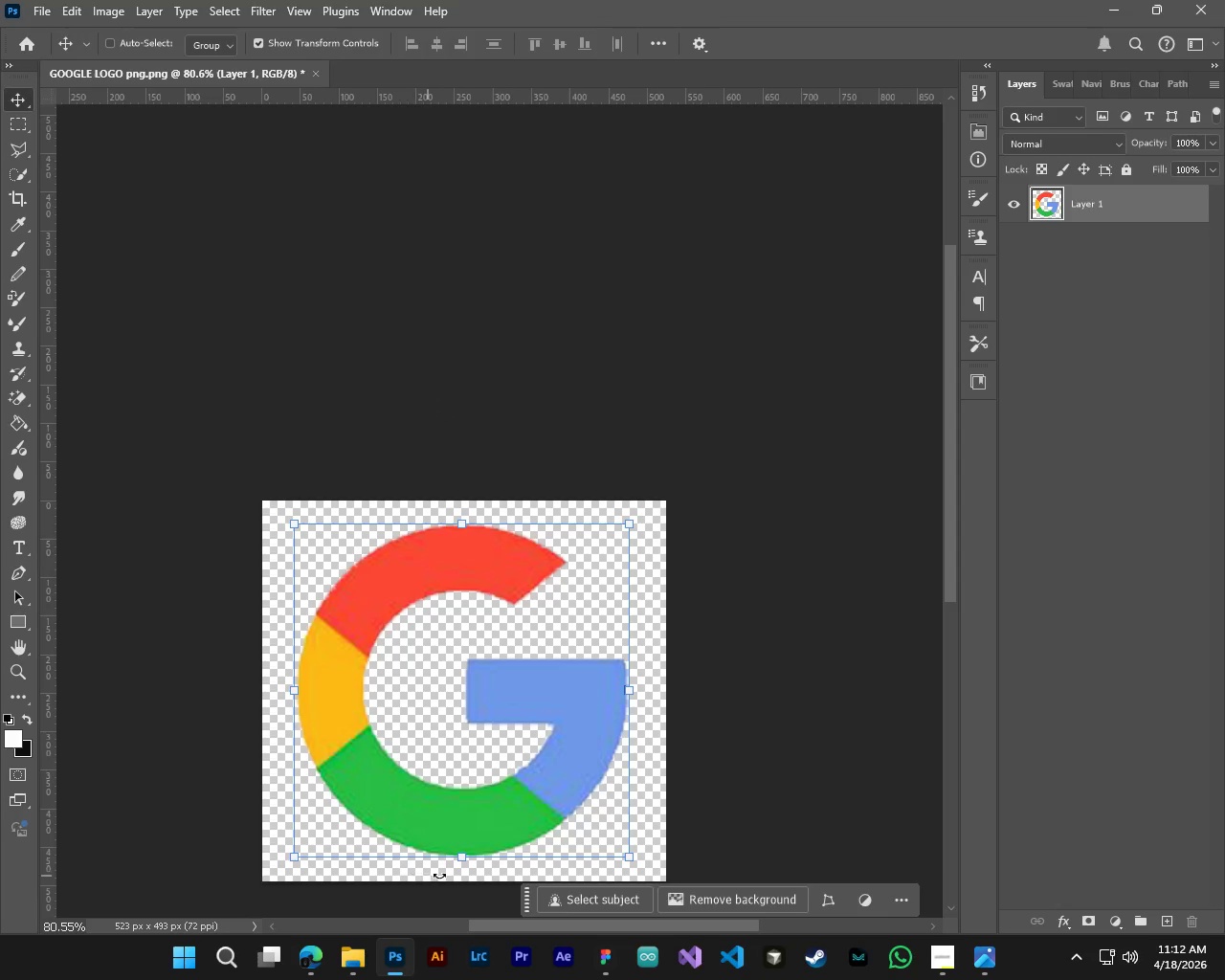 
left_click([371, 973])
 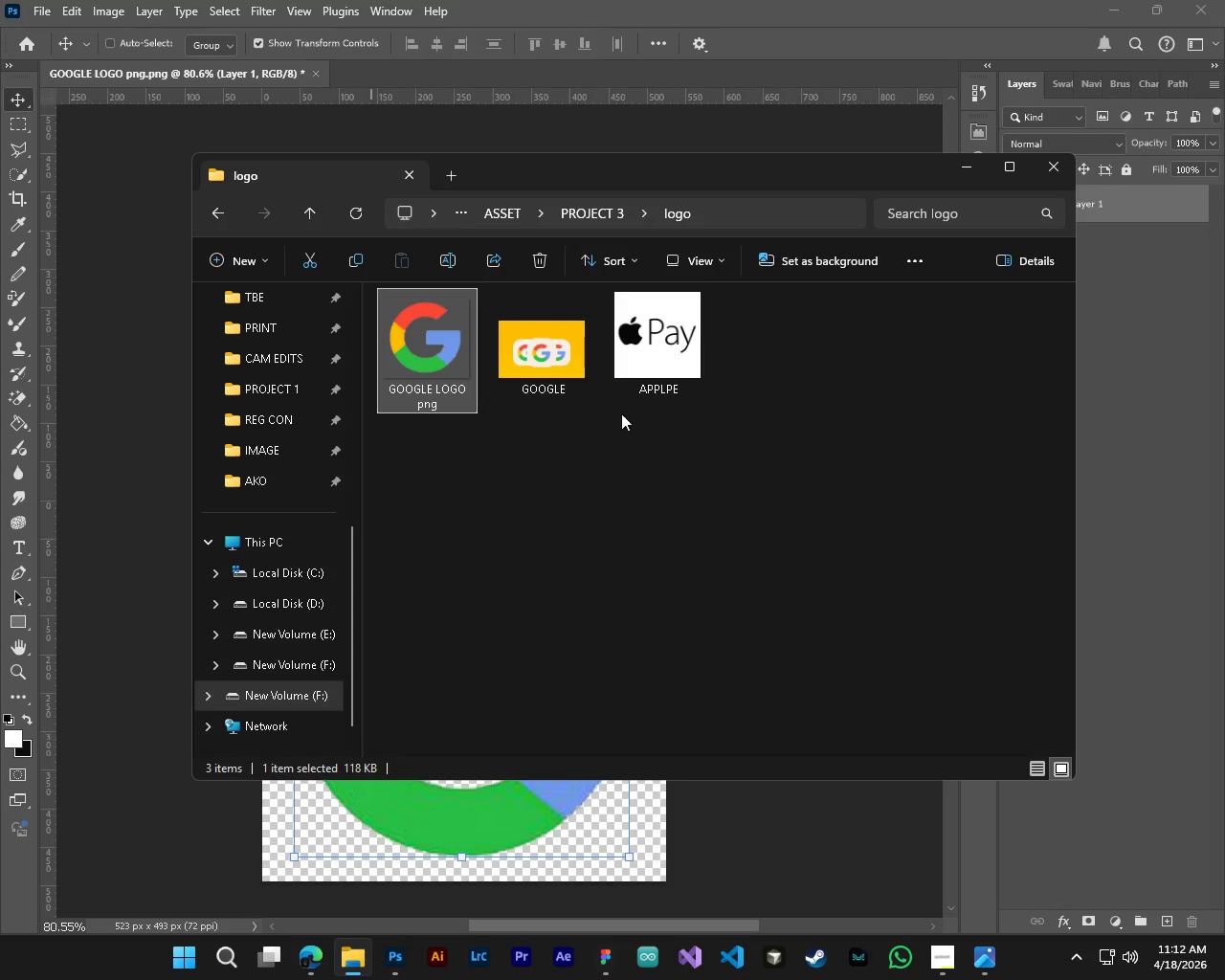 
left_click_drag(start_coordinate=[642, 380], to_coordinate=[743, 891])
 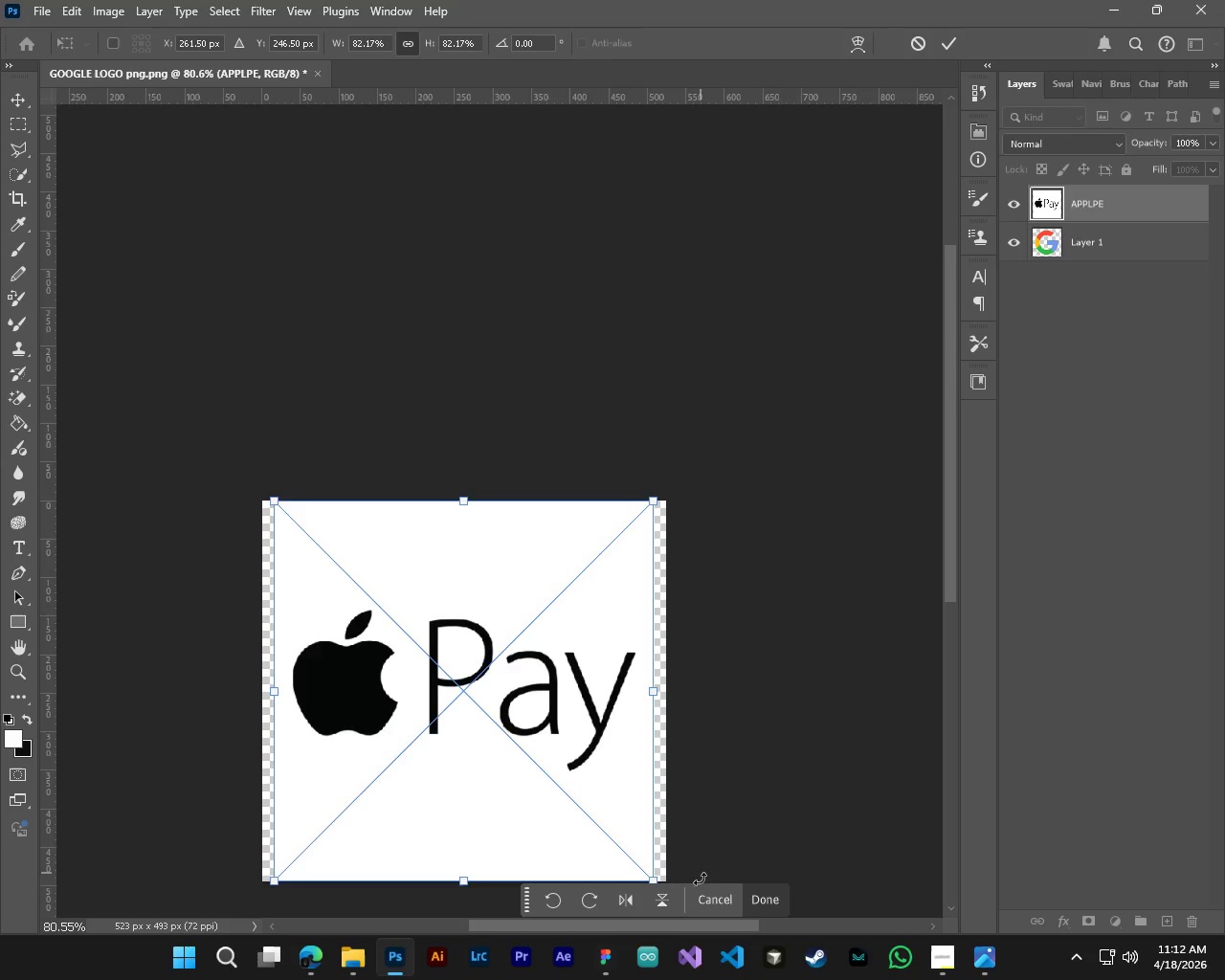 
left_click([720, 894])
 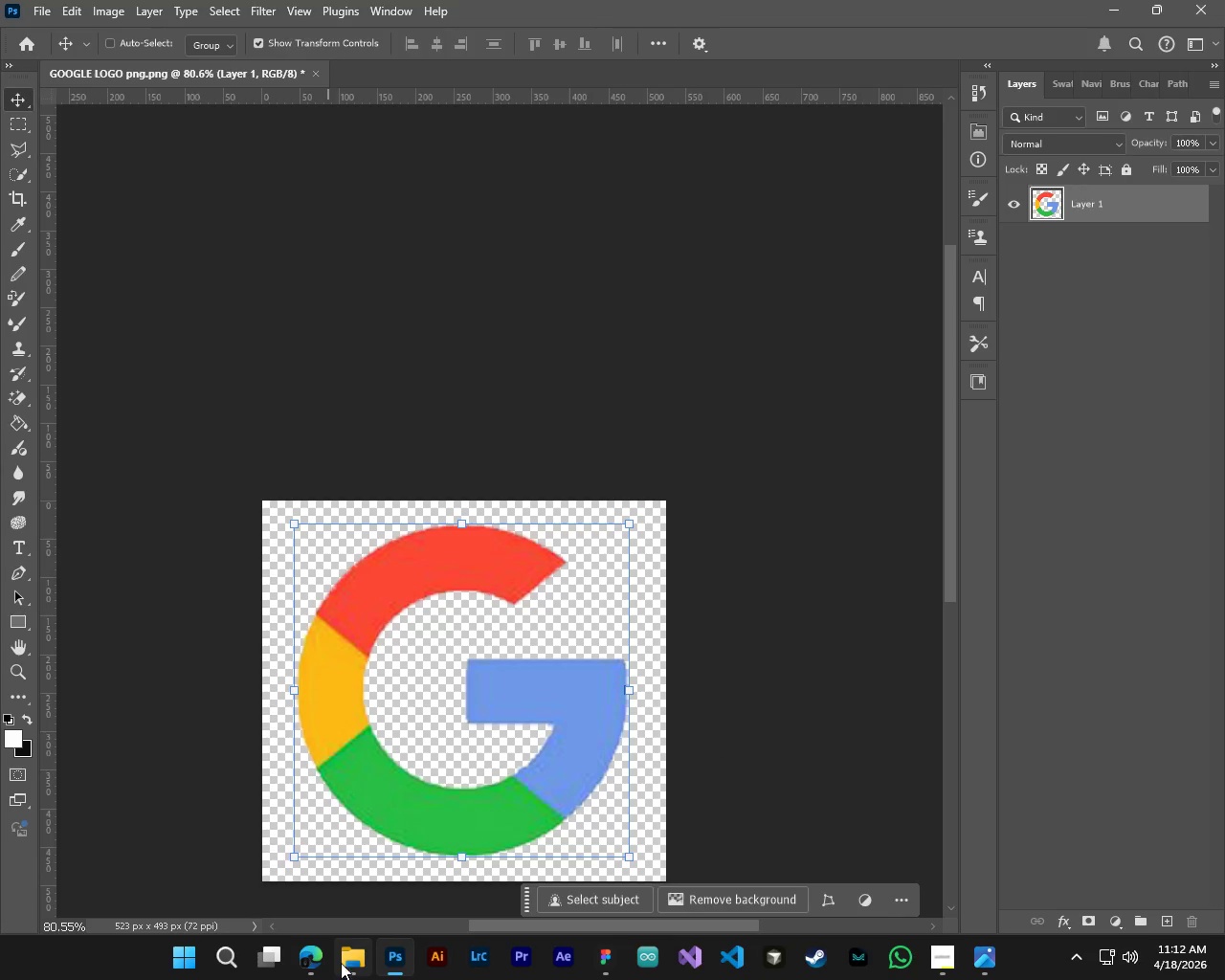 
left_click([351, 963])
 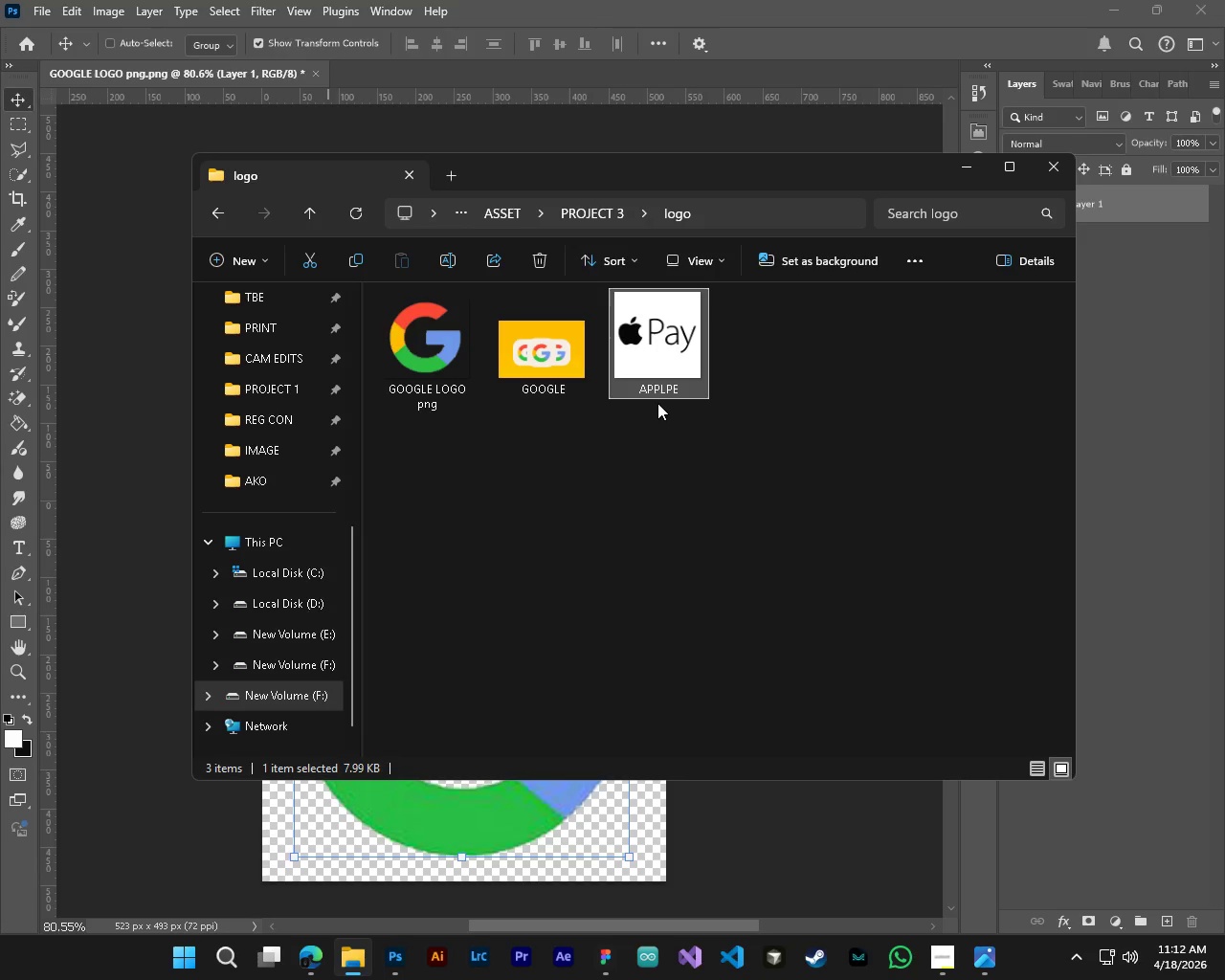 
type([F2]APPLE)
 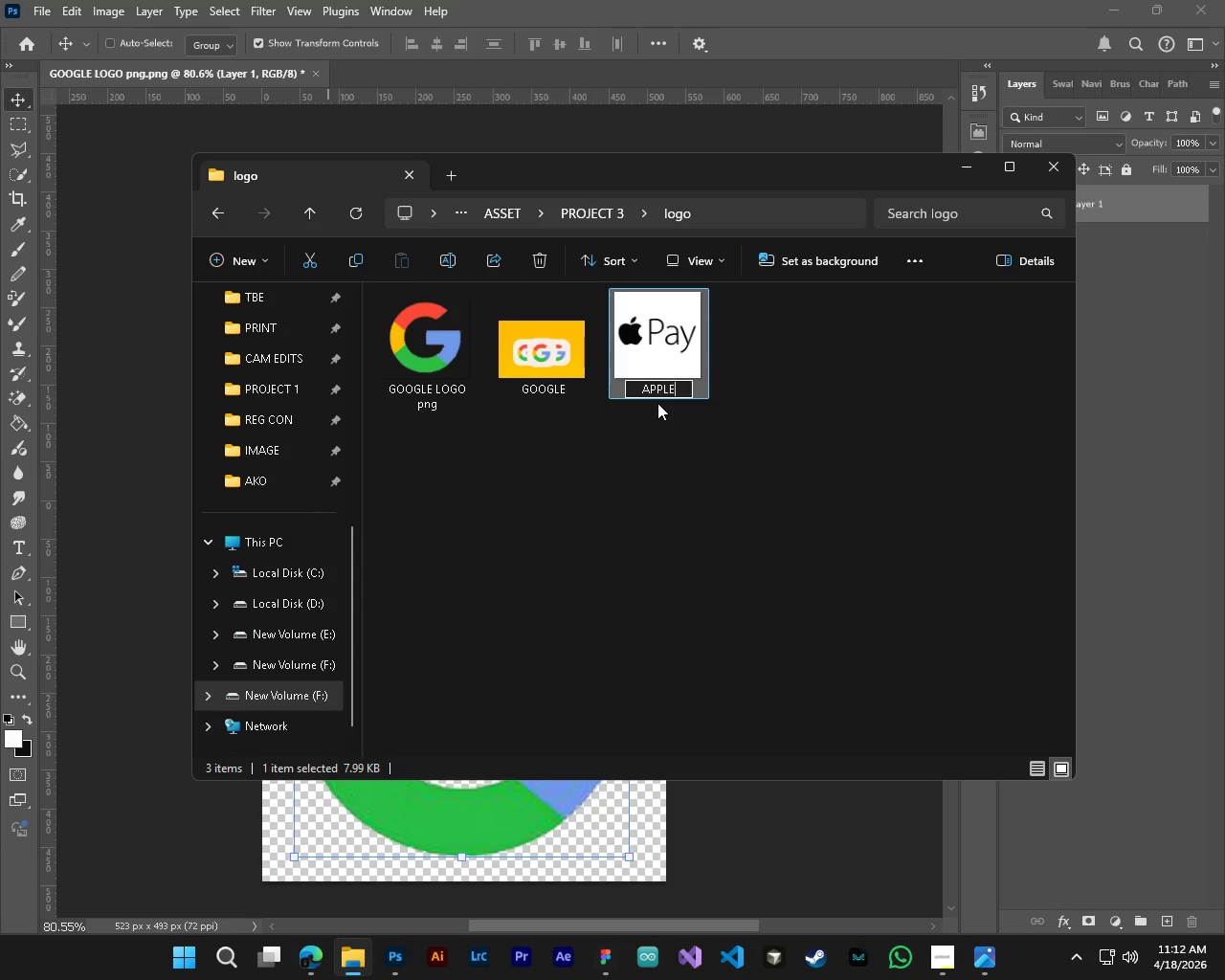 
key(Enter)
 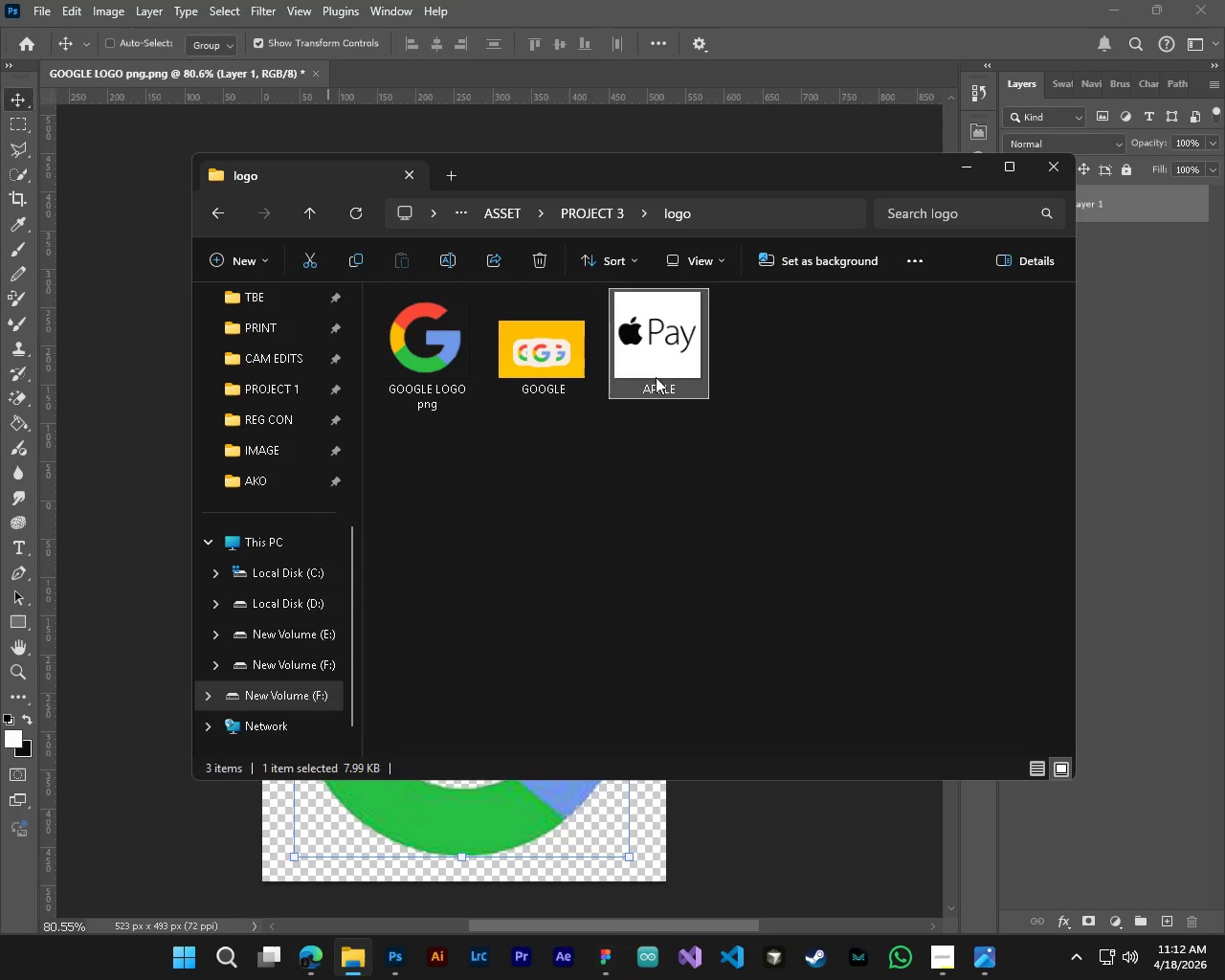 
left_click_drag(start_coordinate=[656, 377], to_coordinate=[734, 870])
 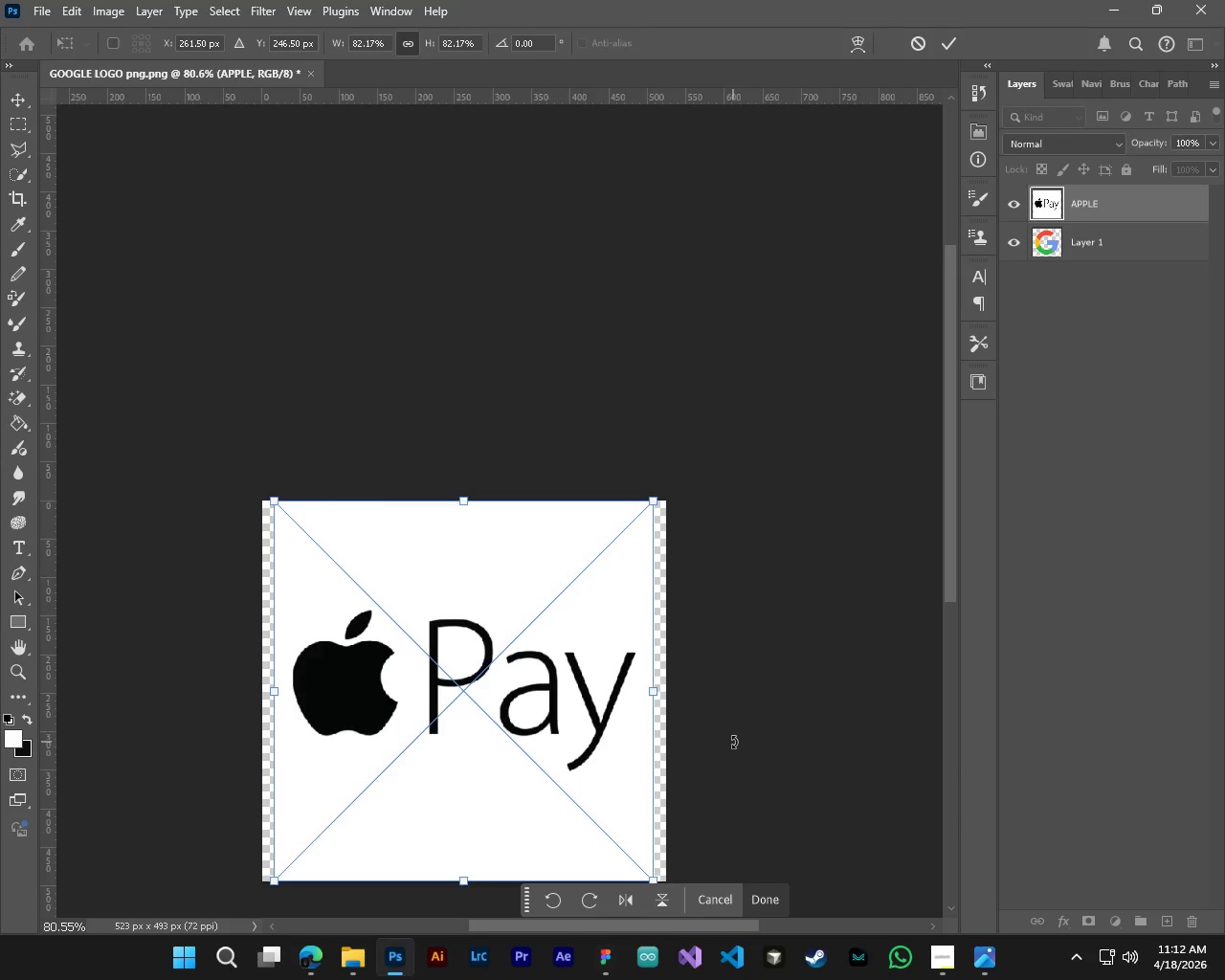 
key(NumpadEnter)
 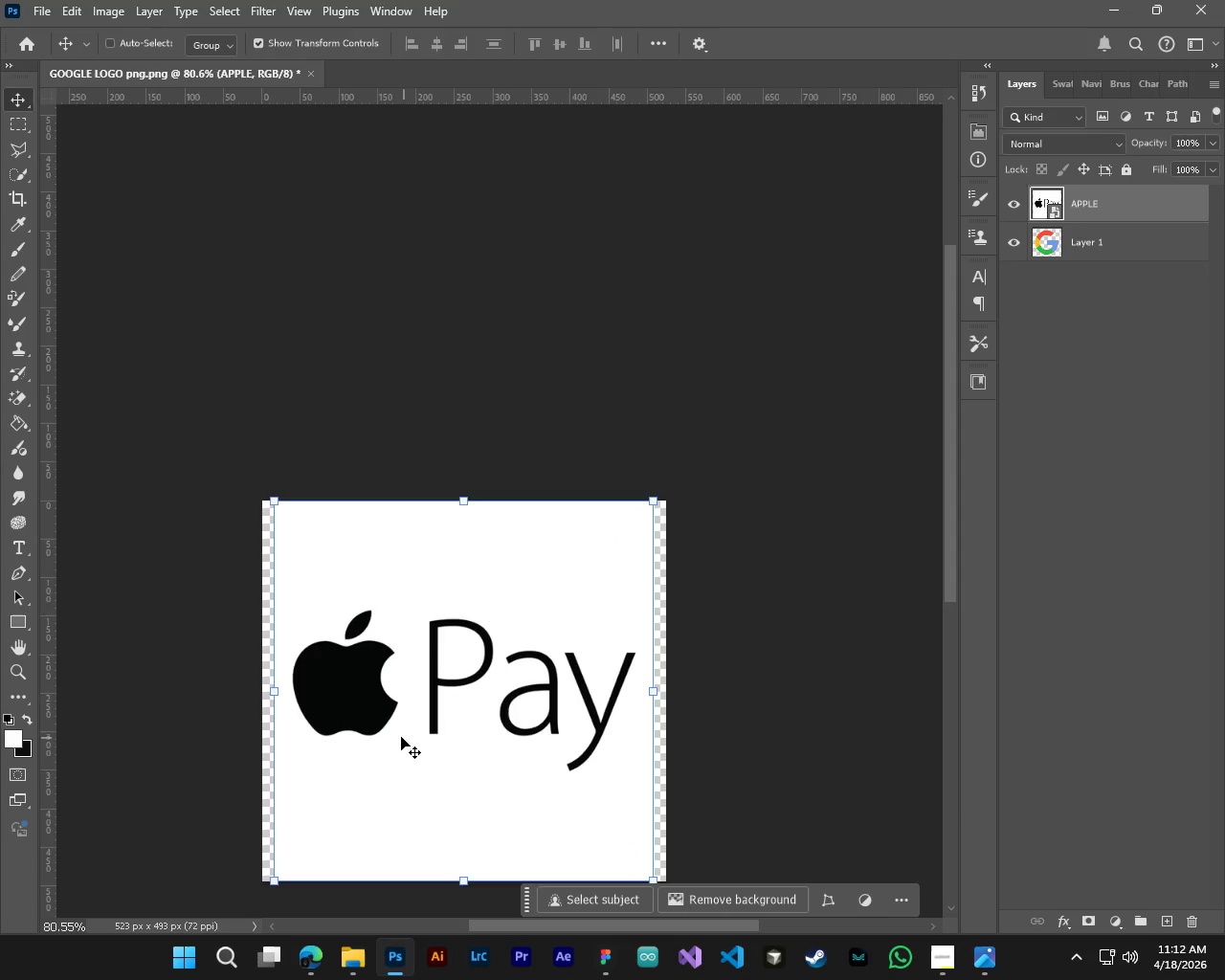 
key(Alt+Control+AltLeft)
 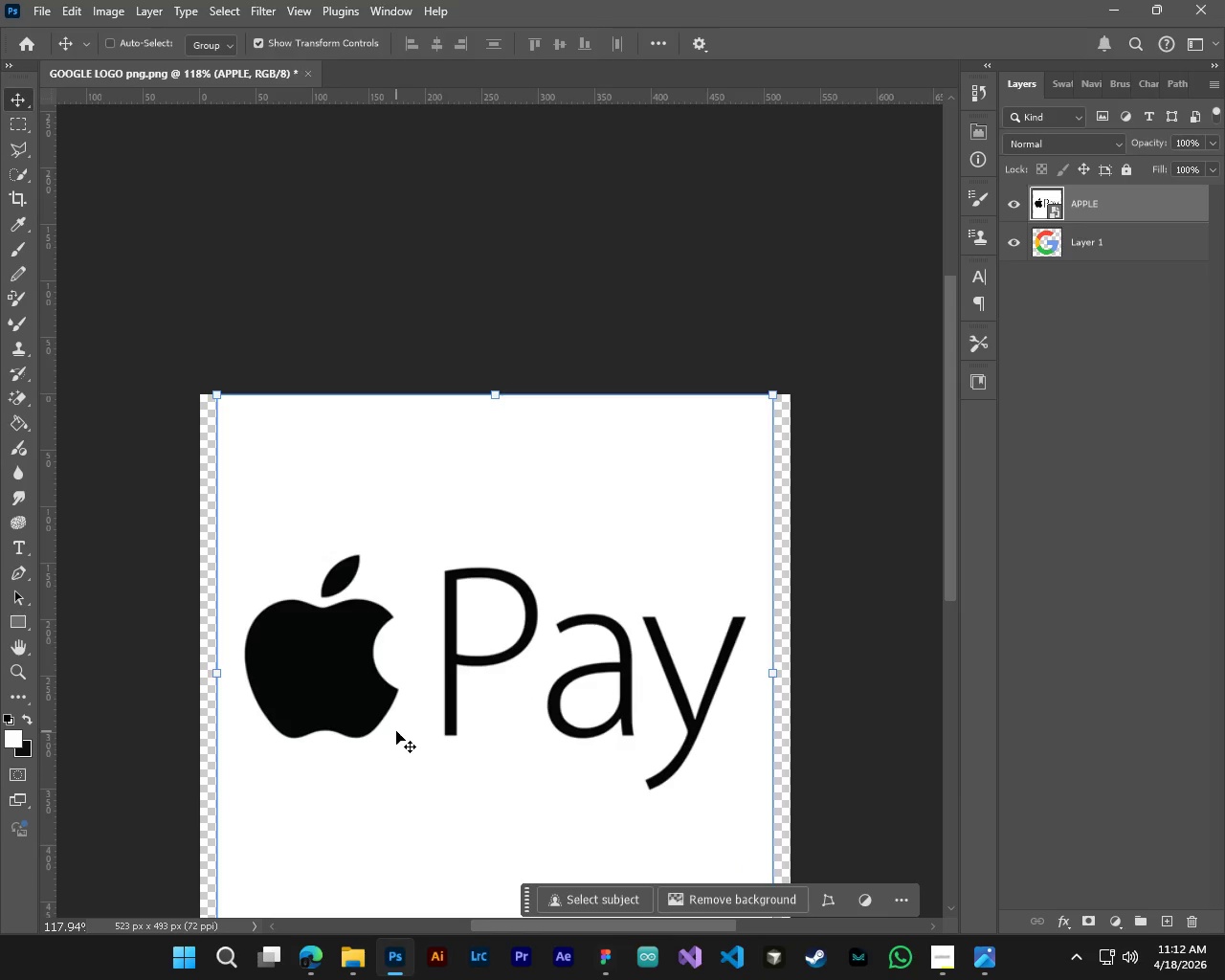 
key(Control+ControlLeft)
 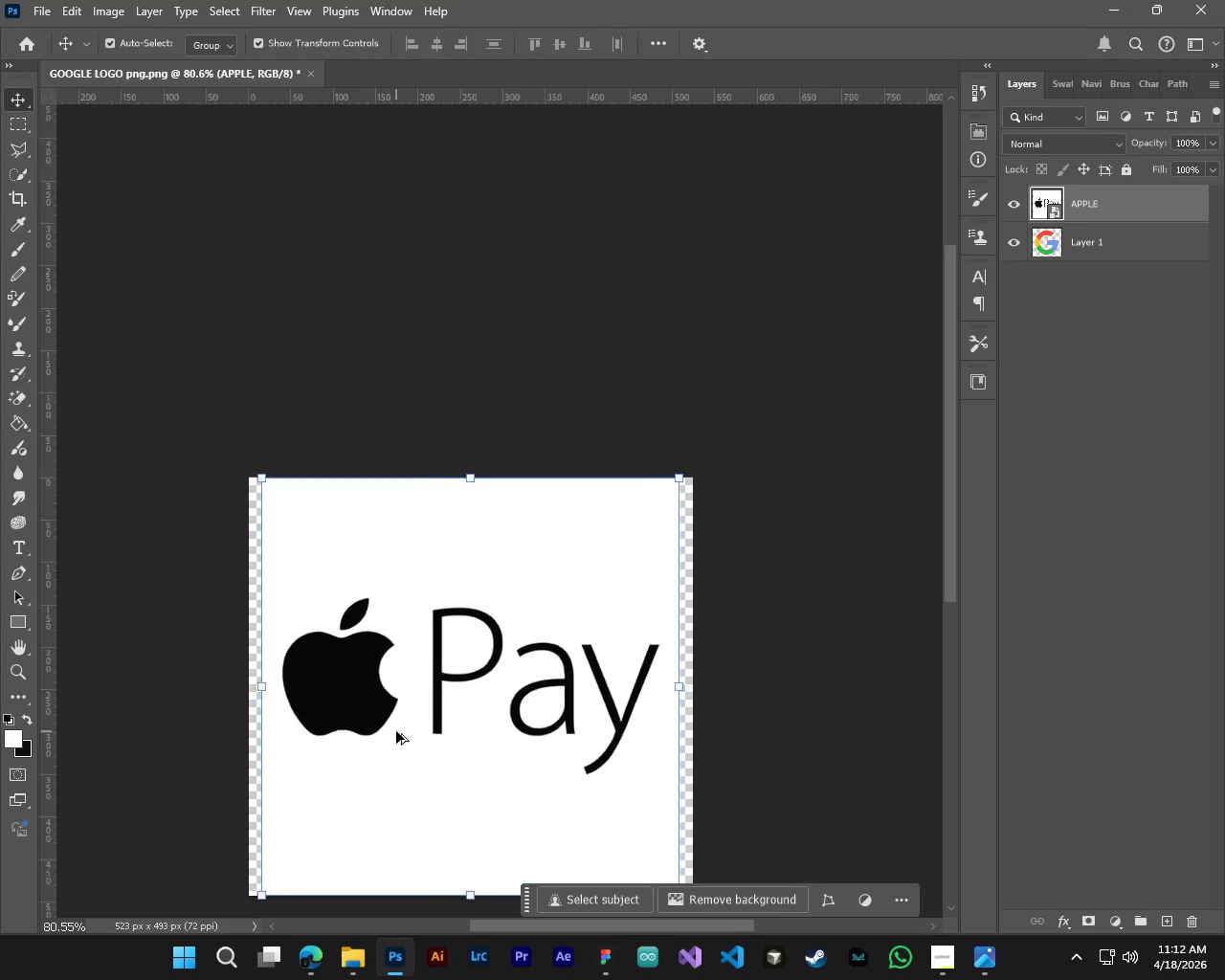 
scroll: coordinate [396, 731], scroll_direction: up, amount: 3.0
 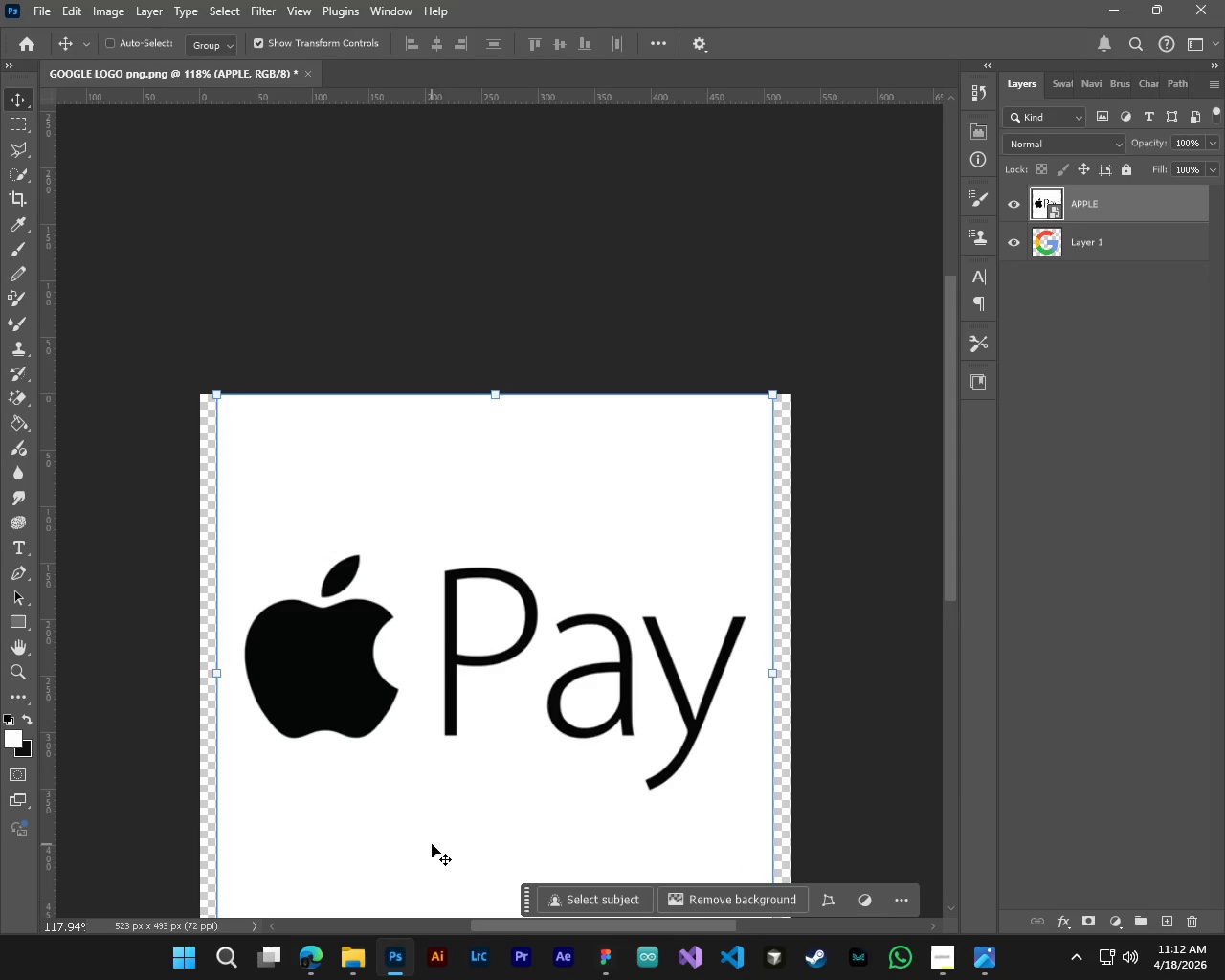 
key(E)
 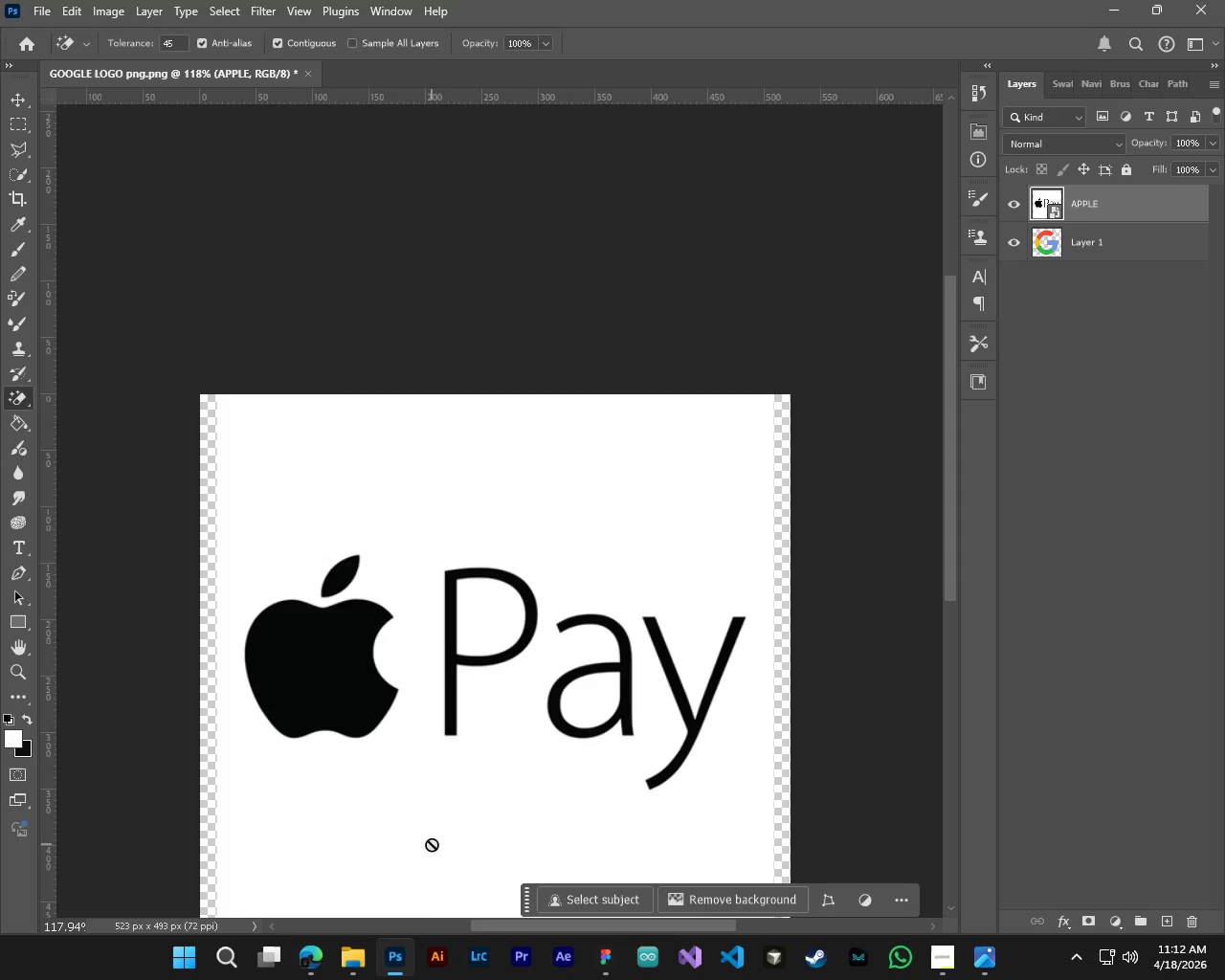 
left_click([432, 844])
 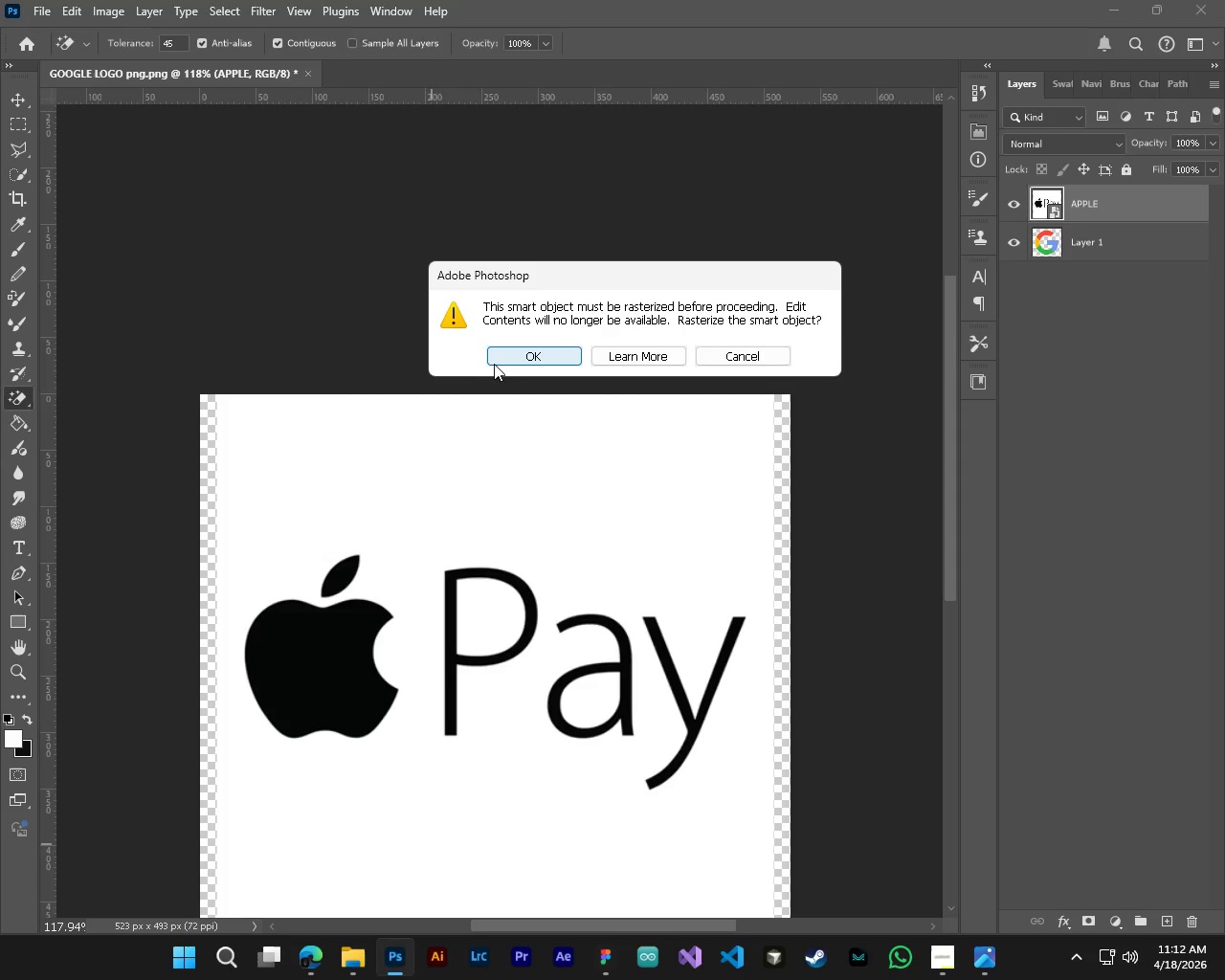 
left_click([497, 356])
 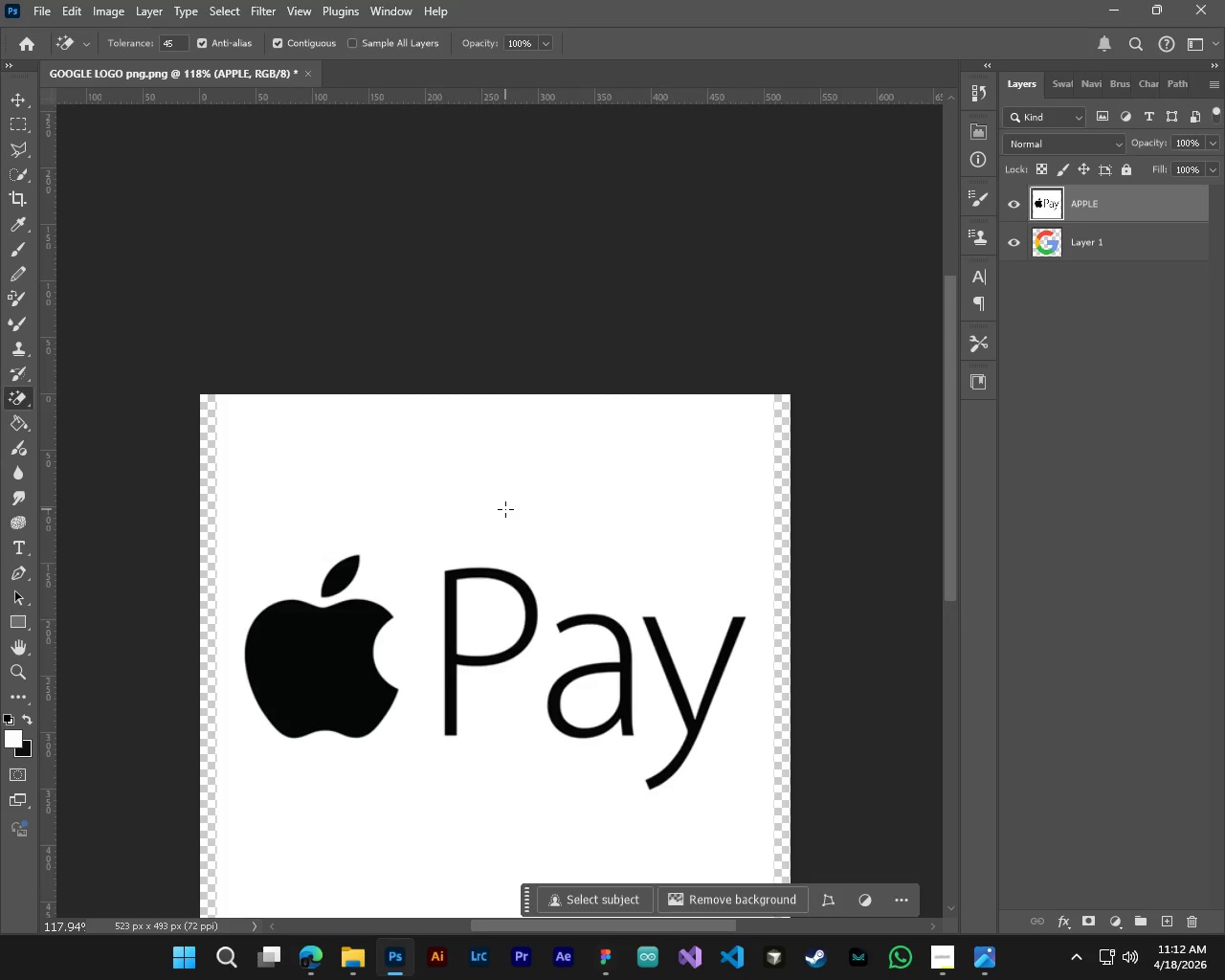 
key(CapsLock)
 